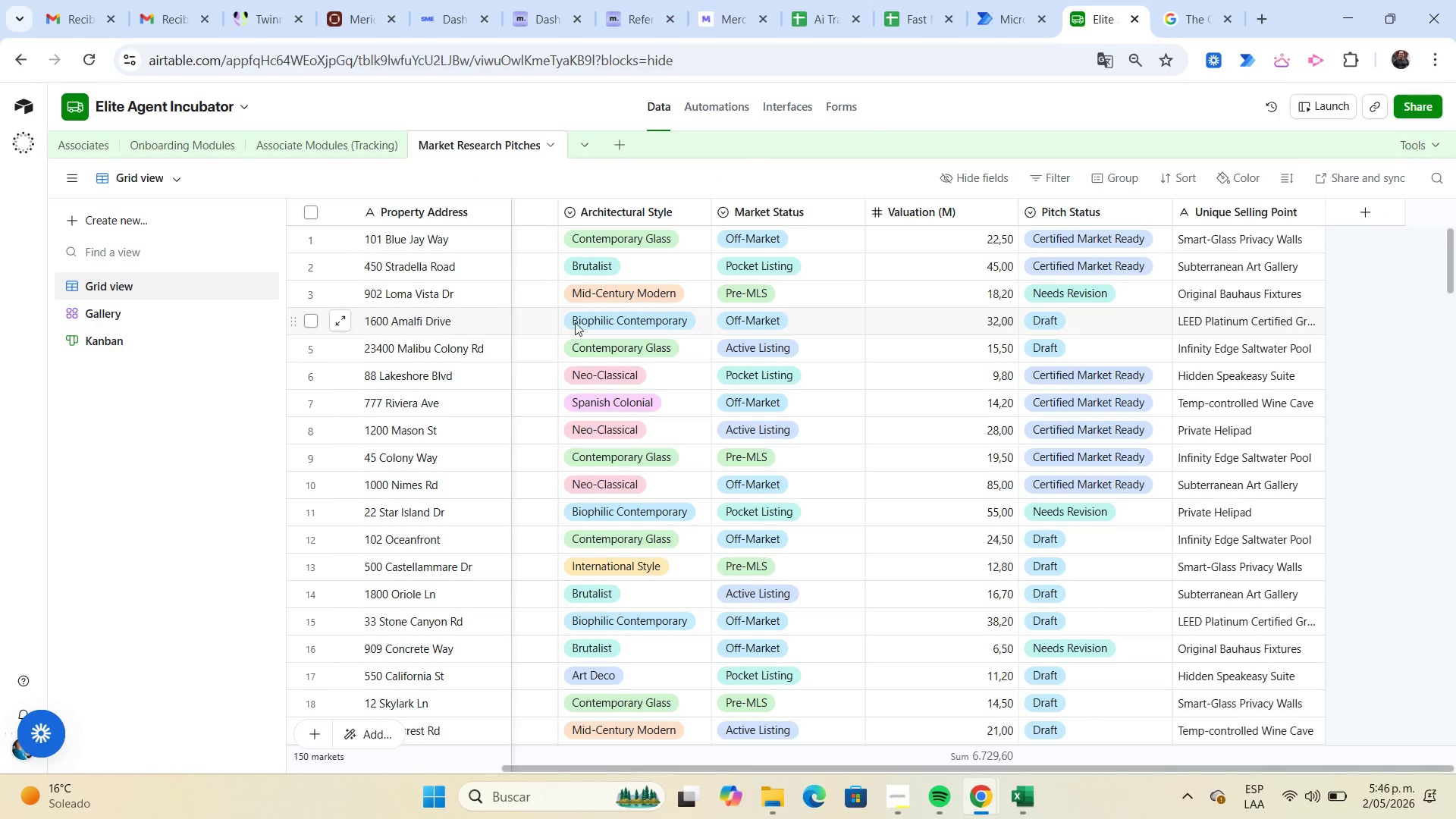 
left_click([129, 287])
 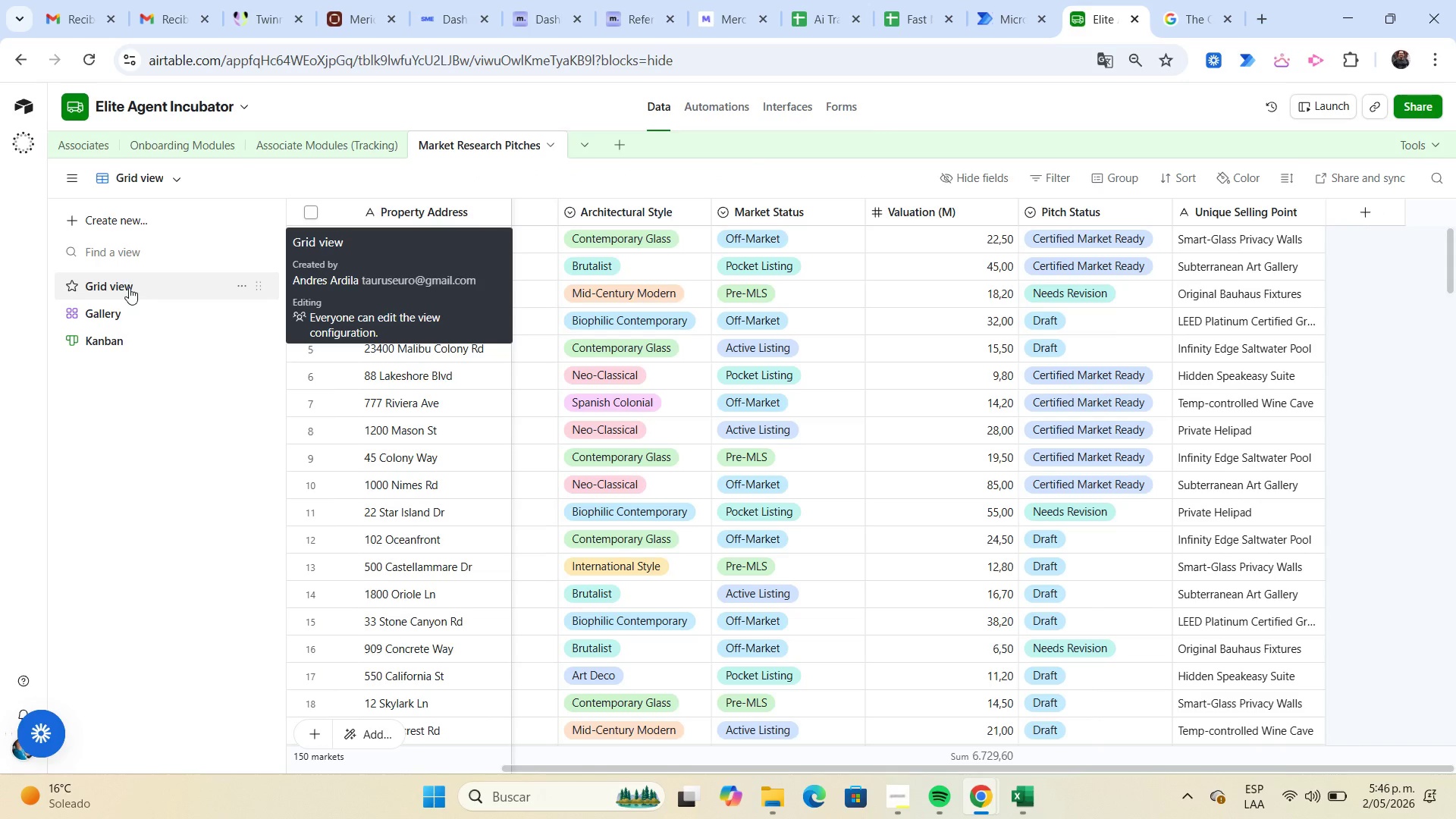 
left_click([142, 228])
 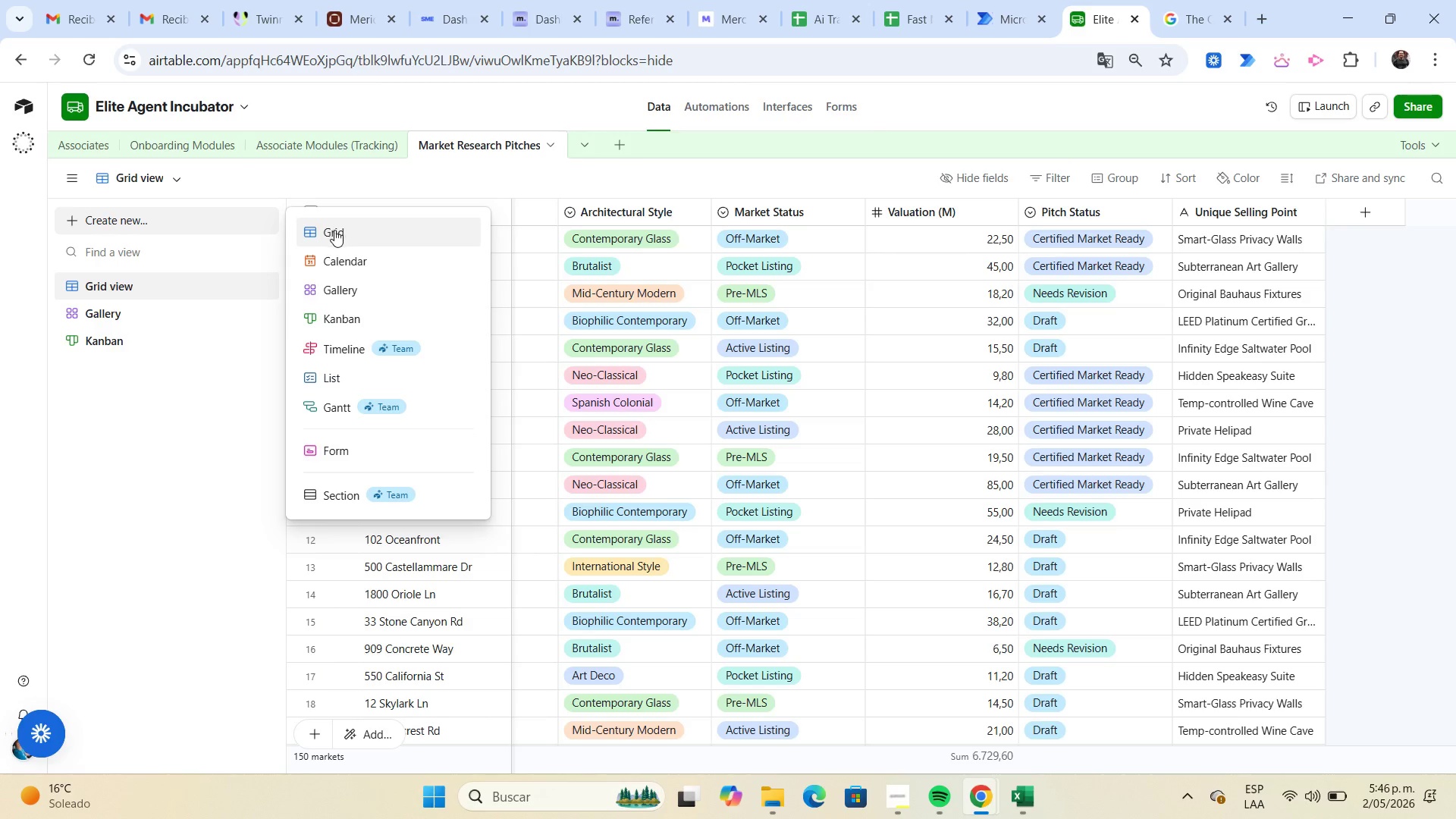 
left_click([336, 231])
 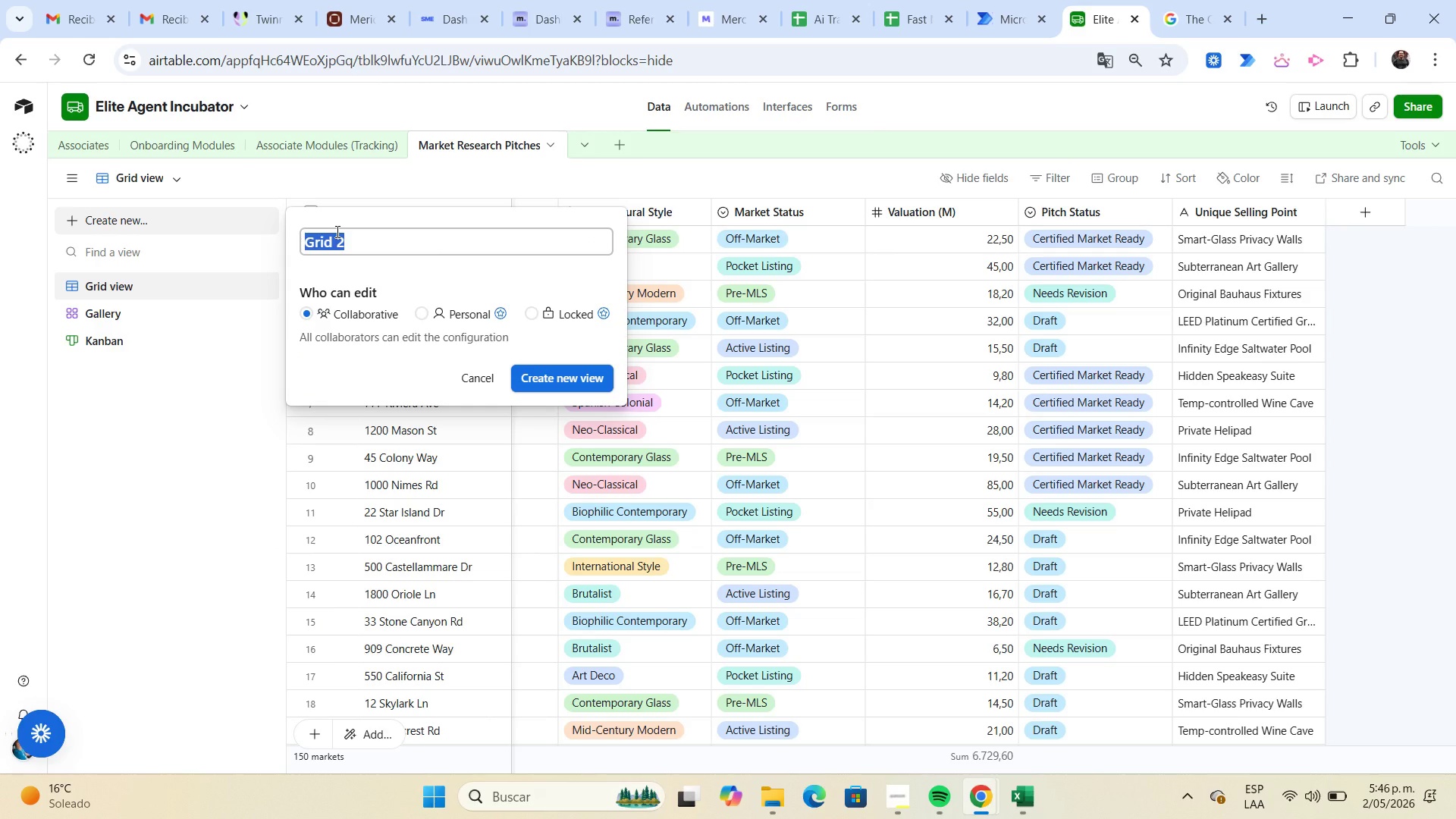 
wait(5.33)
 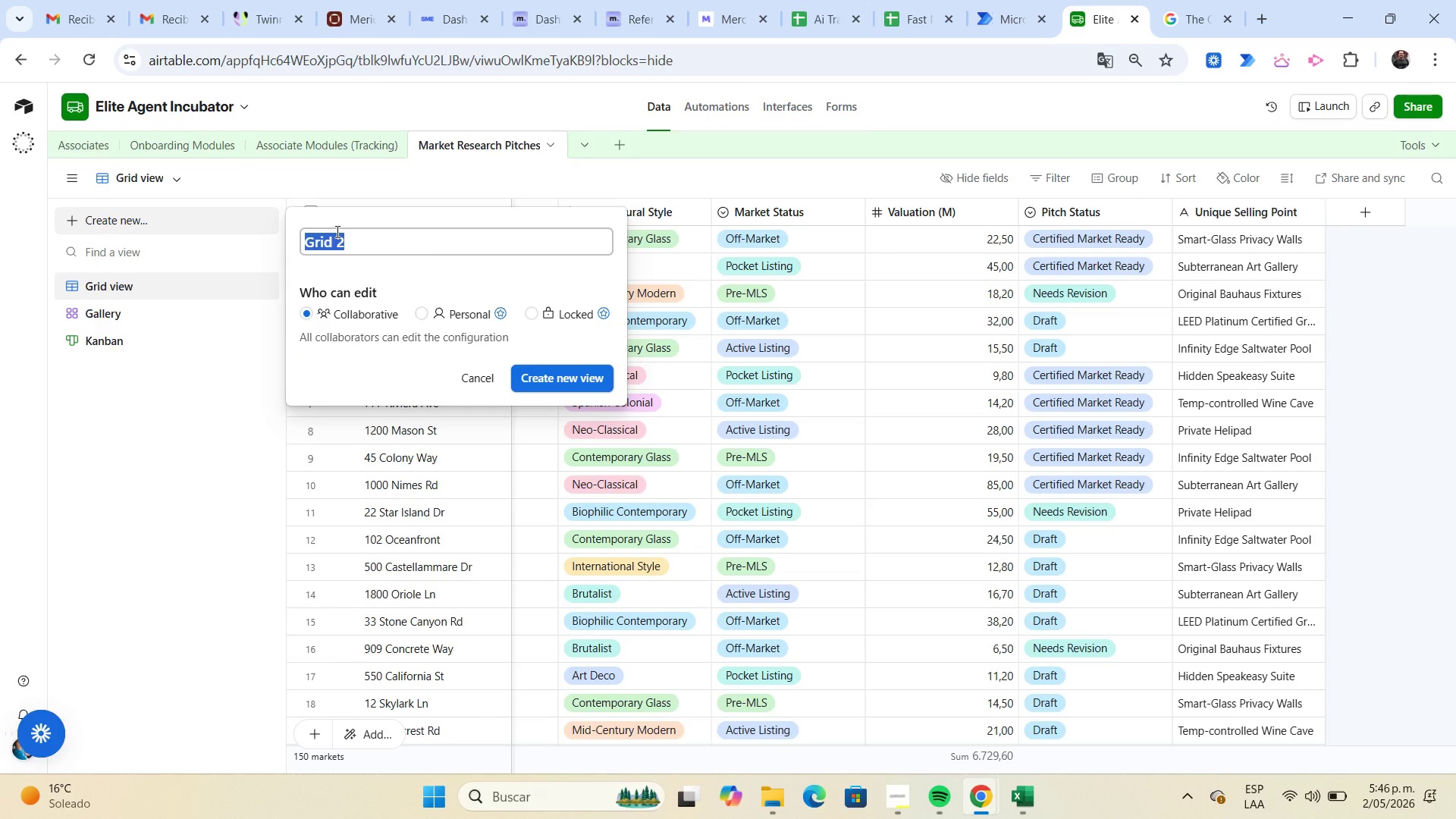 
type(Gantt )
 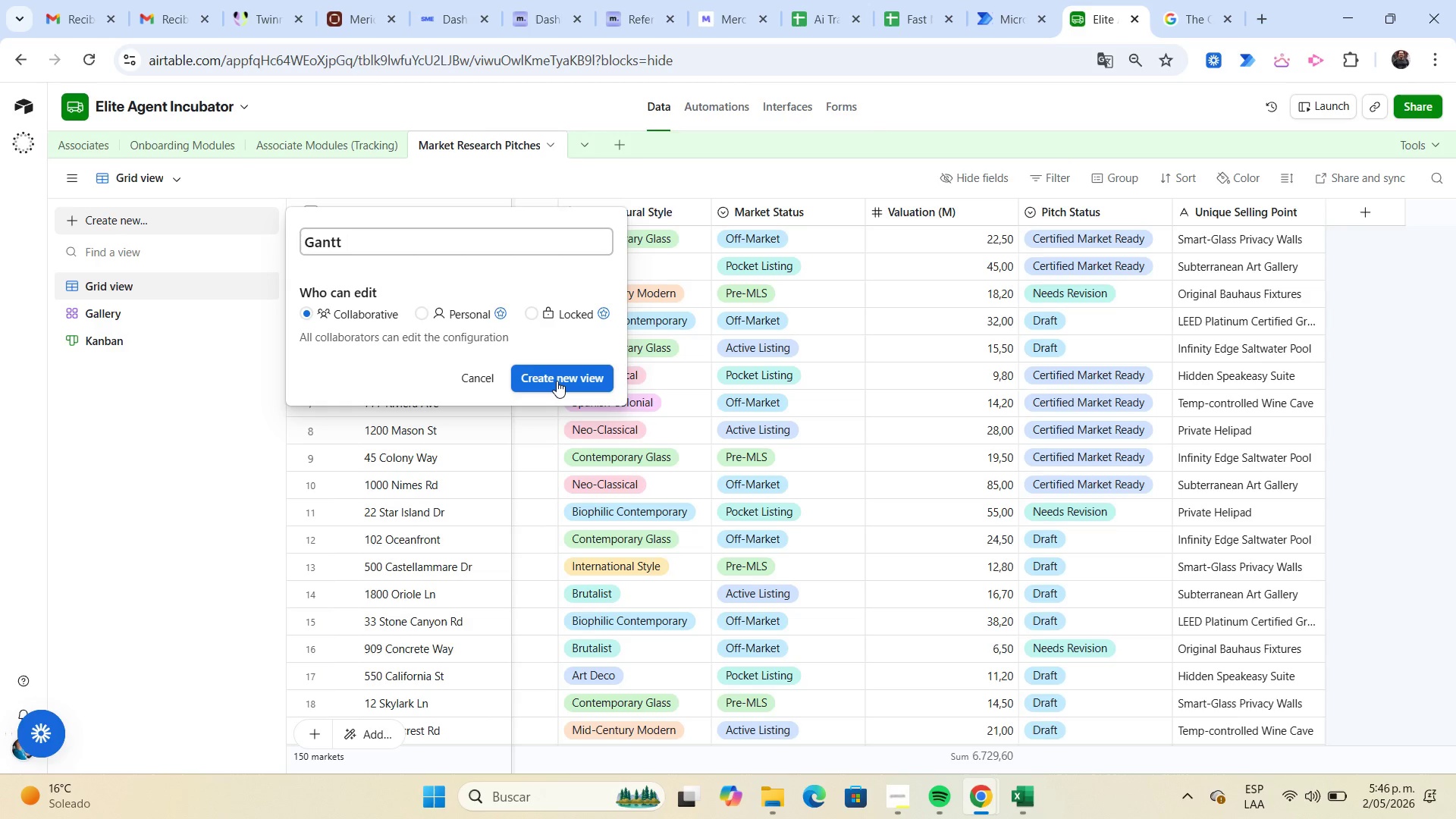 
wait(16.11)
 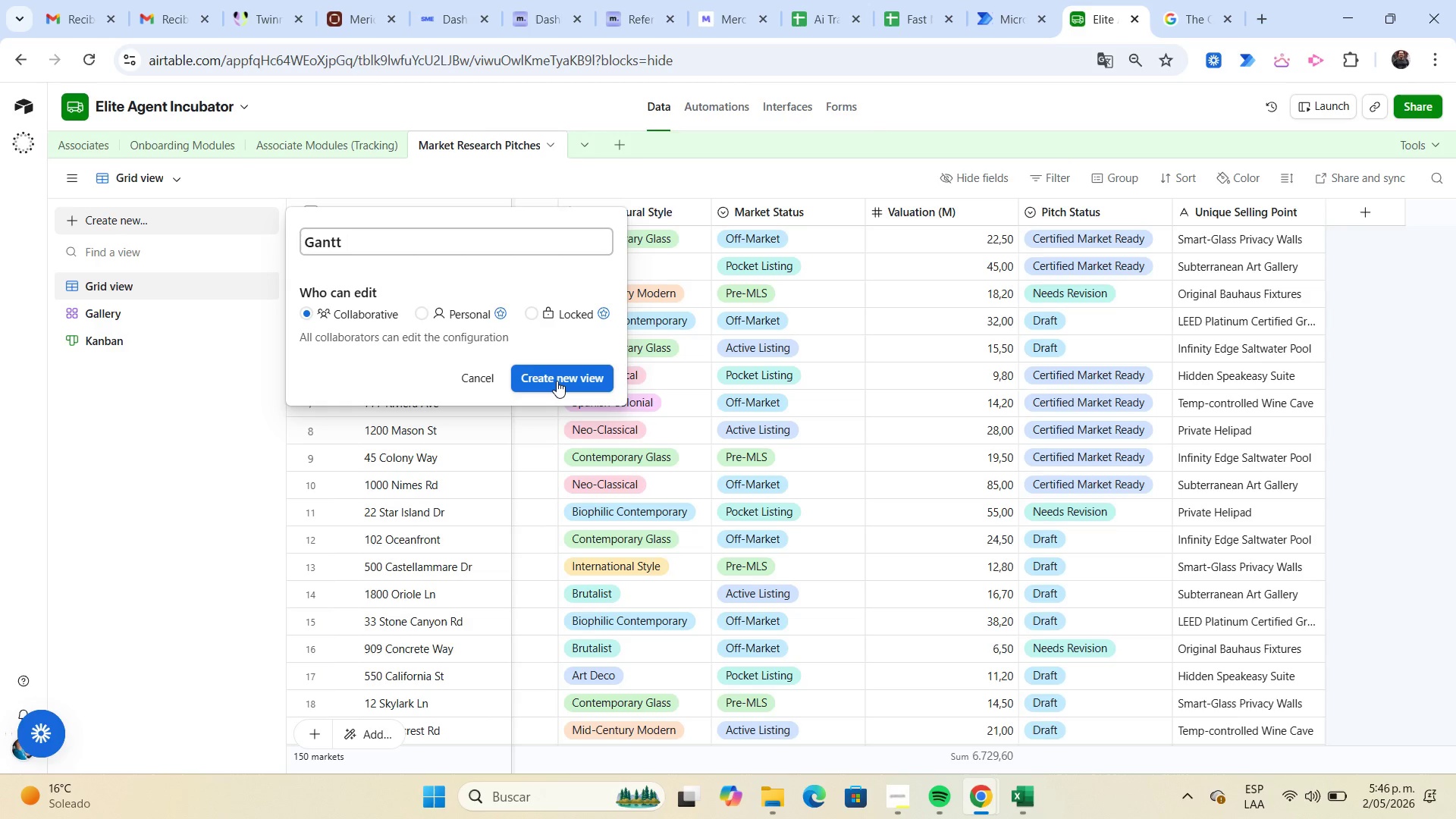 
left_click([557, 381])
 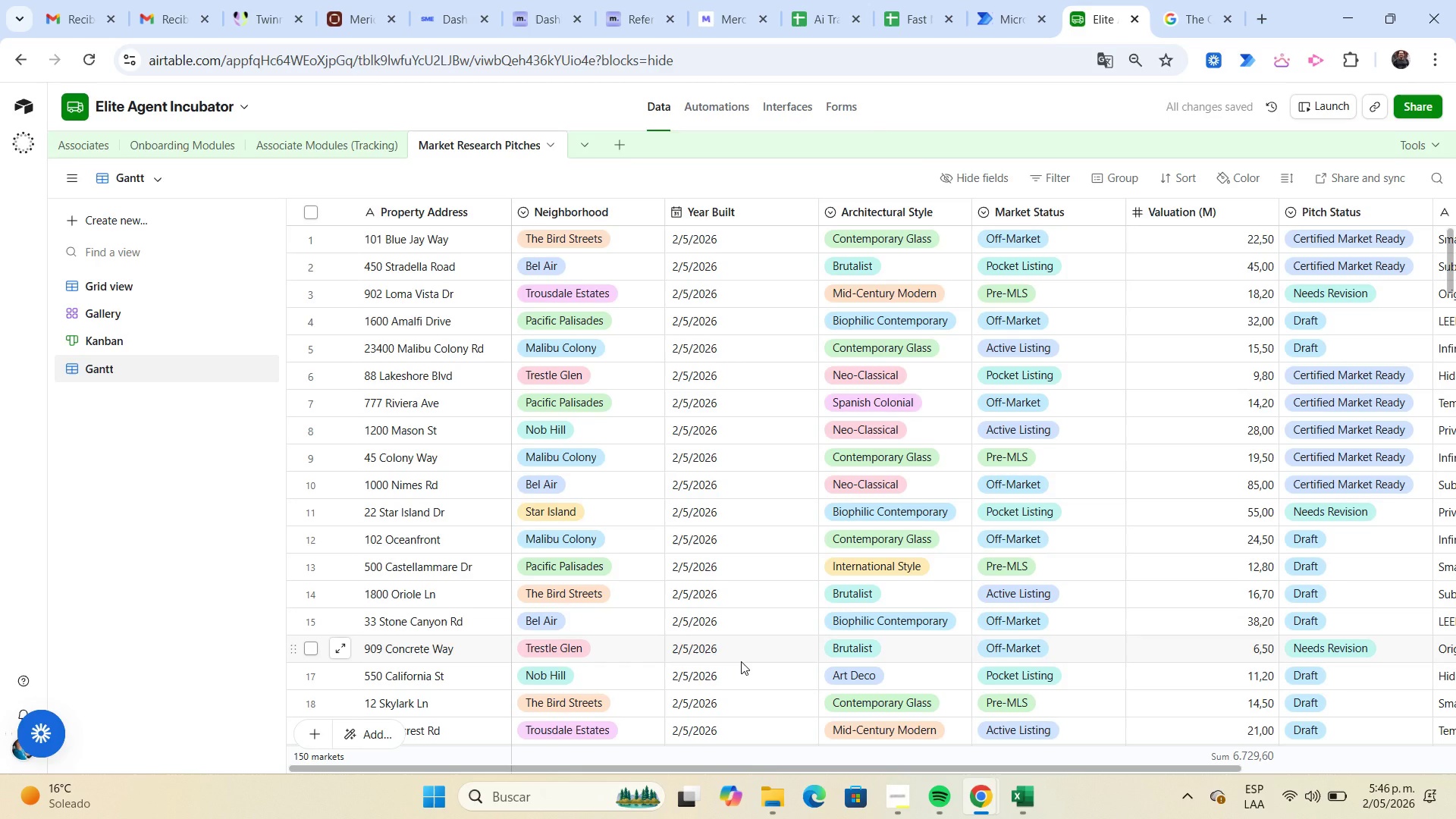 
wait(9.05)
 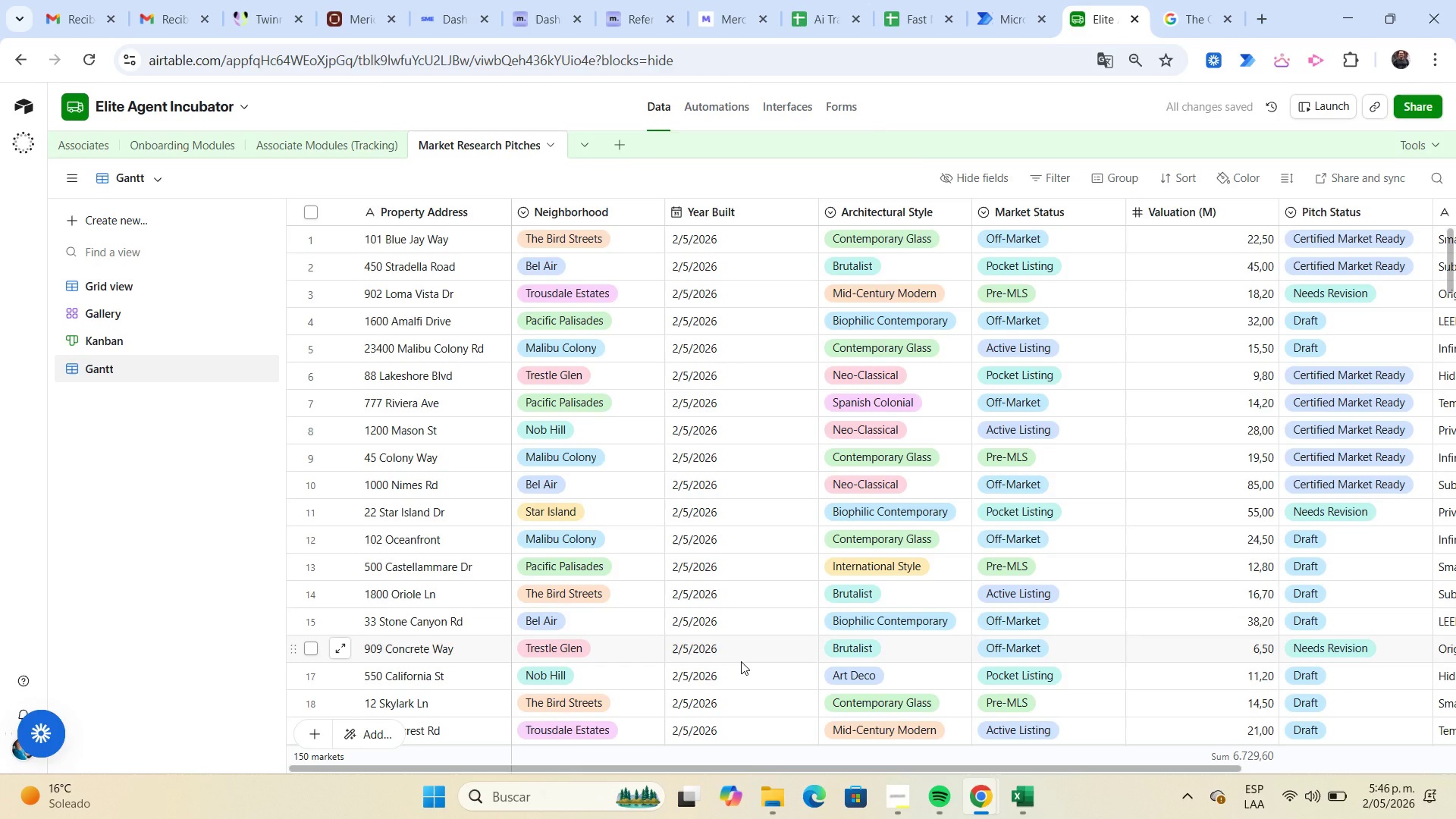 
left_click([246, 369])
 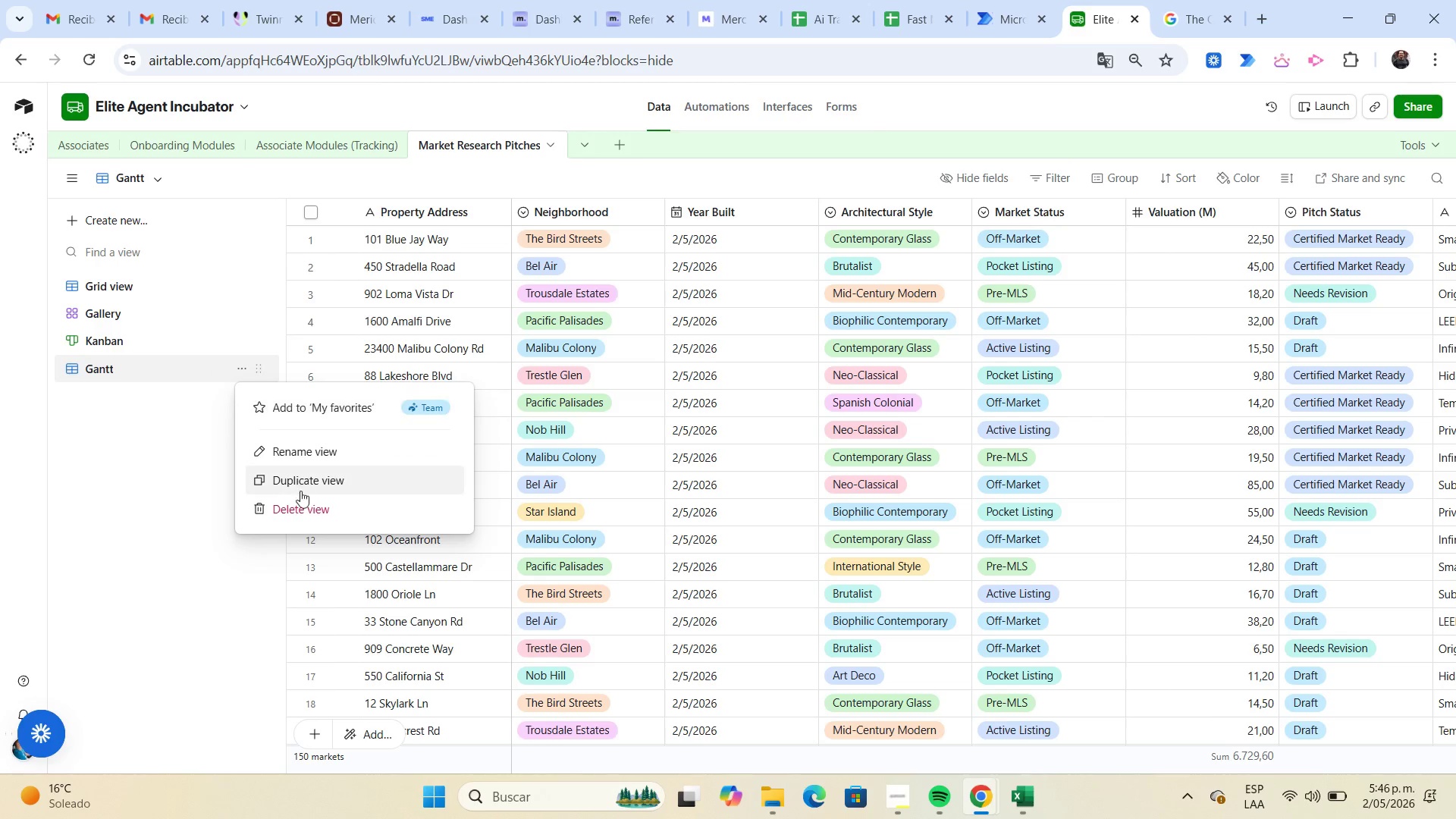 
left_click([305, 510])
 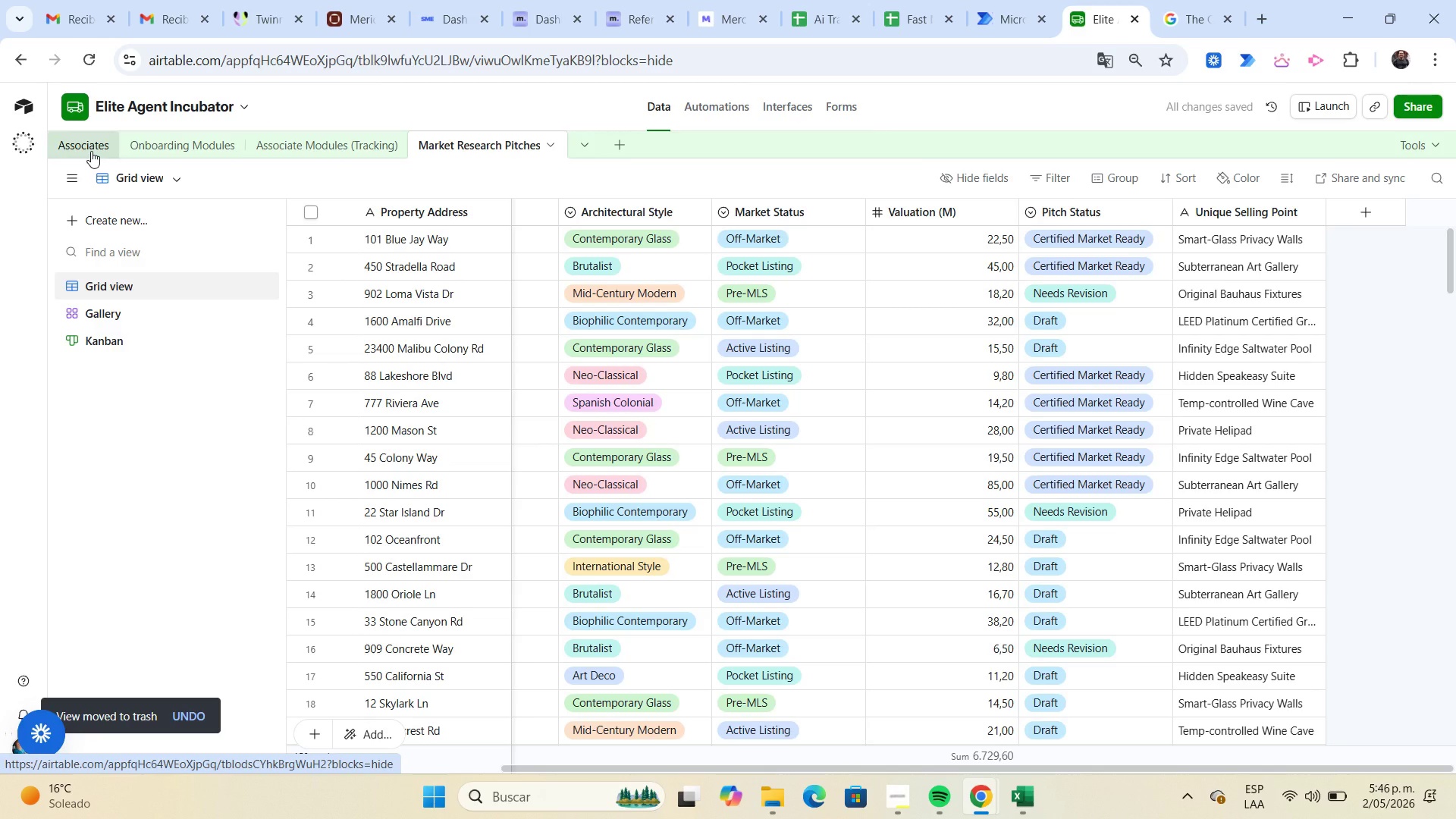 
wait(6.59)
 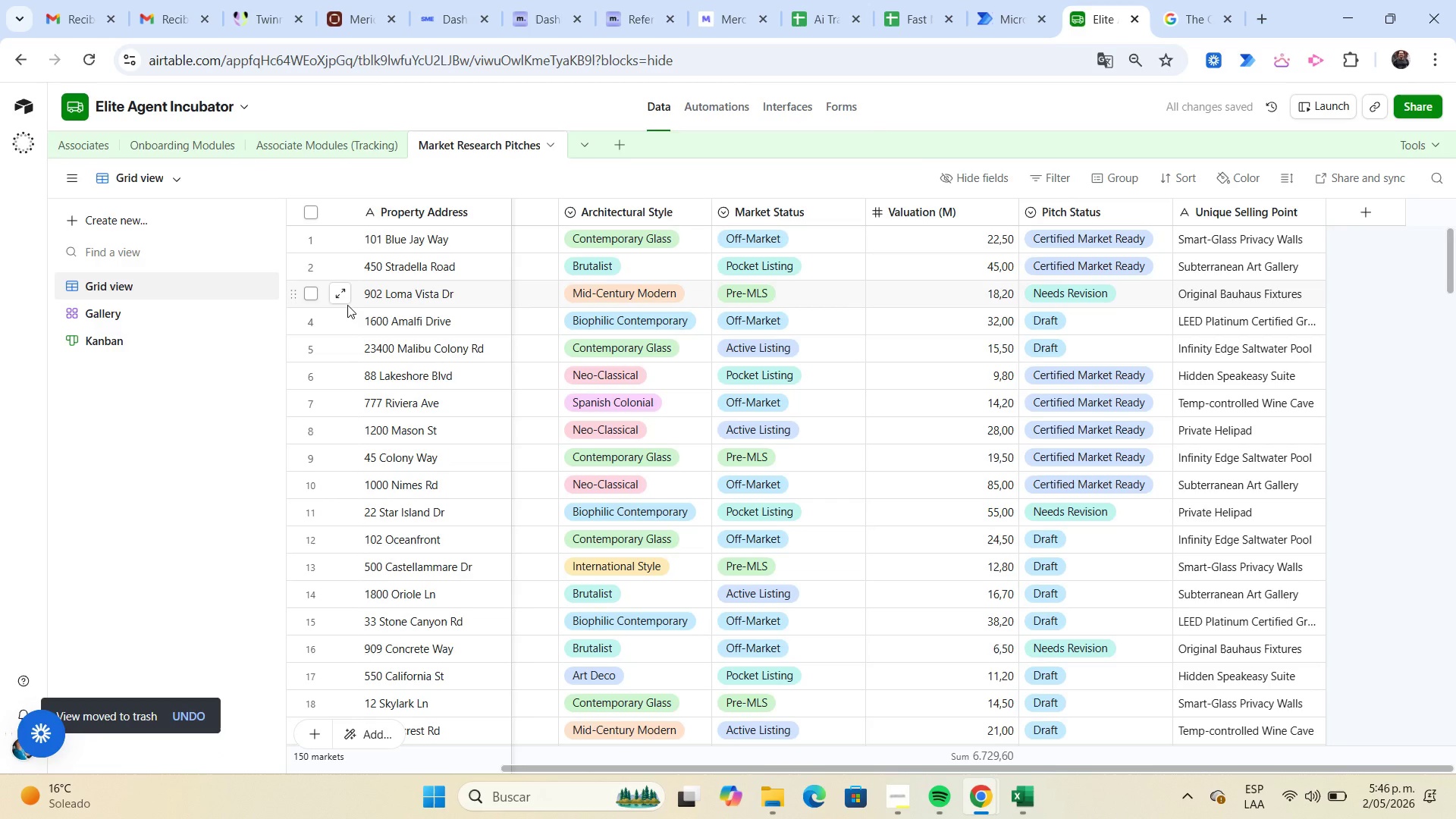 
left_click([328, 143])
 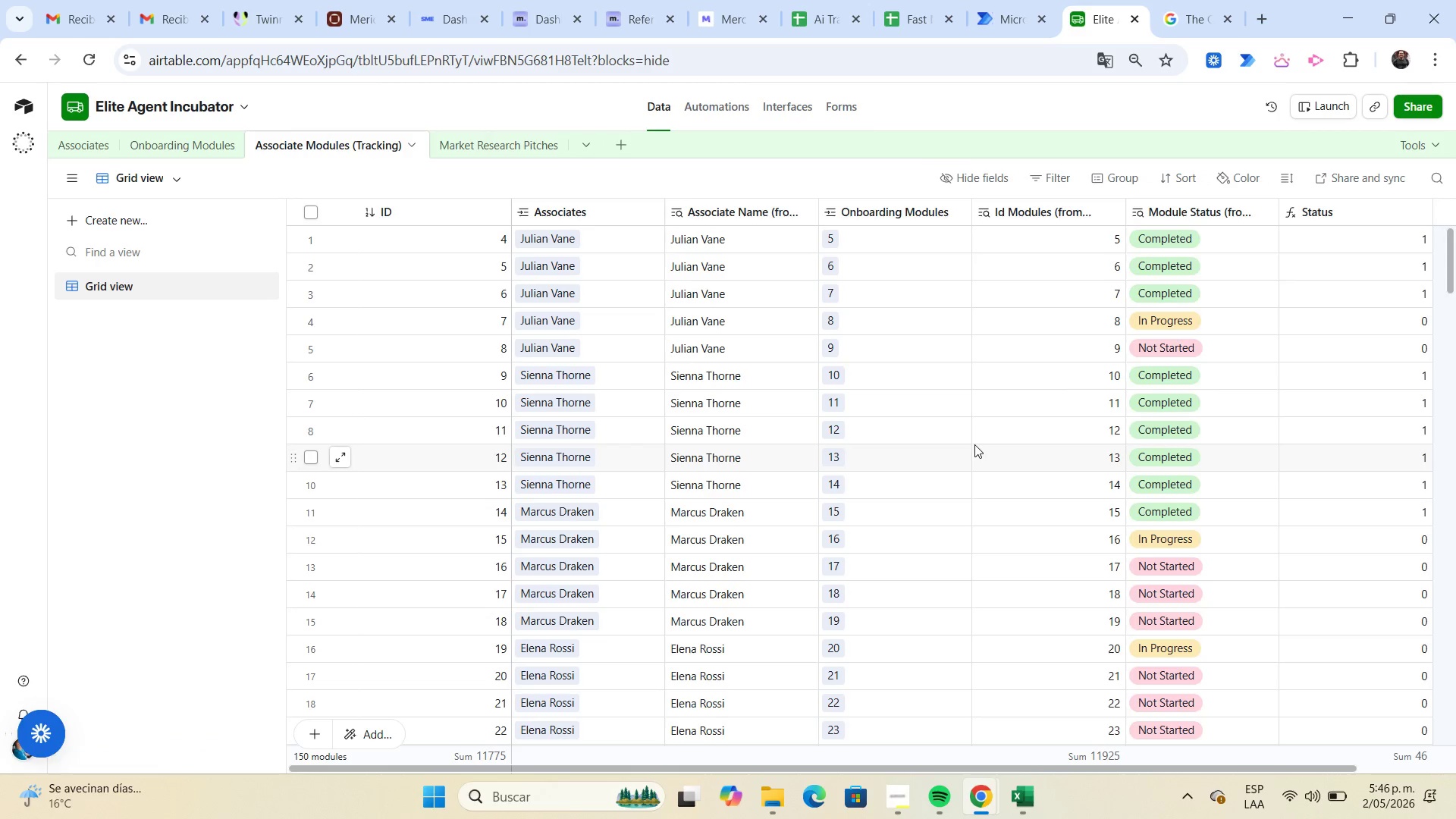 
scroll: coordinate [973, 444], scroll_direction: up, amount: 2.0
 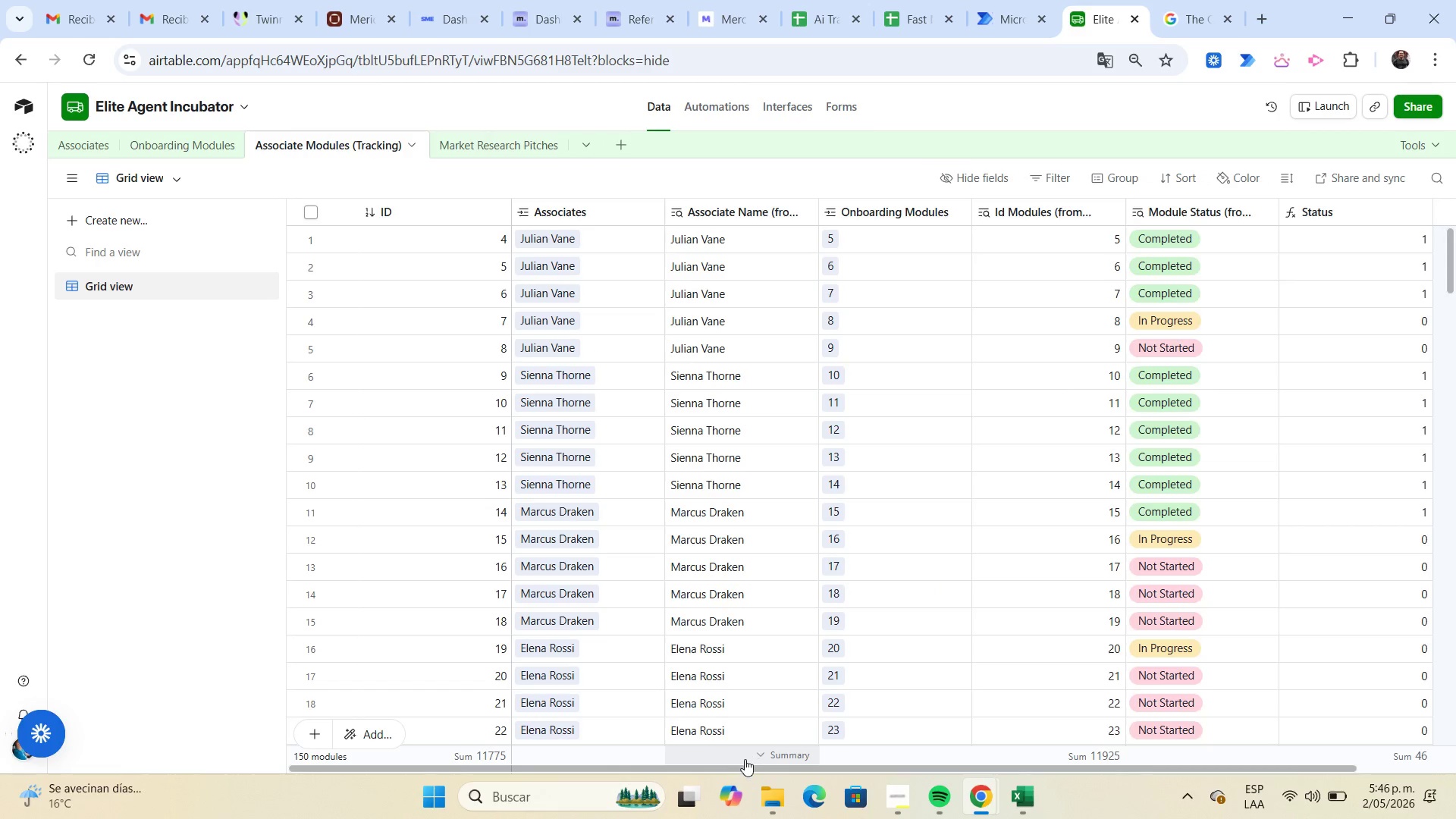 
left_click_drag(start_coordinate=[744, 767], to_coordinate=[543, 765])
 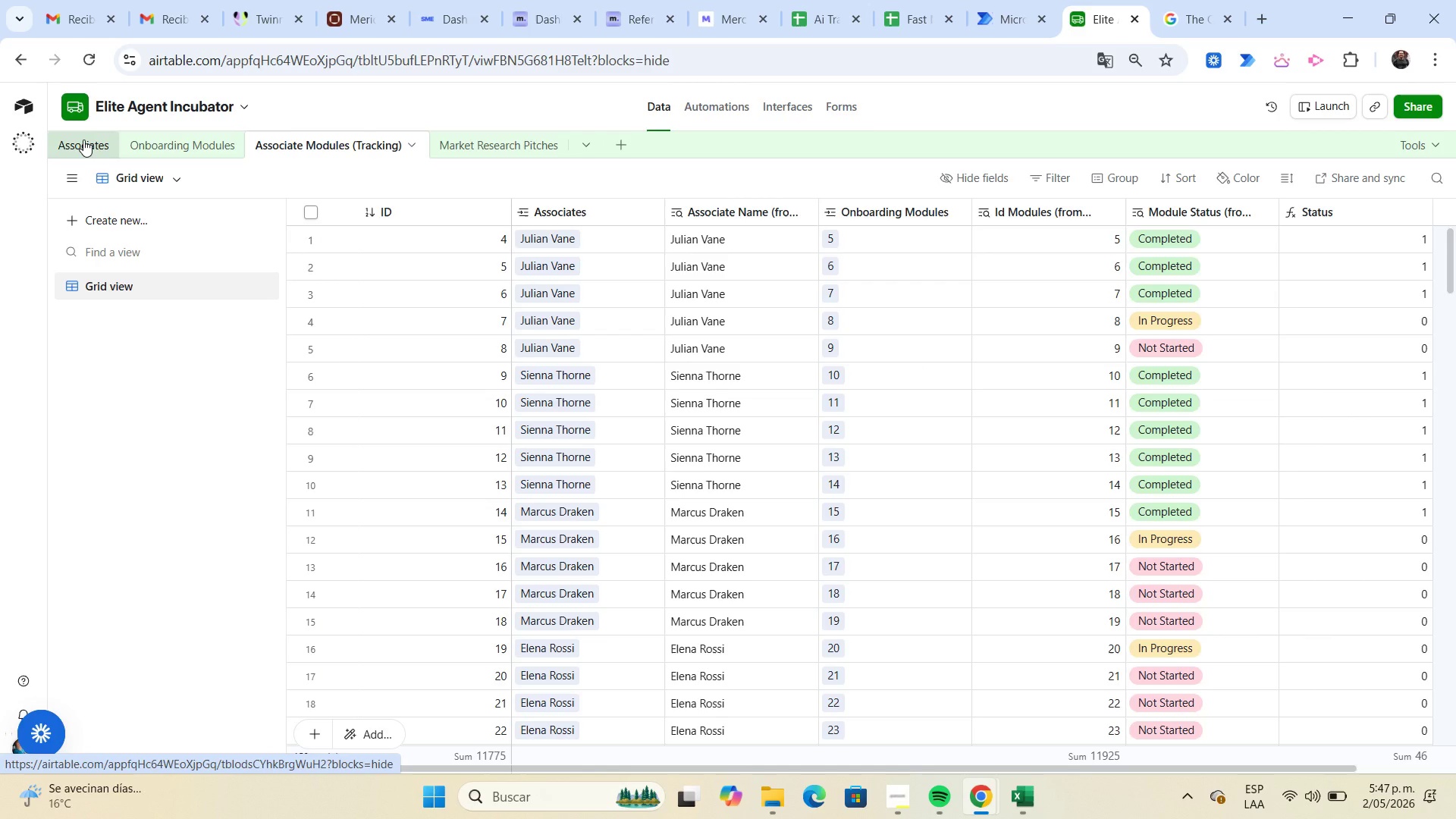 
wait(7.78)
 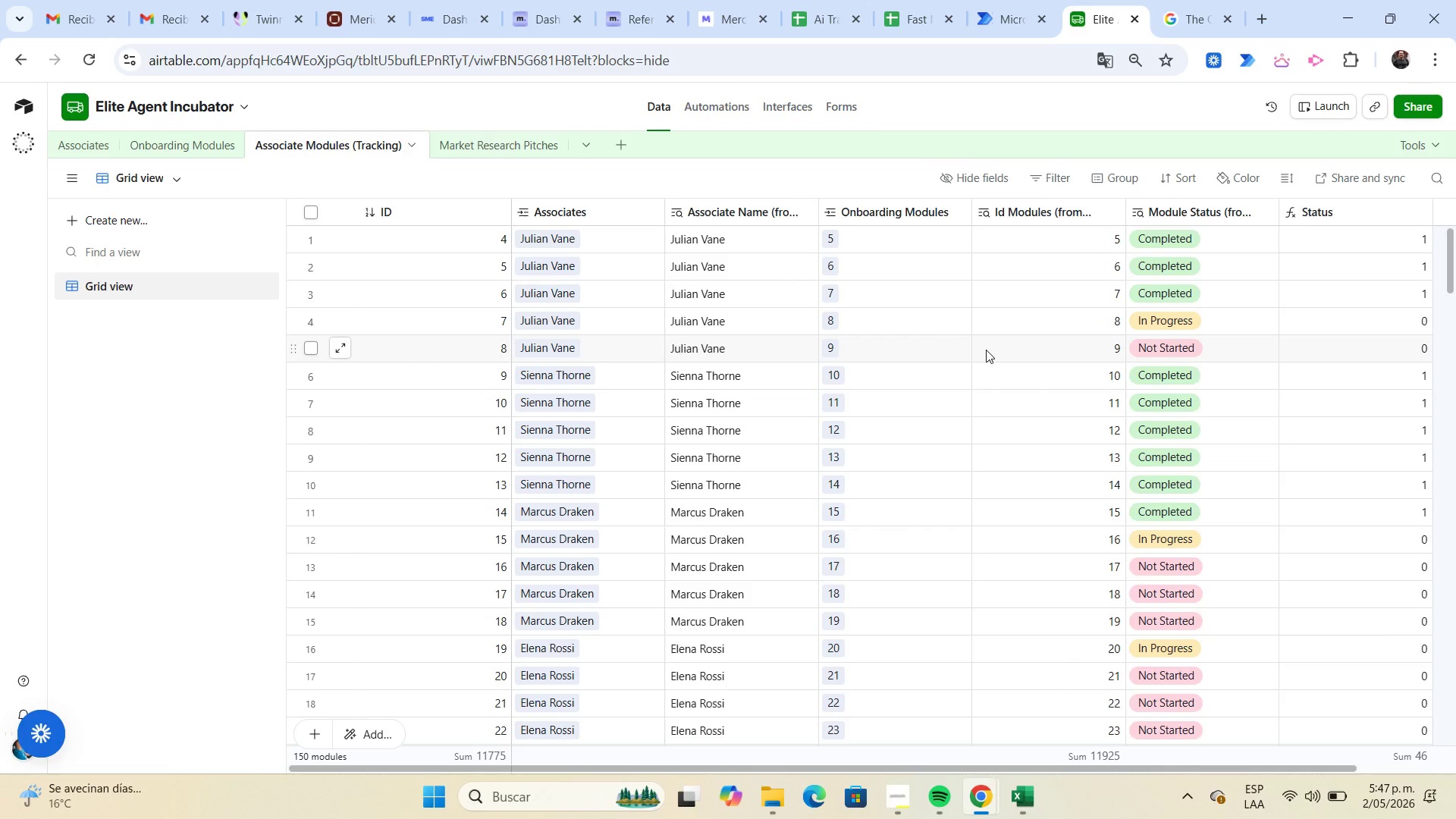 
left_click([83, 140])
 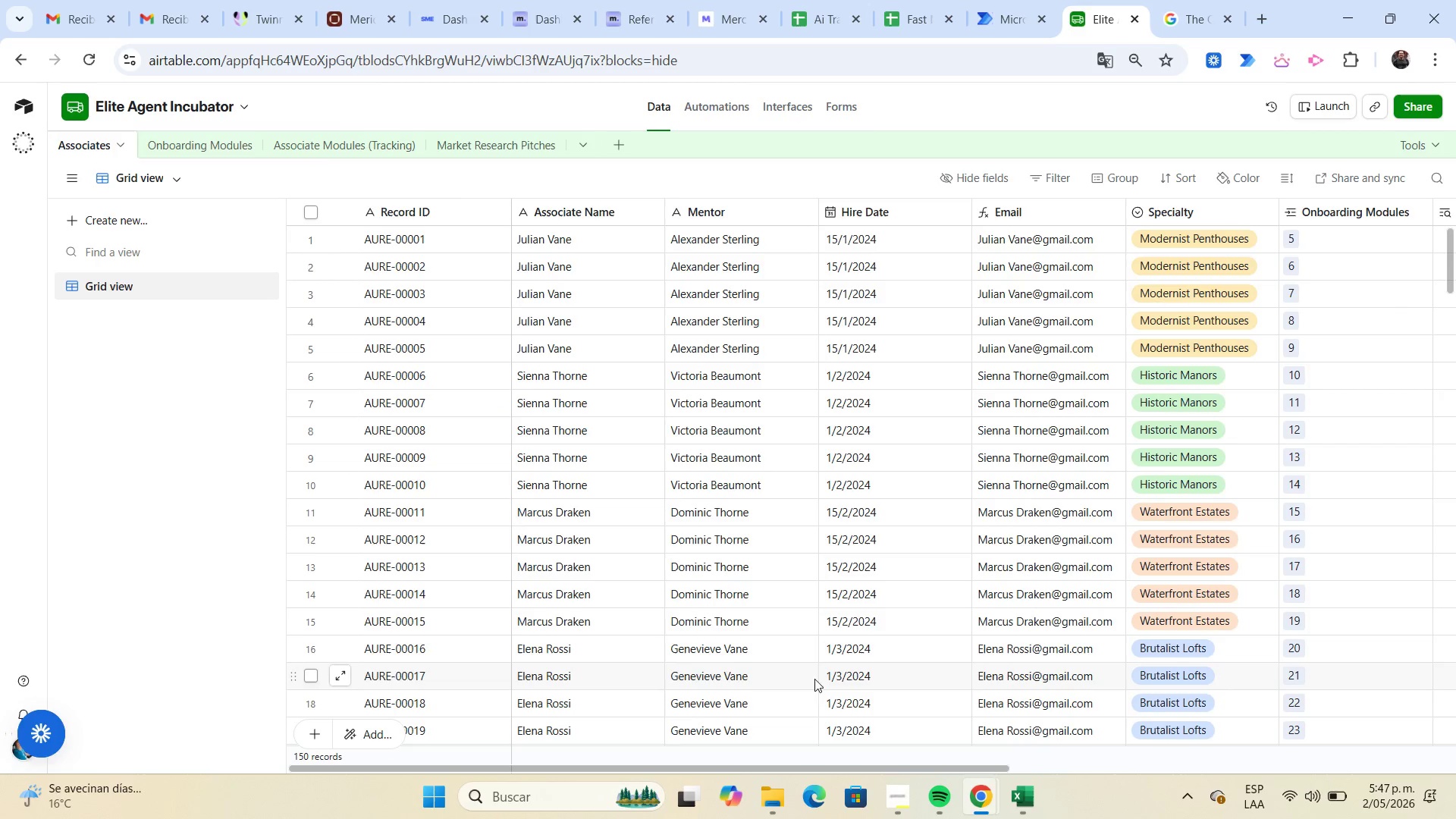 
left_click_drag(start_coordinate=[858, 766], to_coordinate=[684, 755])
 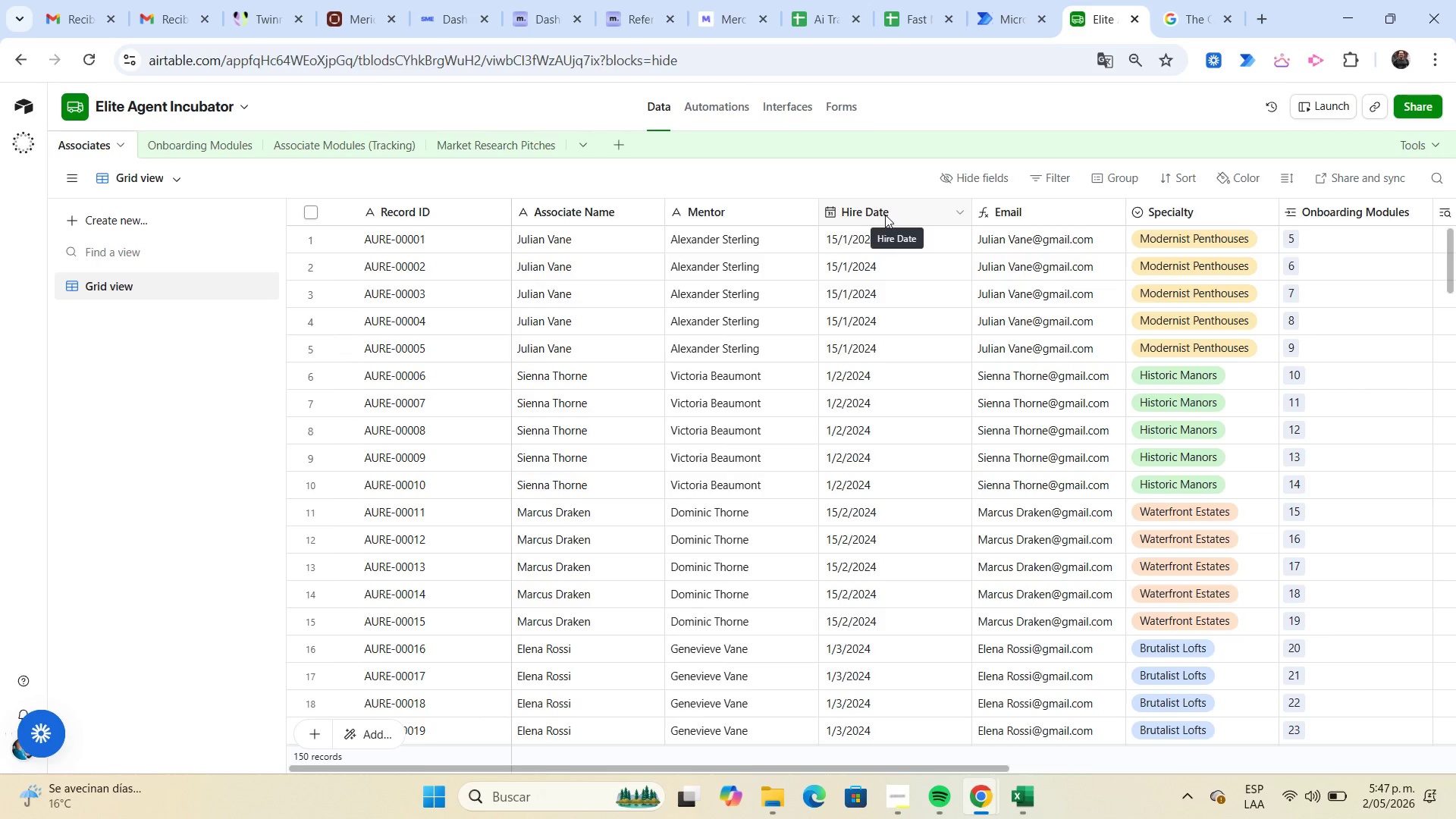 
wait(9.84)
 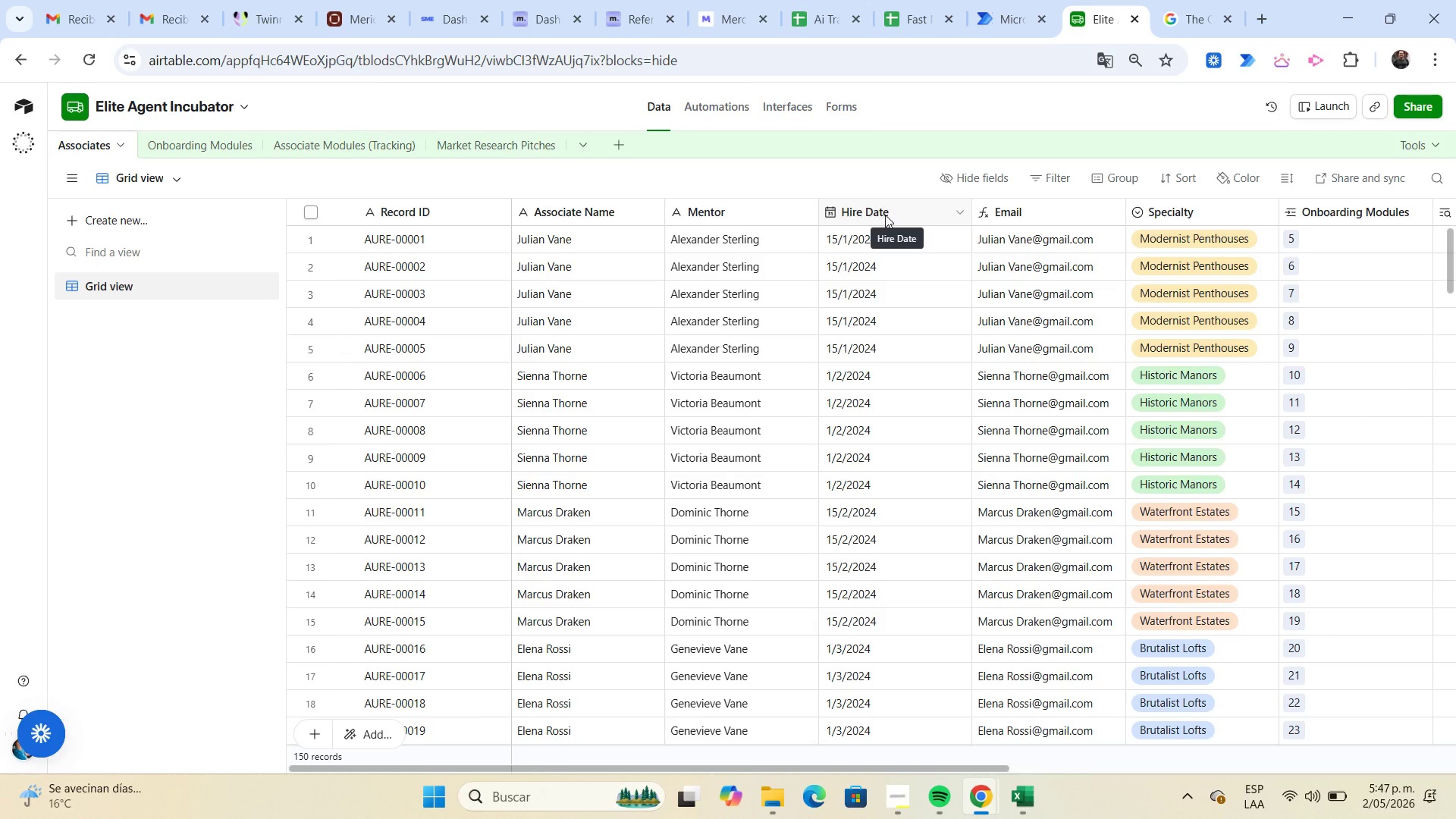 
left_click([141, 218])
 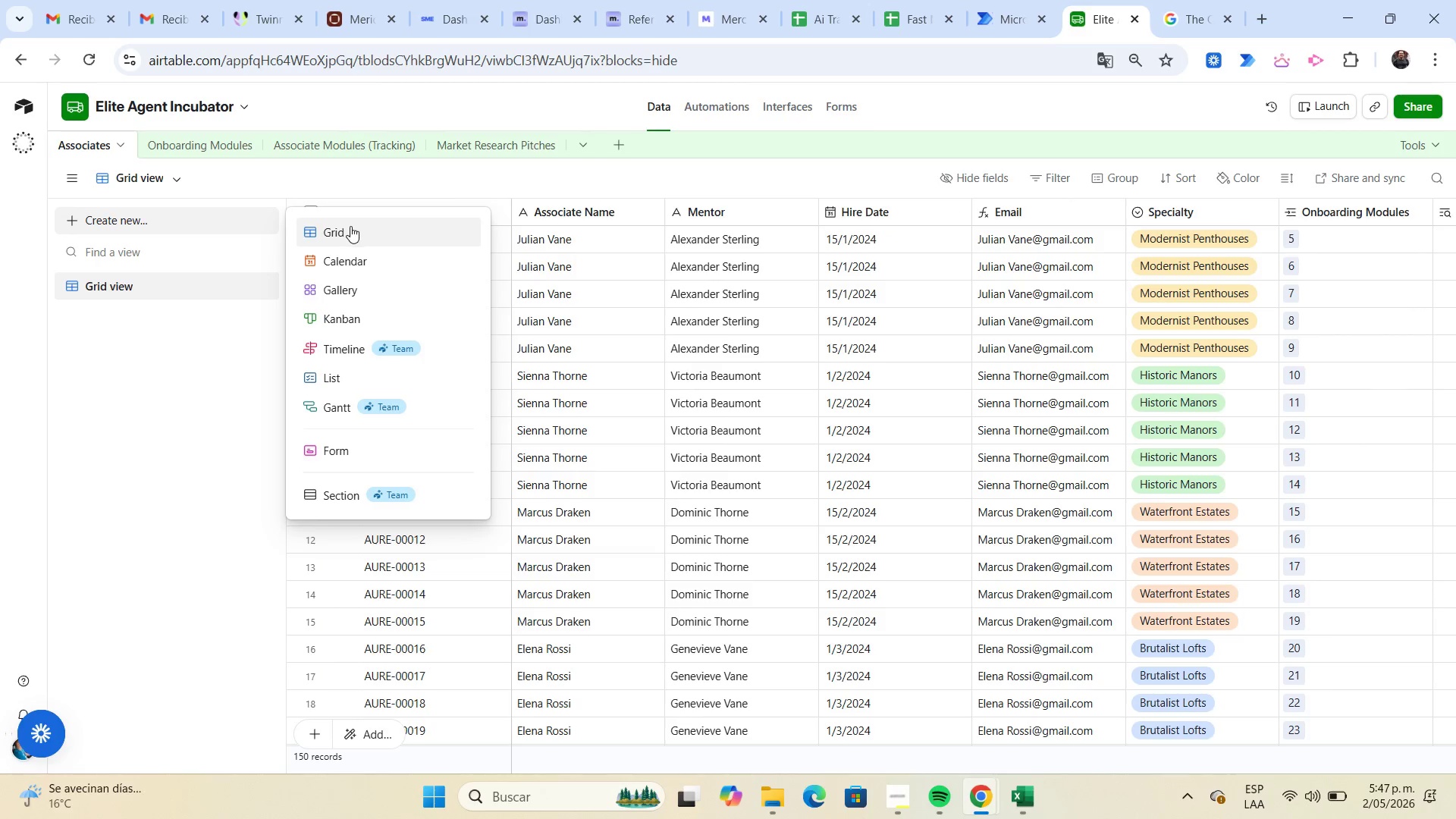 
left_click([348, 227])
 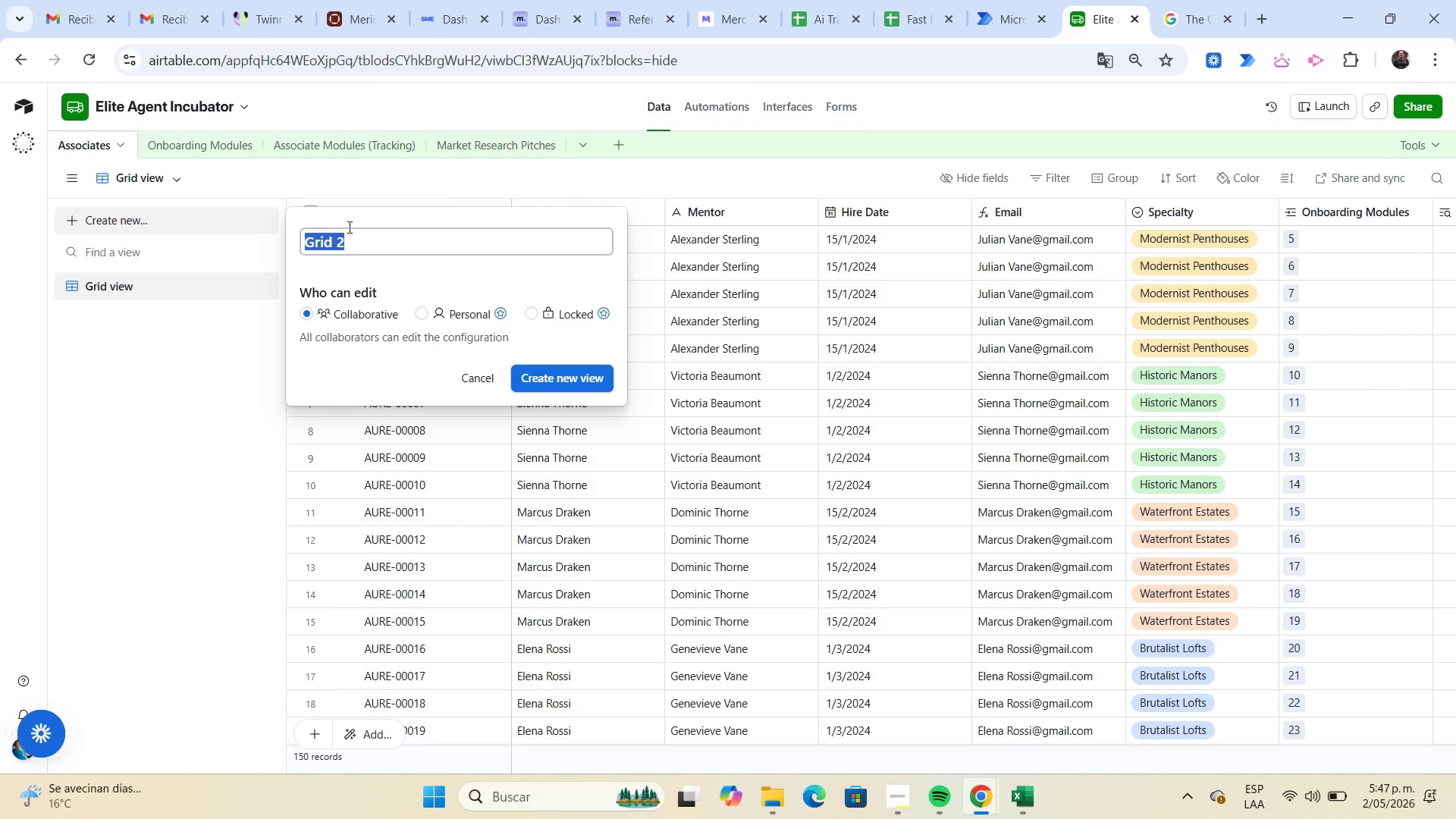 
type(Gantt)
 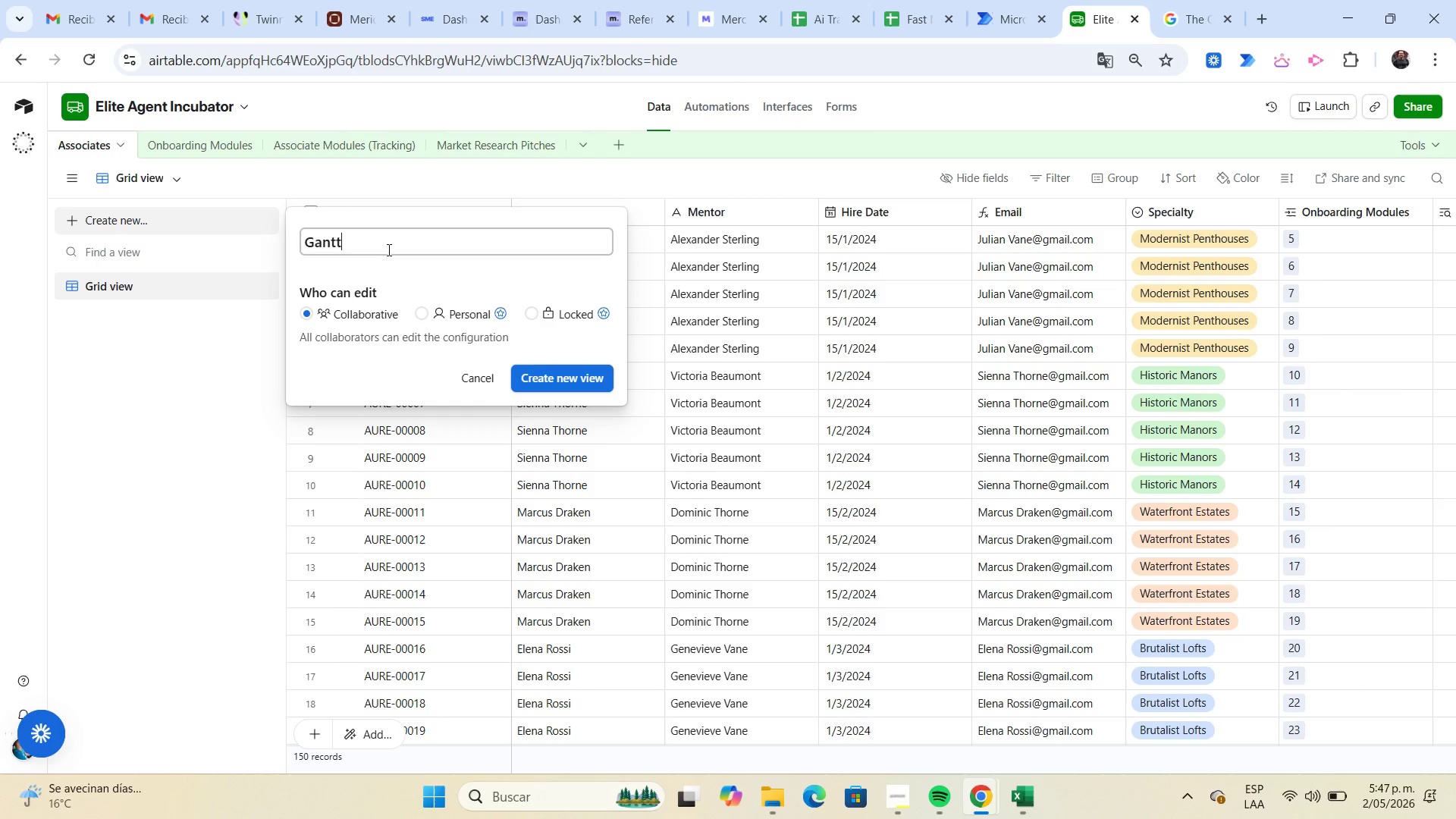 
key(Space)
 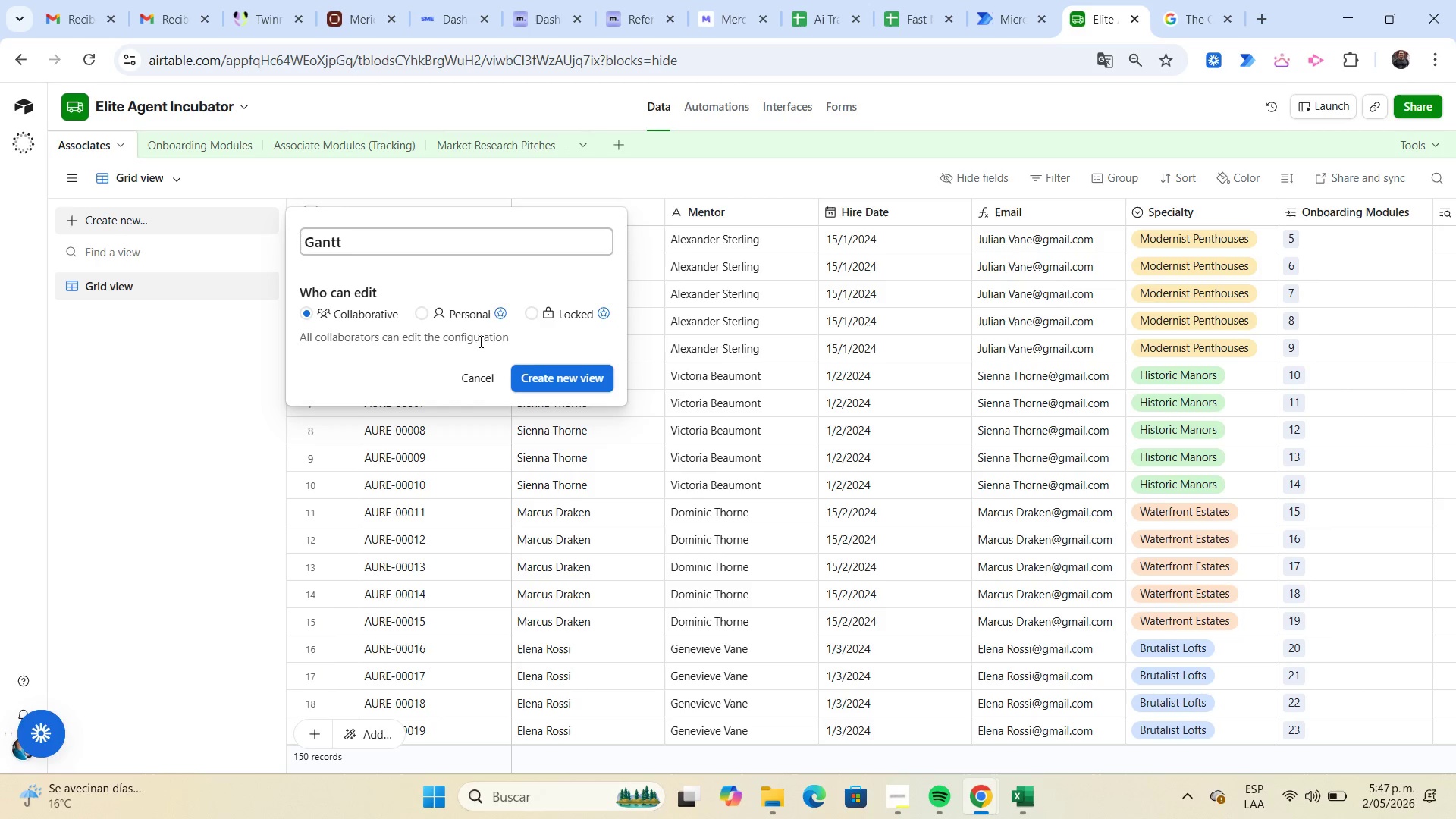 
left_click([533, 379])
 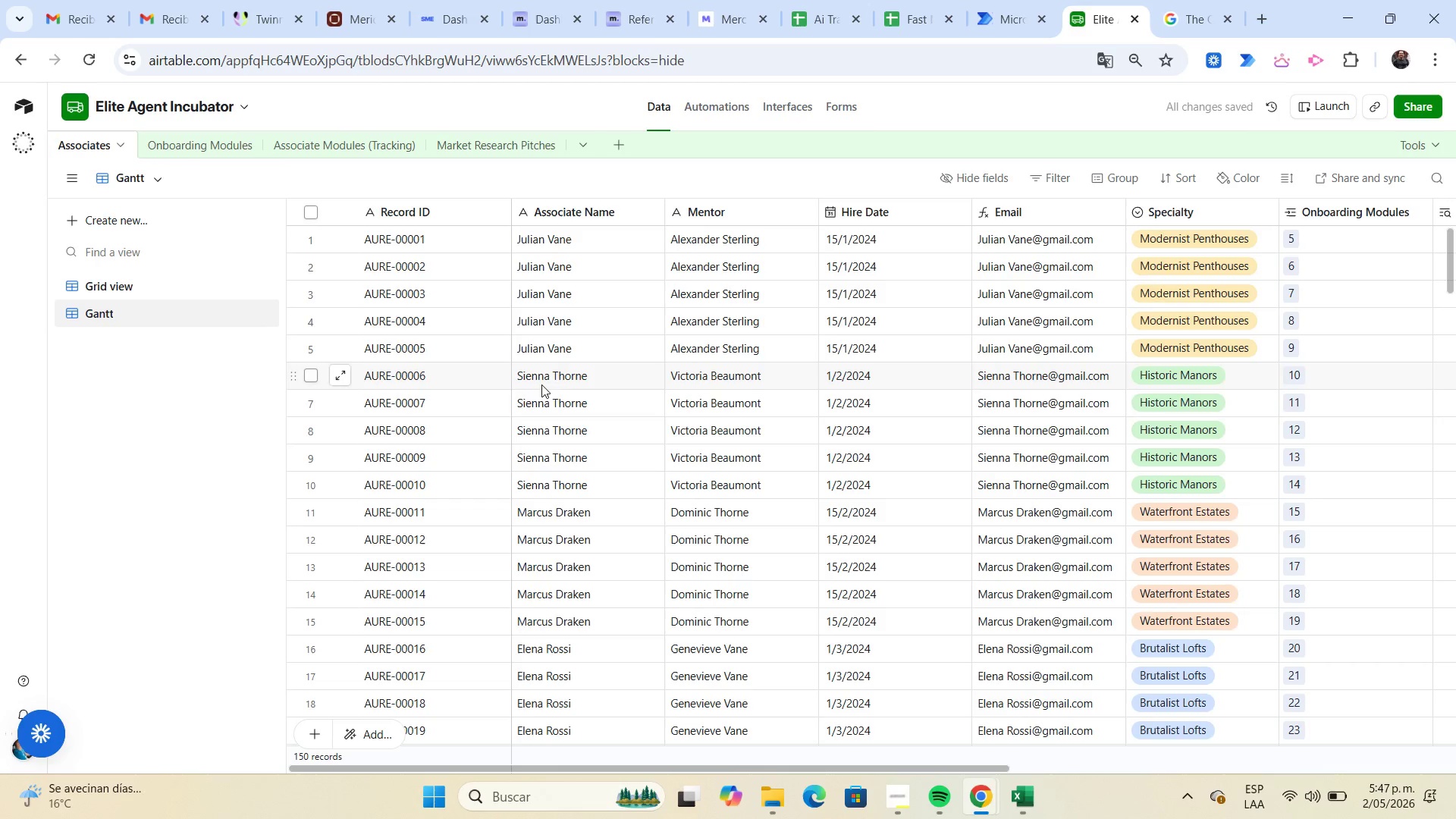 
scroll: coordinate [563, 412], scroll_direction: up, amount: 3.0
 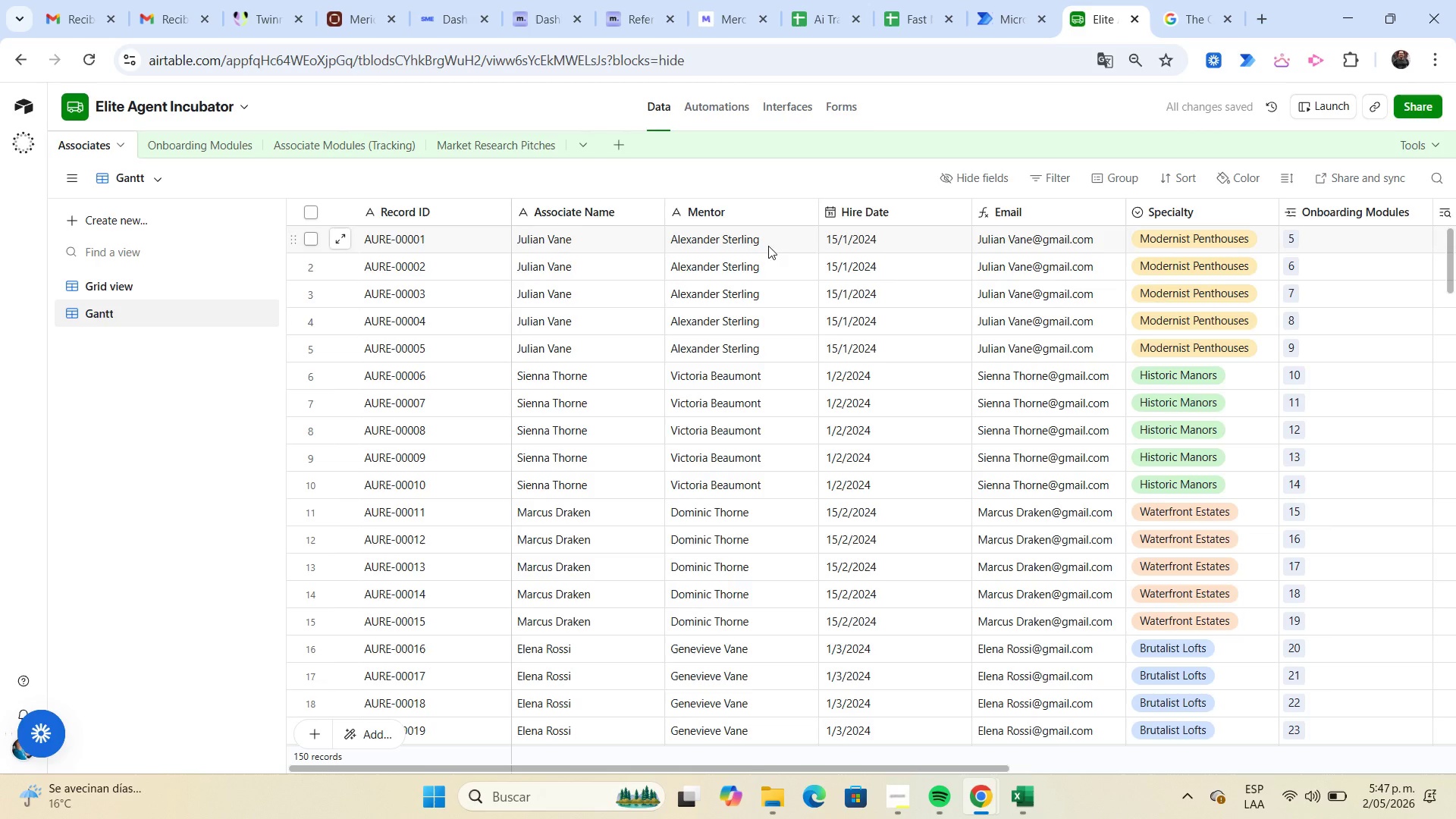 
left_click([995, 182])
 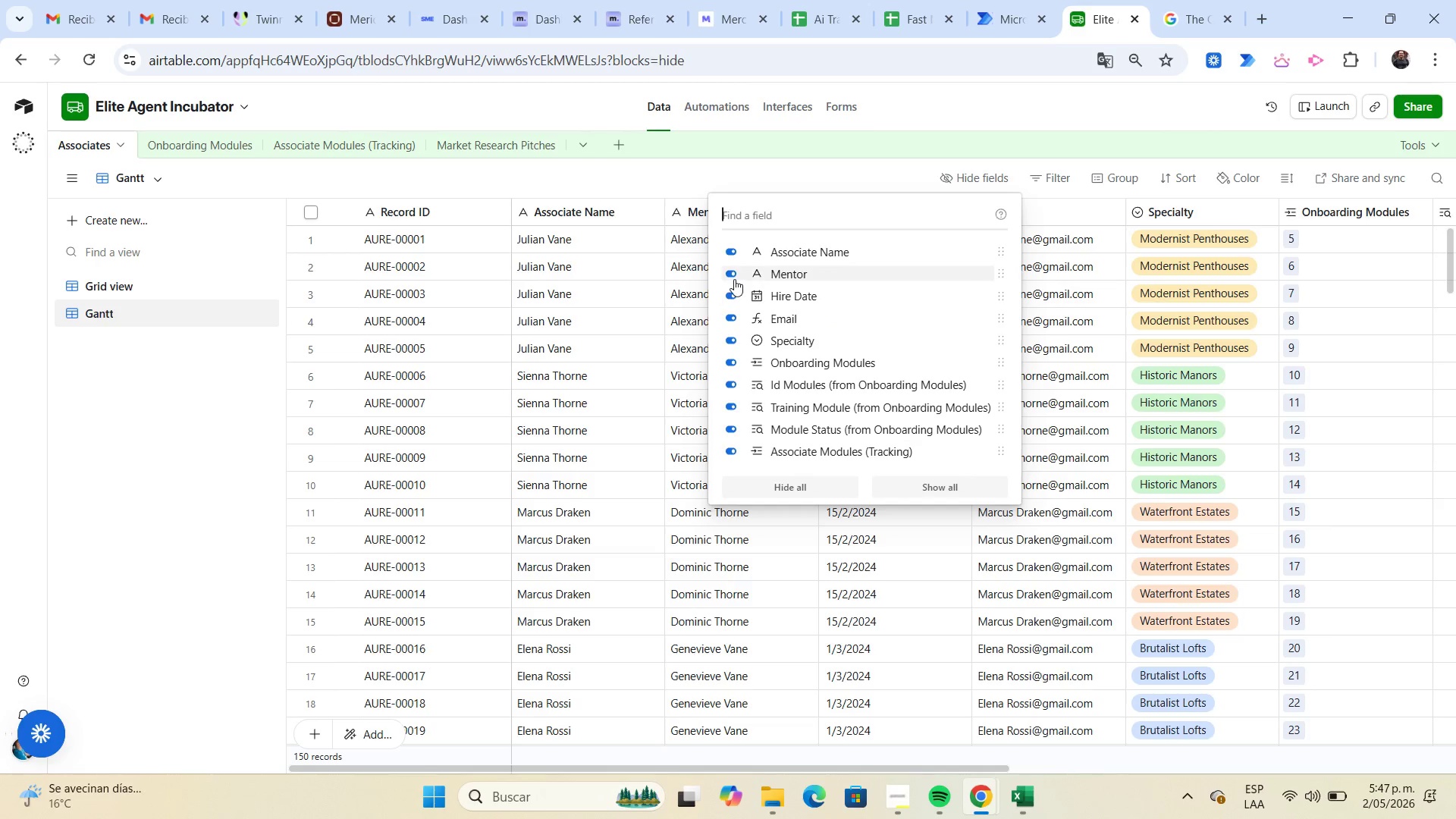 
left_click([733, 278])
 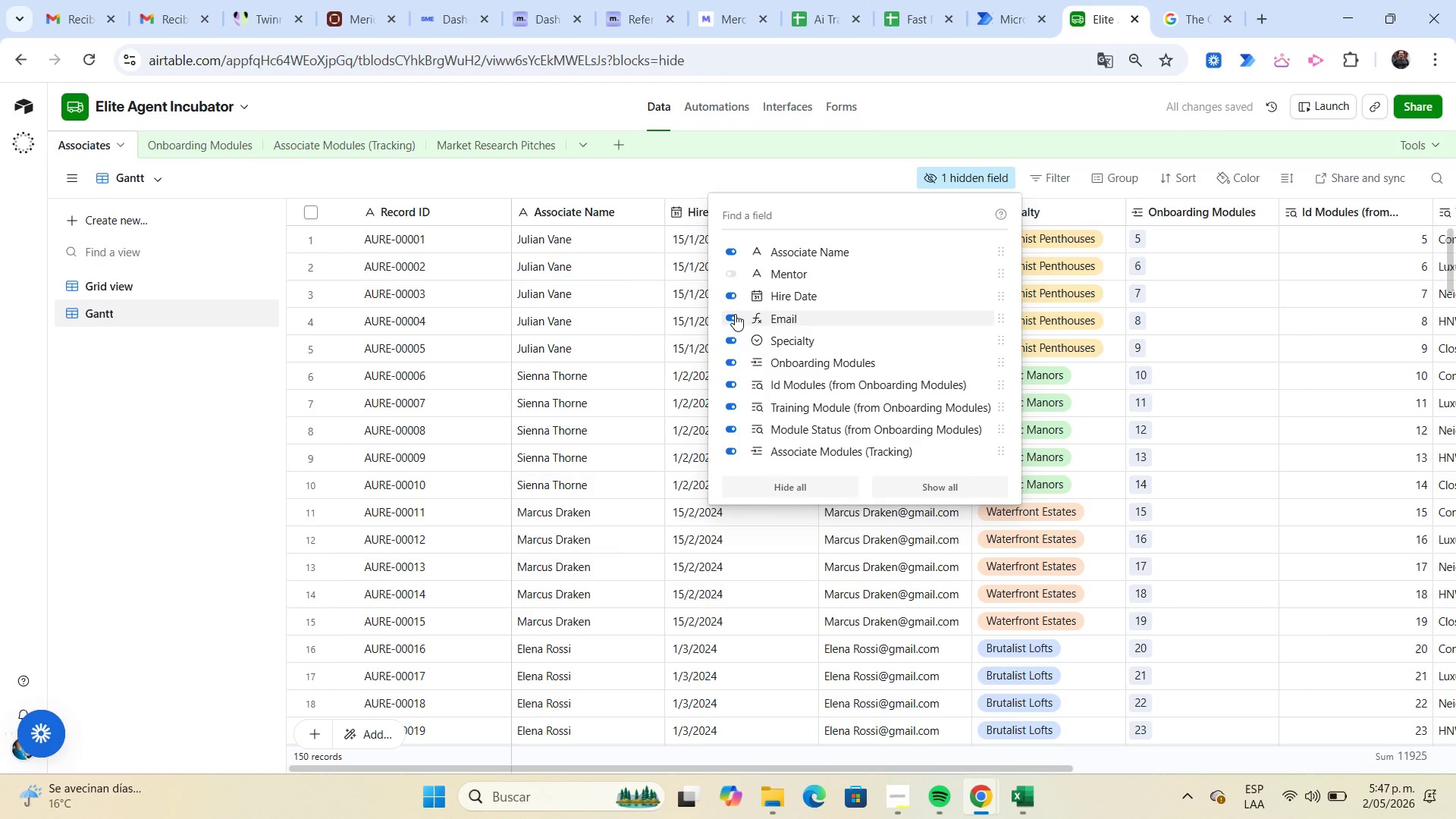 
left_click([734, 314])
 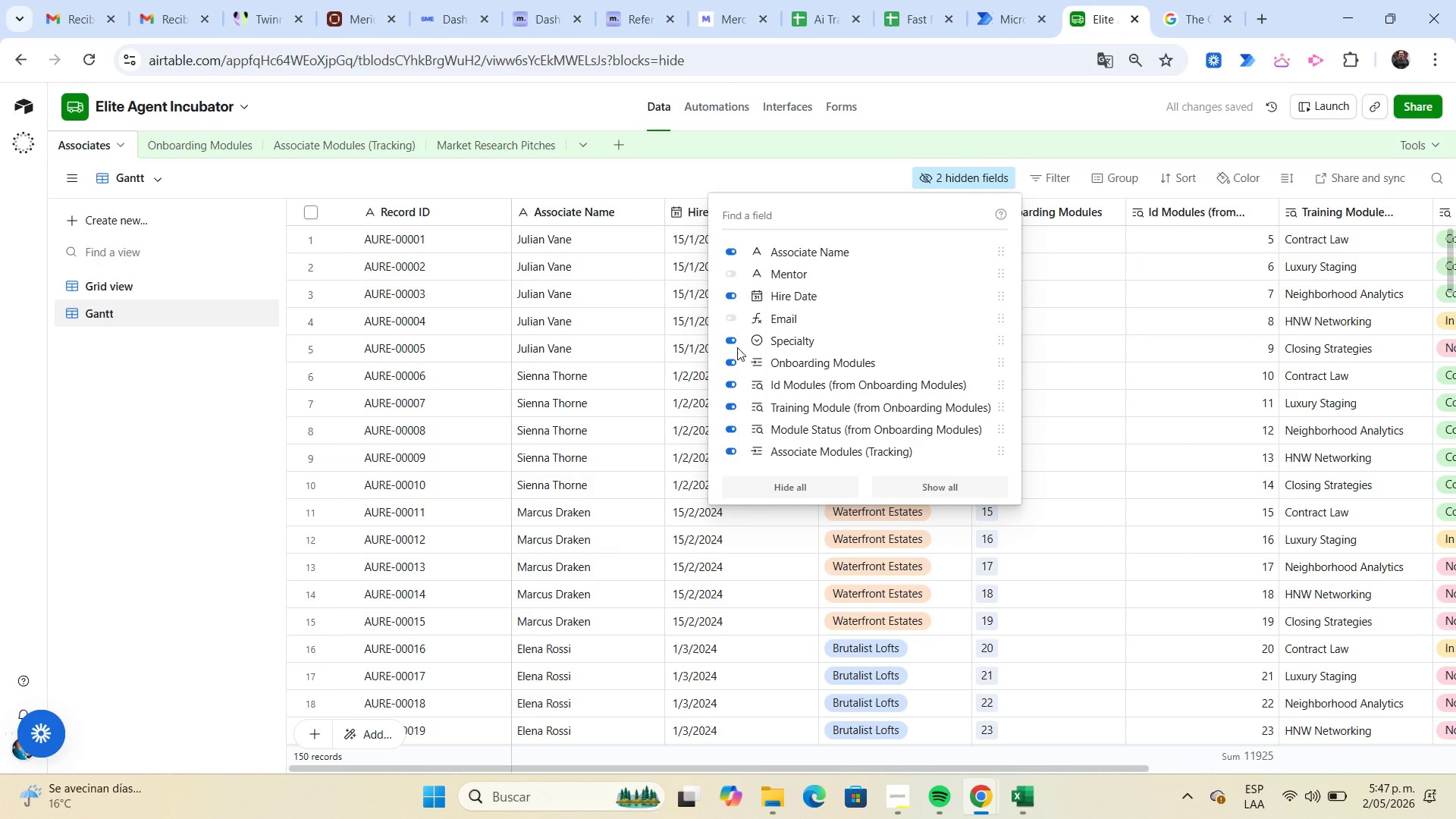 
left_click([736, 344])
 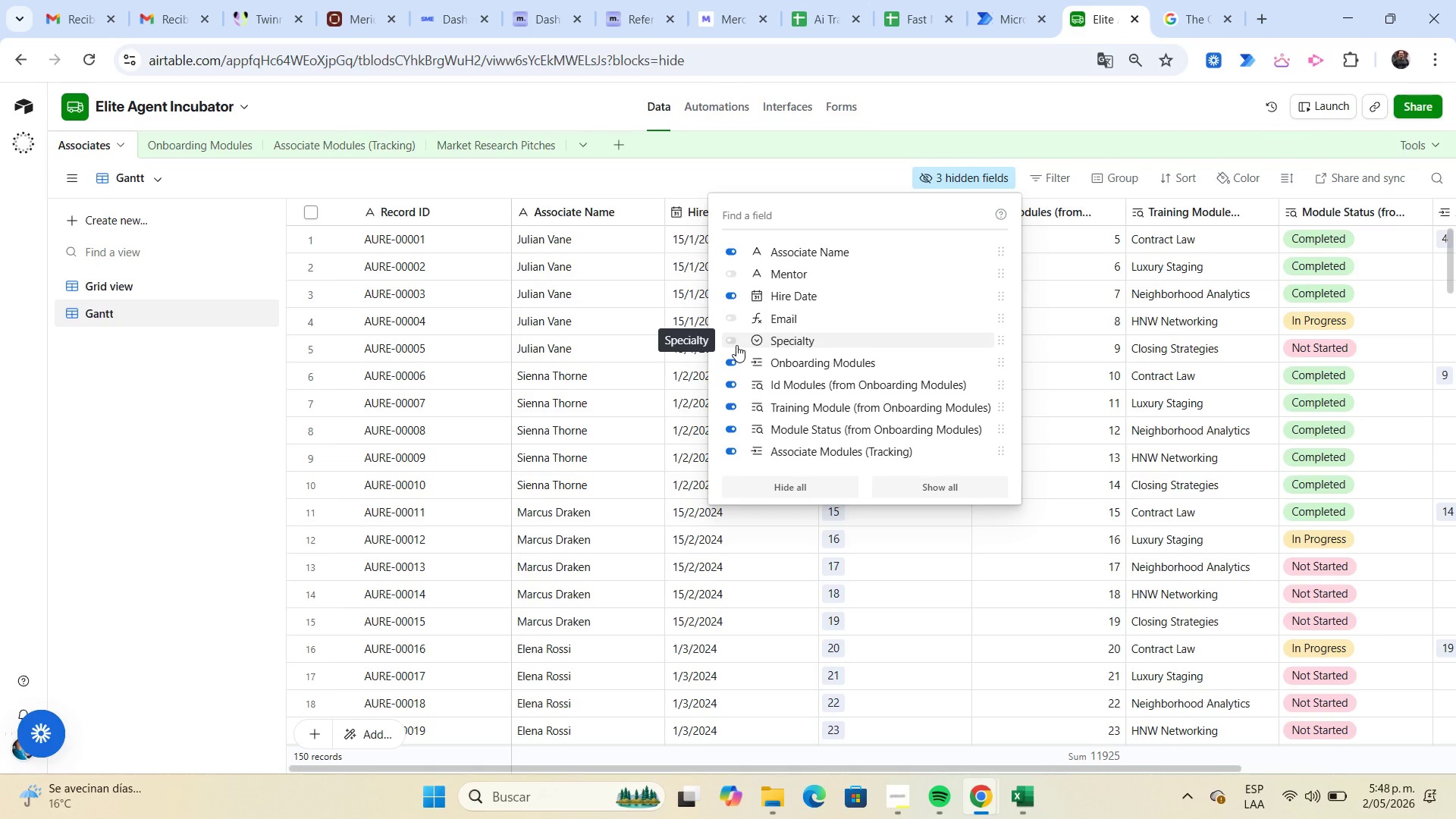 
wait(7.91)
 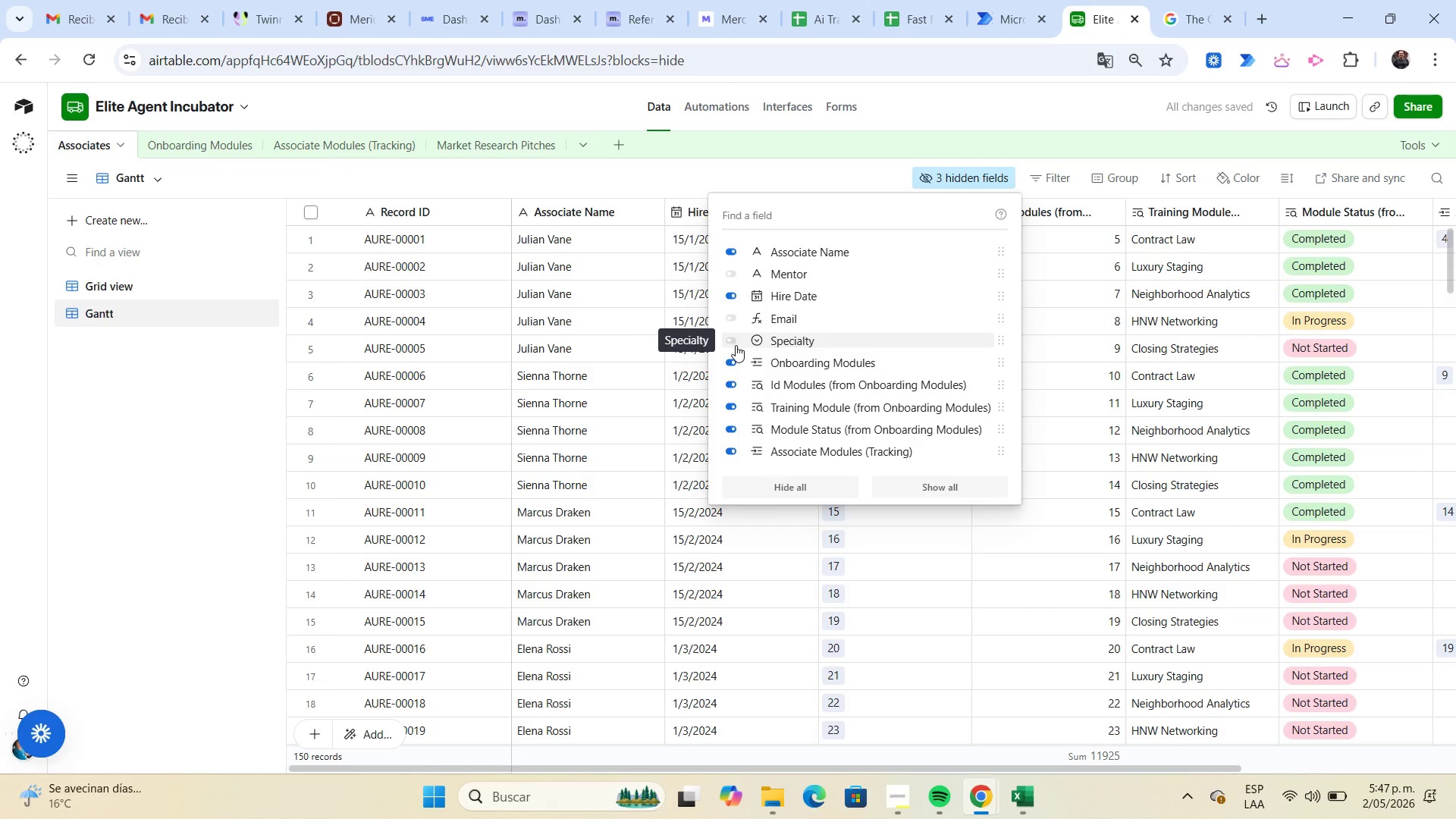 
scroll: coordinate [749, 356], scroll_direction: down, amount: 1.0
 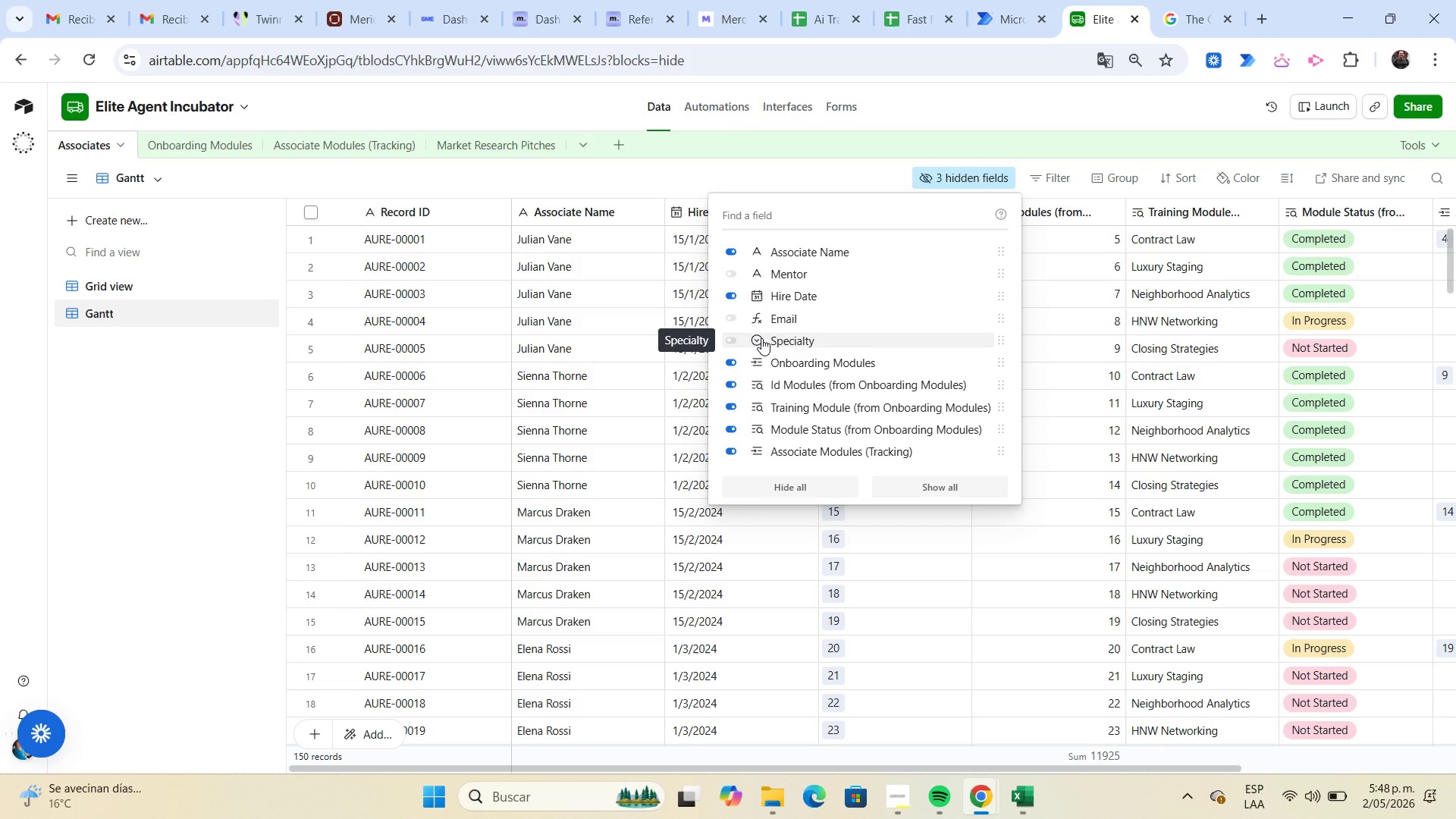 
wait(34.91)
 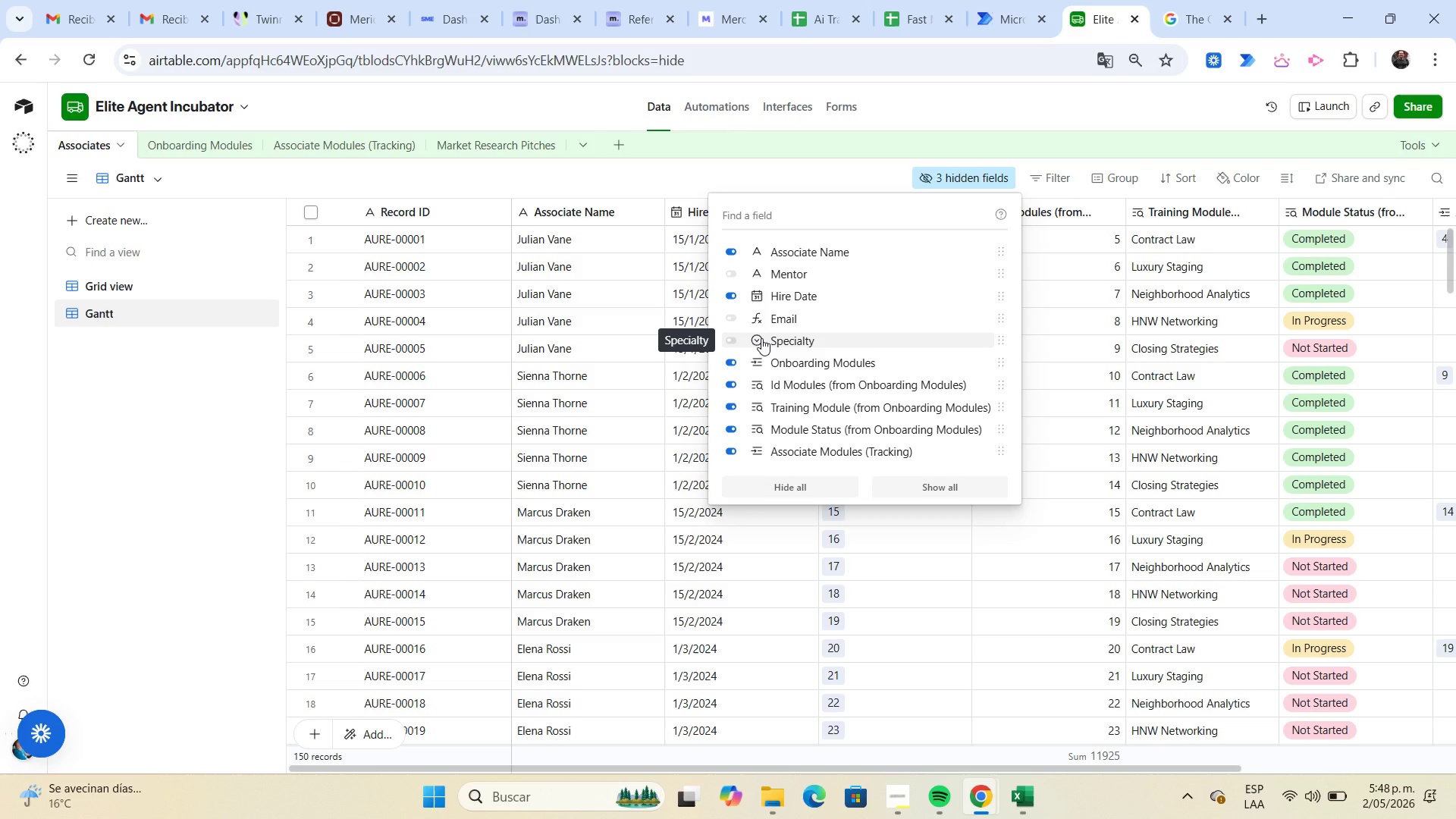 
left_click([852, 179])
 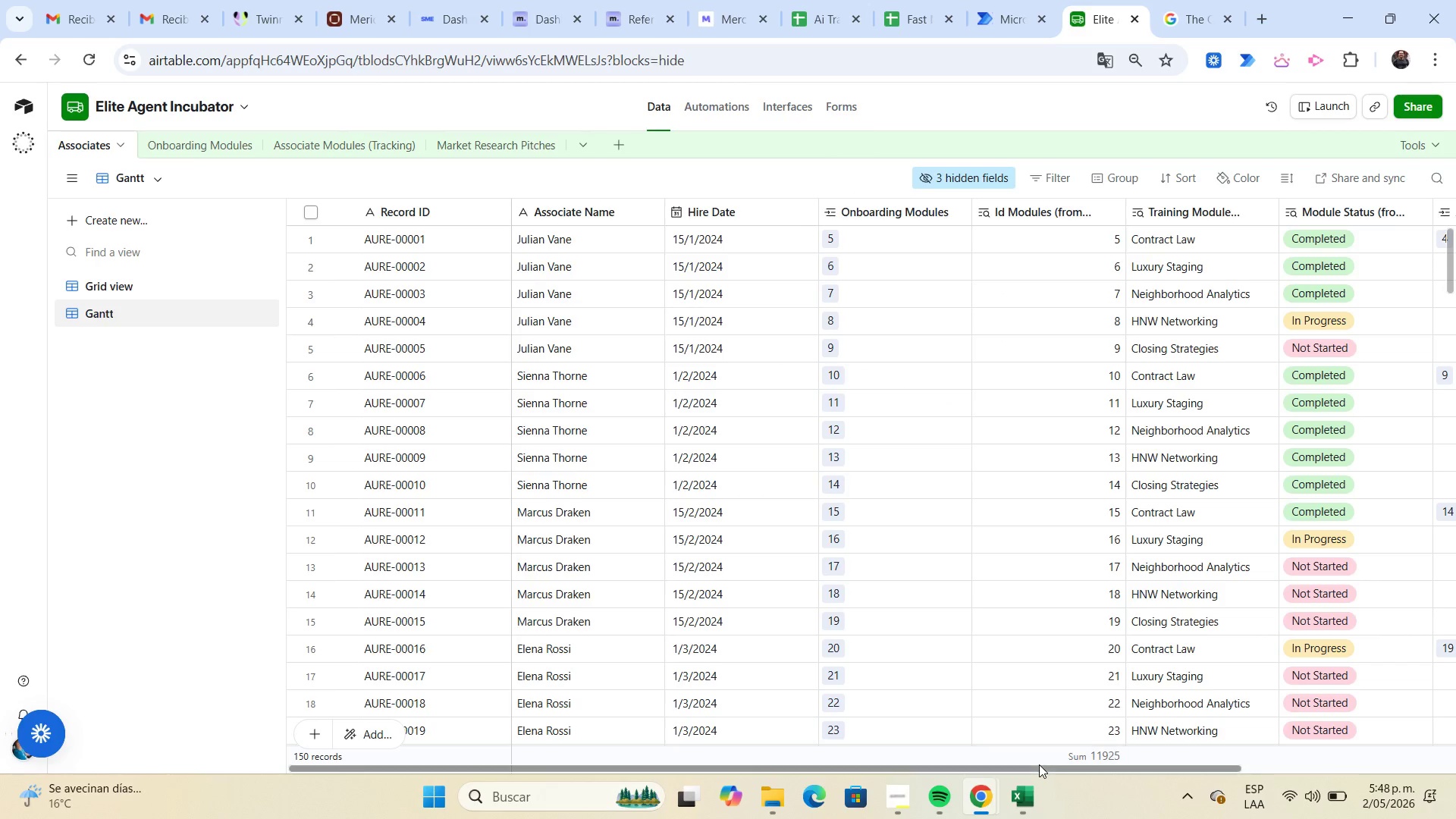 
left_click_drag(start_coordinate=[1035, 767], to_coordinate=[885, 770])
 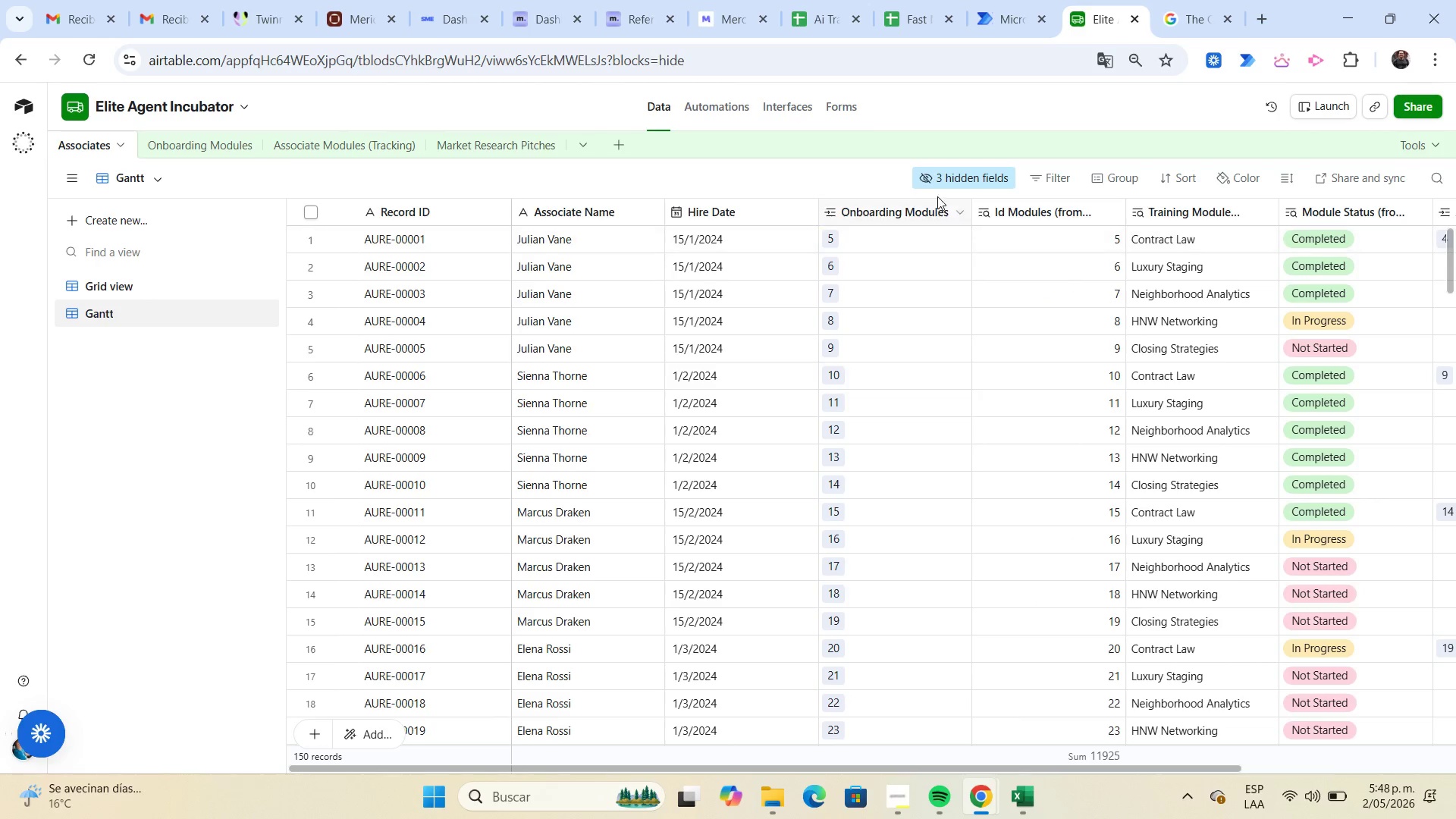 
left_click([946, 182])
 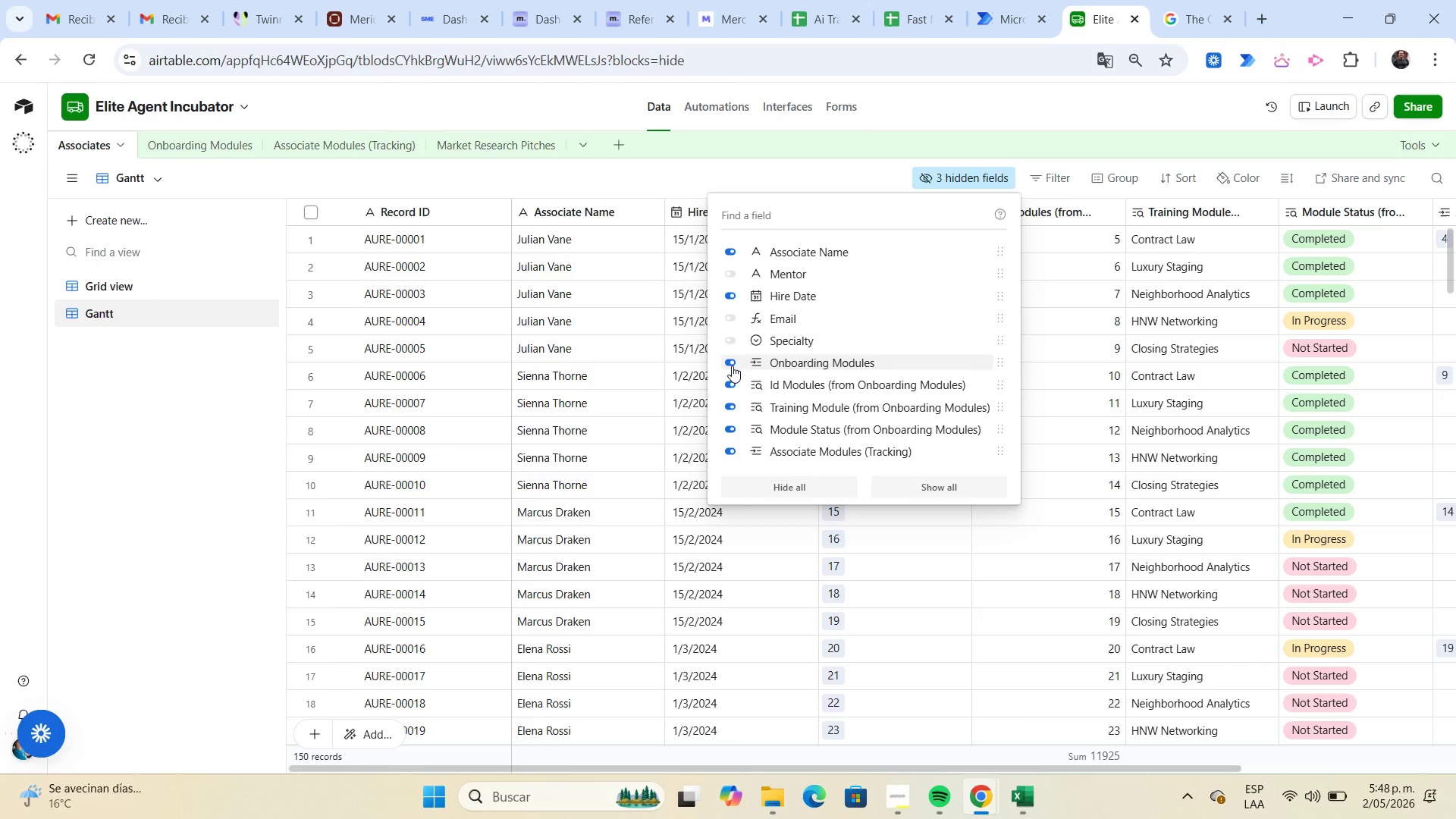 
left_click([731, 364])
 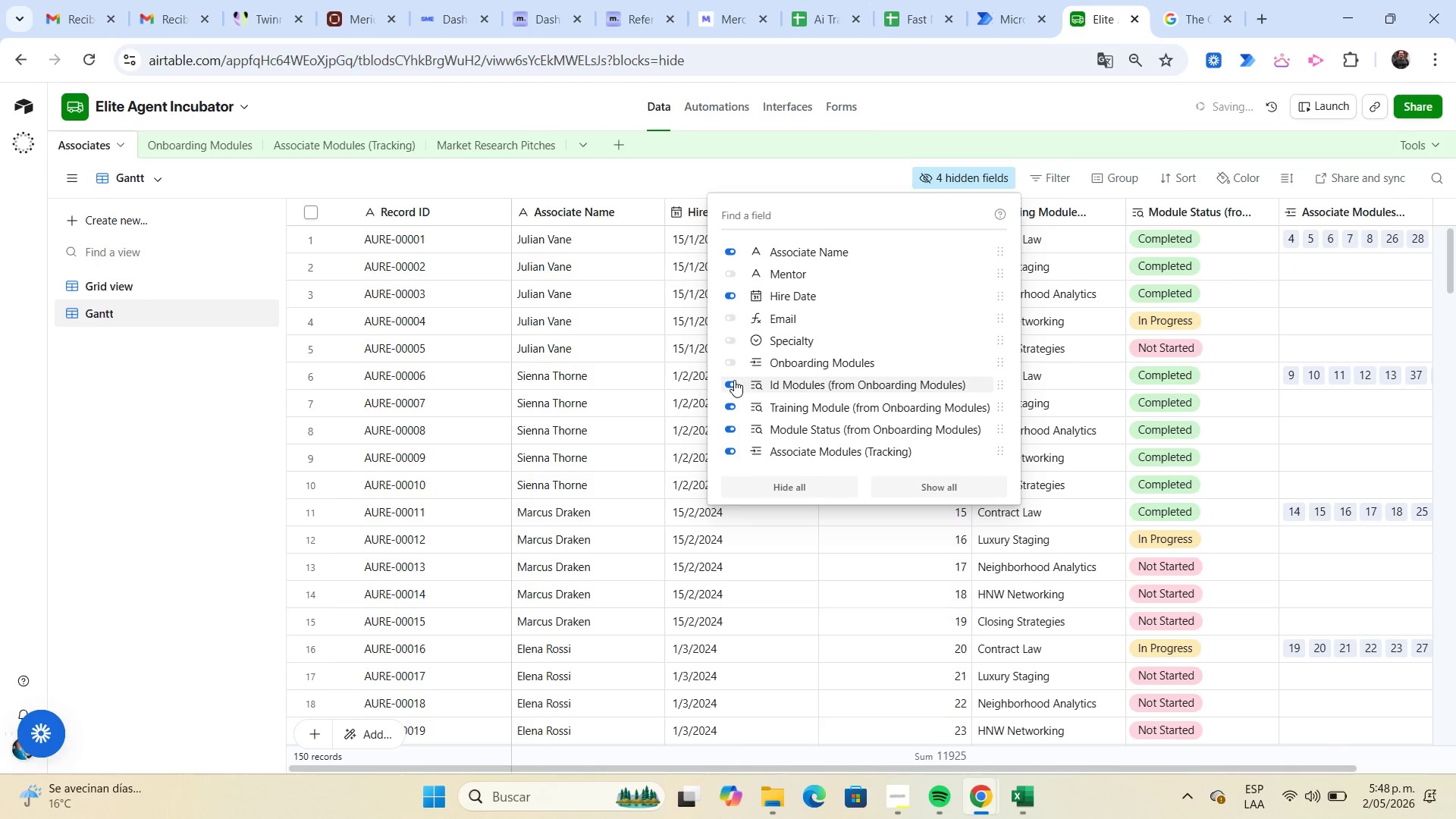 
left_click([734, 381])
 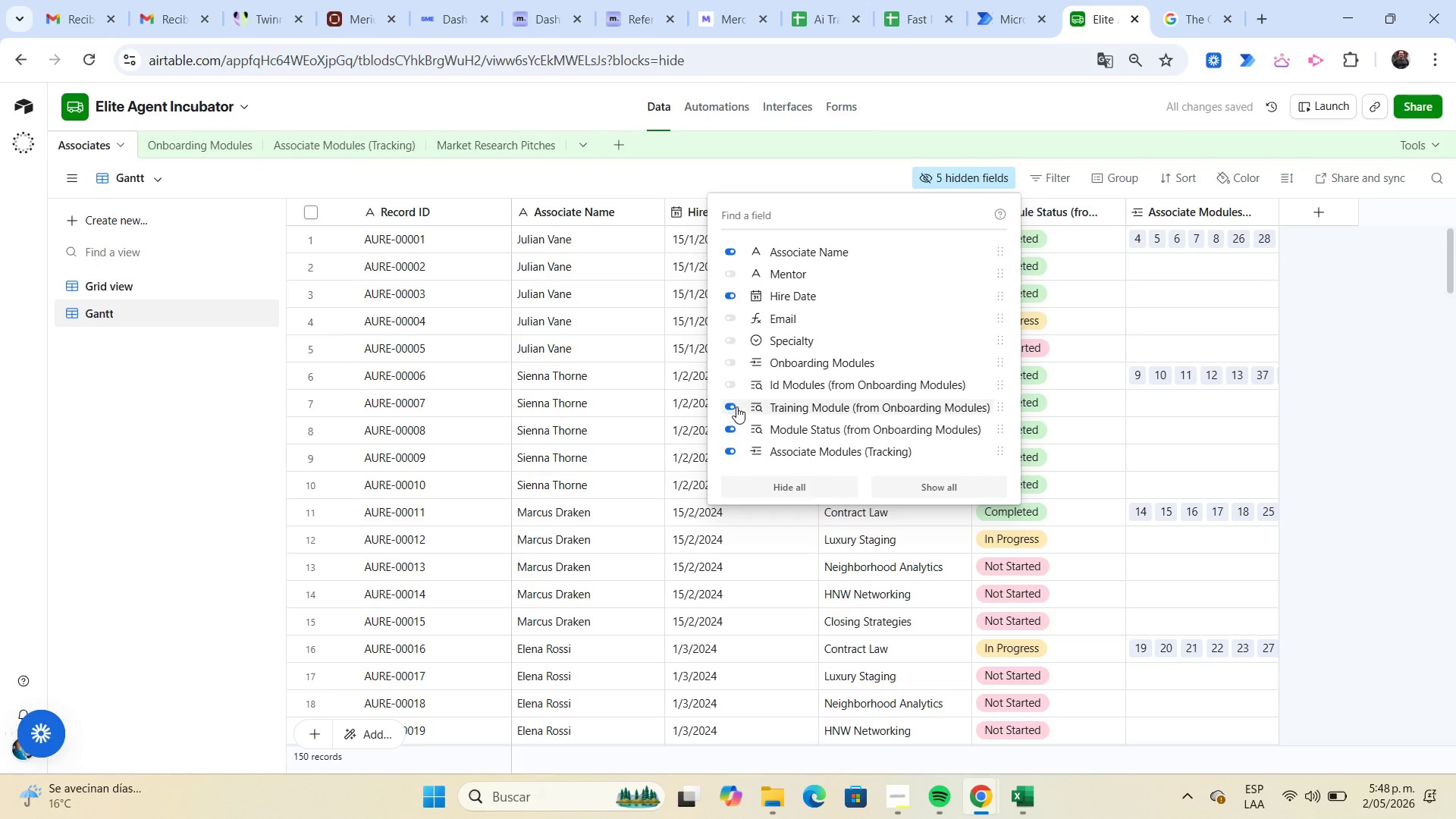 
left_click([736, 406])
 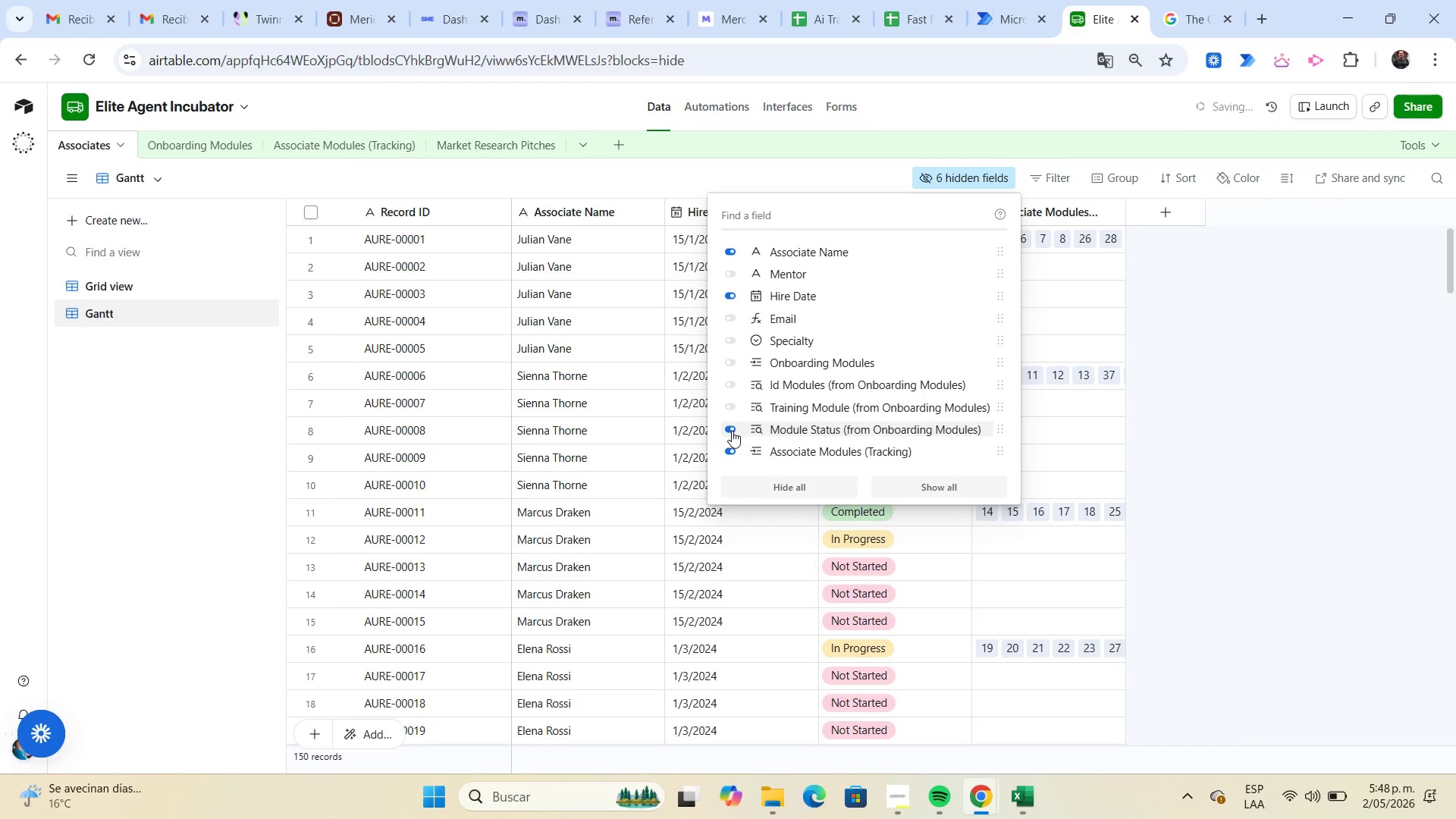 
left_click([732, 431])
 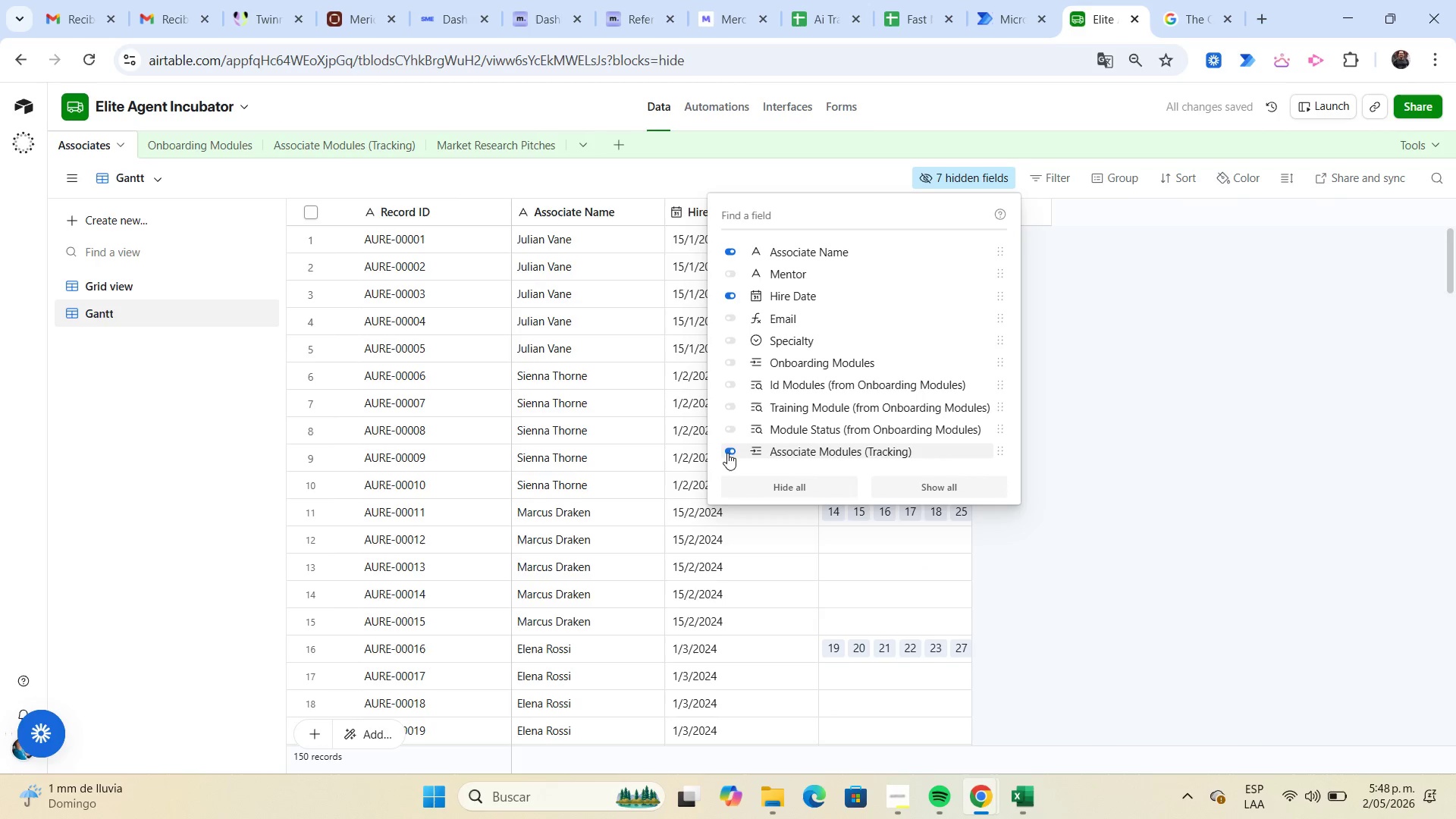 
left_click([727, 453])
 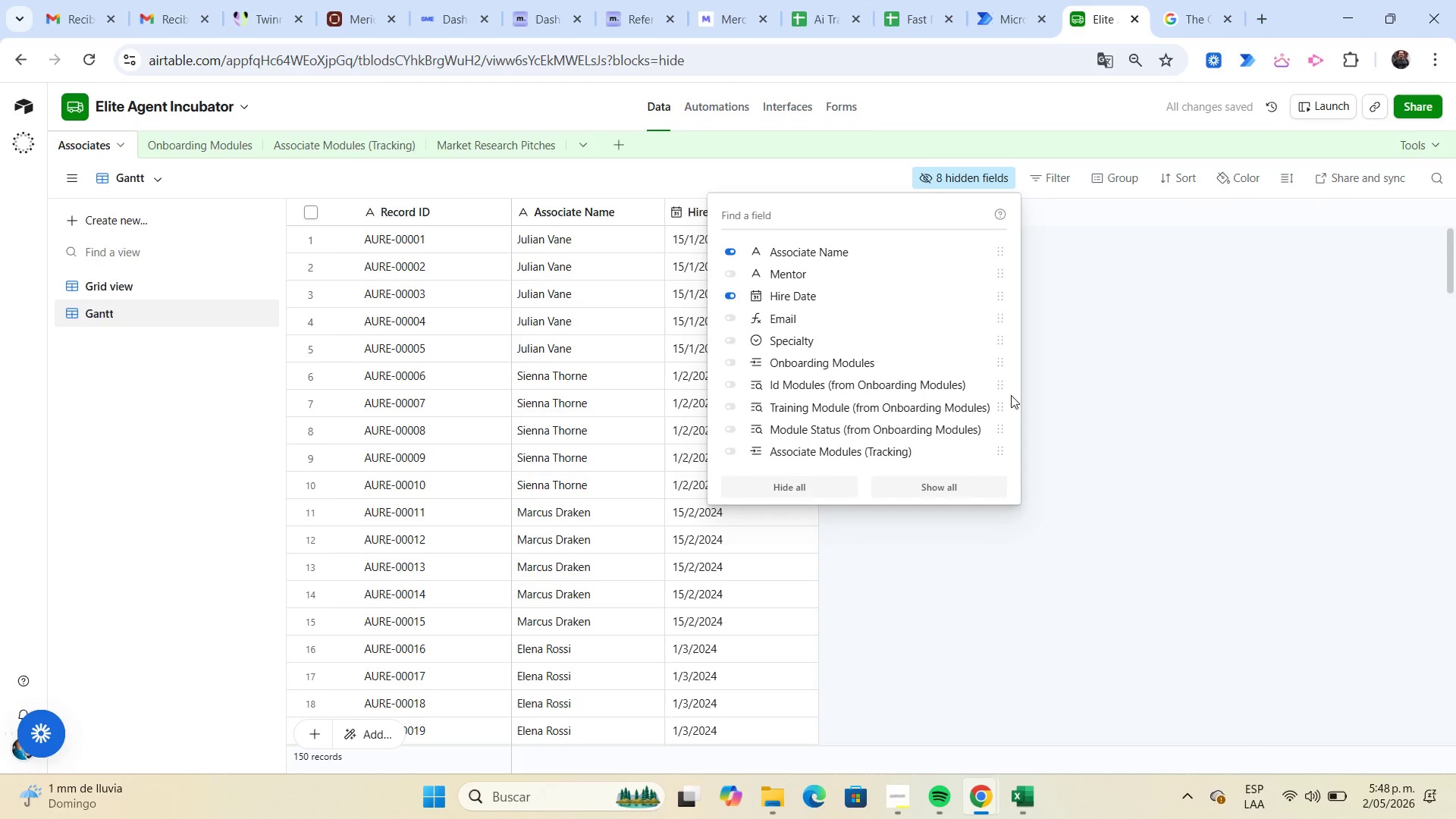 
left_click([1051, 375])
 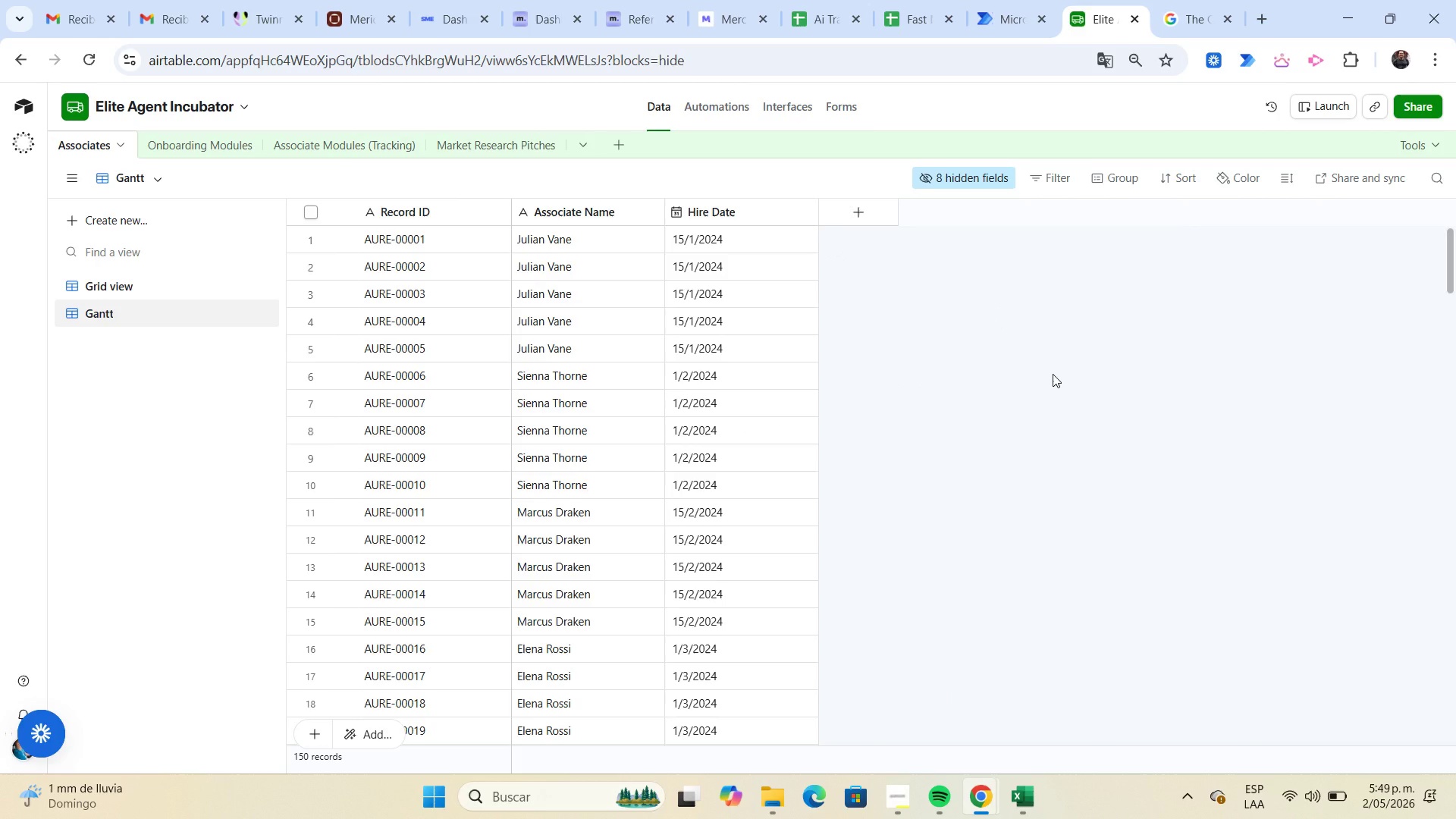 
wait(9.08)
 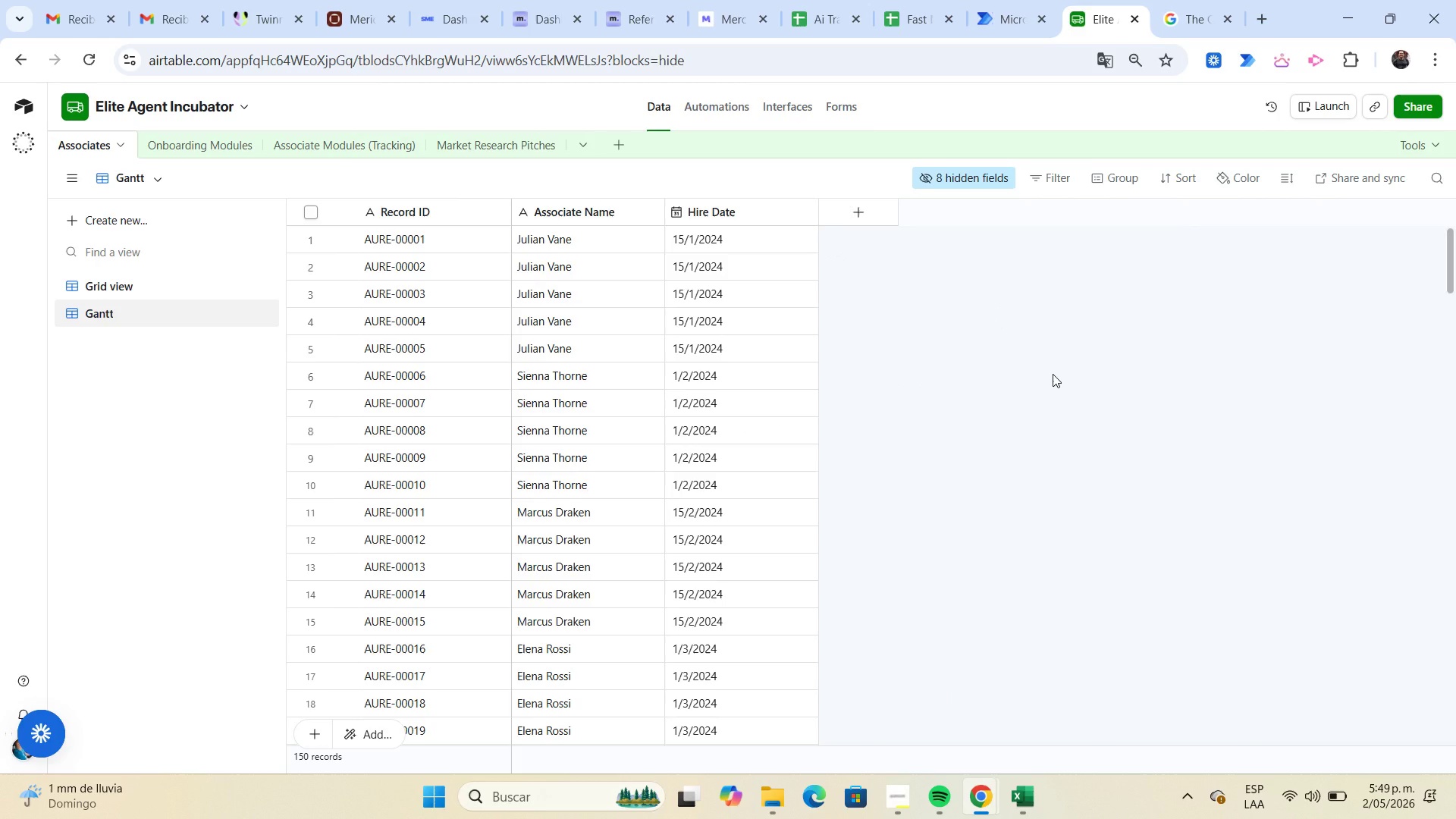 
scroll: coordinate [836, 313], scroll_direction: up, amount: 1.0
 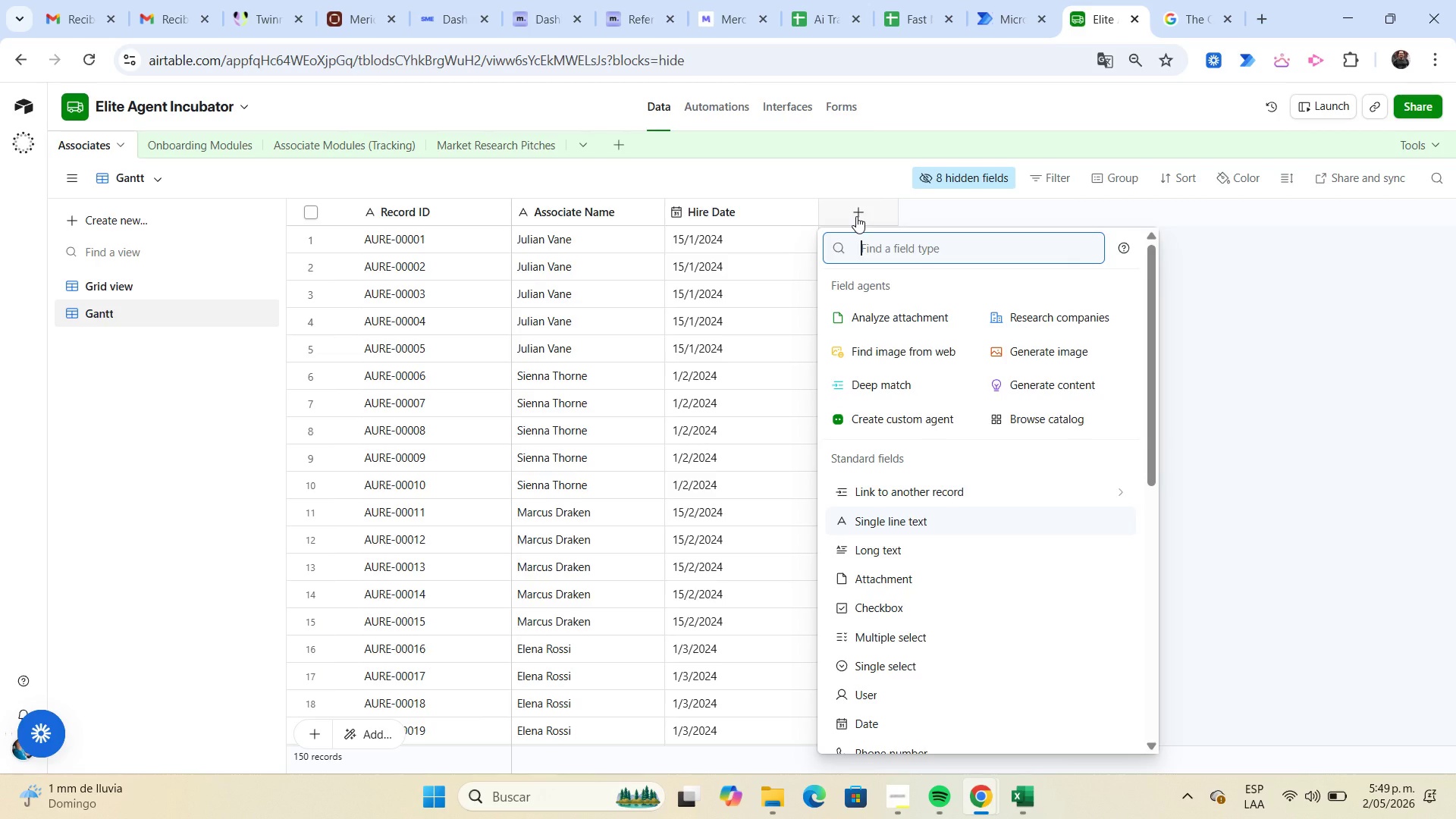 
type(num)
 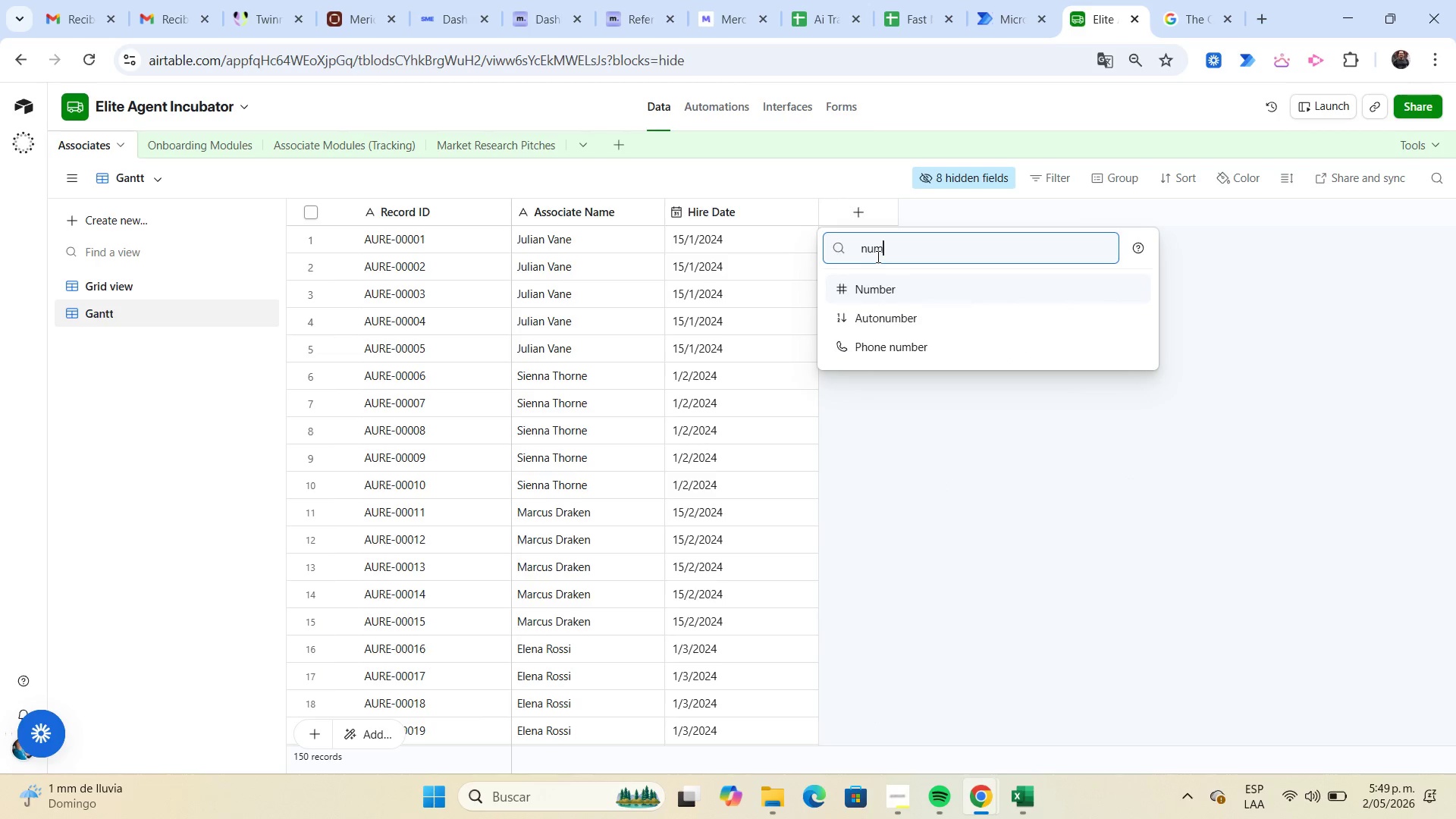 
left_click([897, 288])
 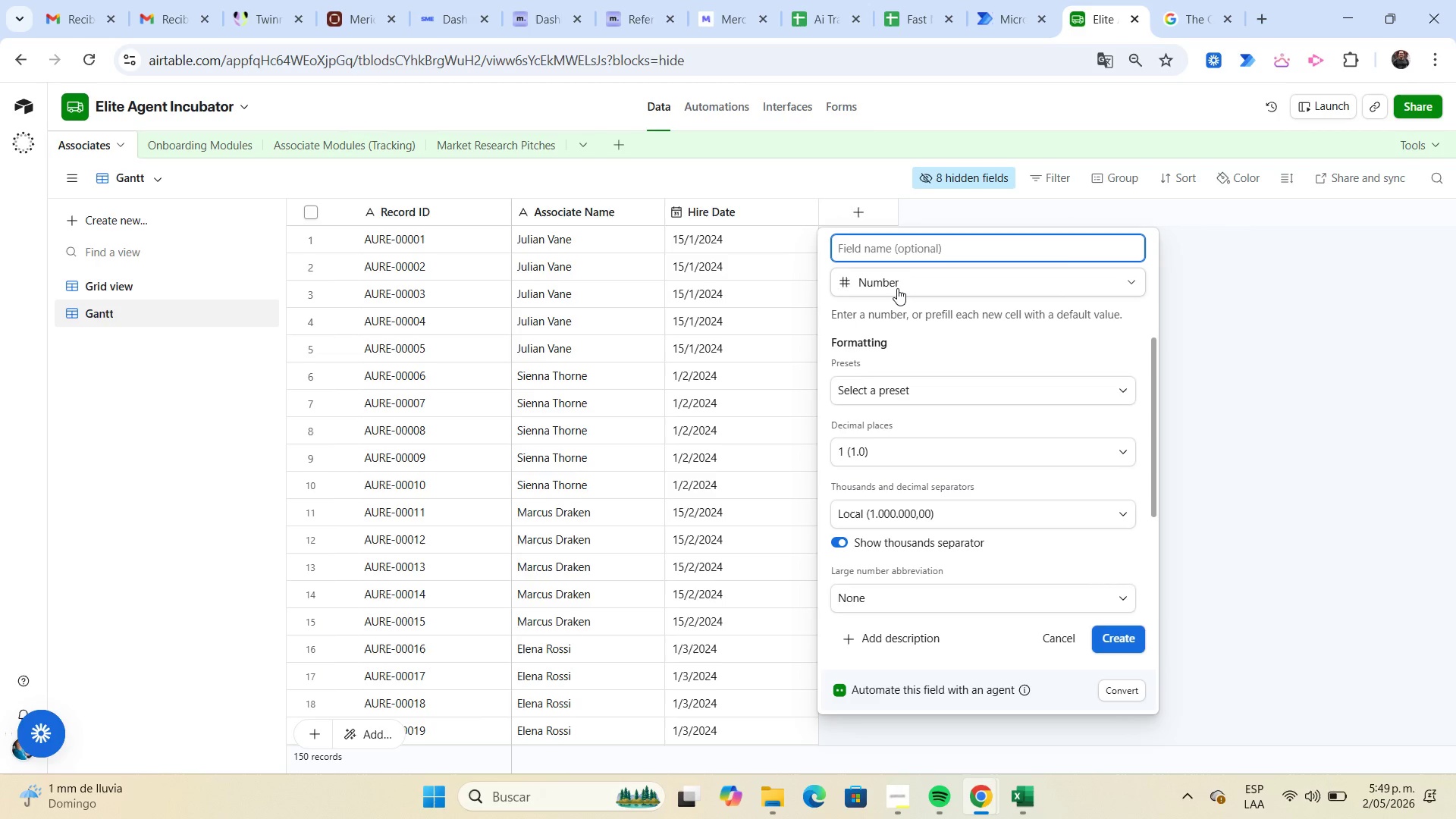 
wait(10.19)
 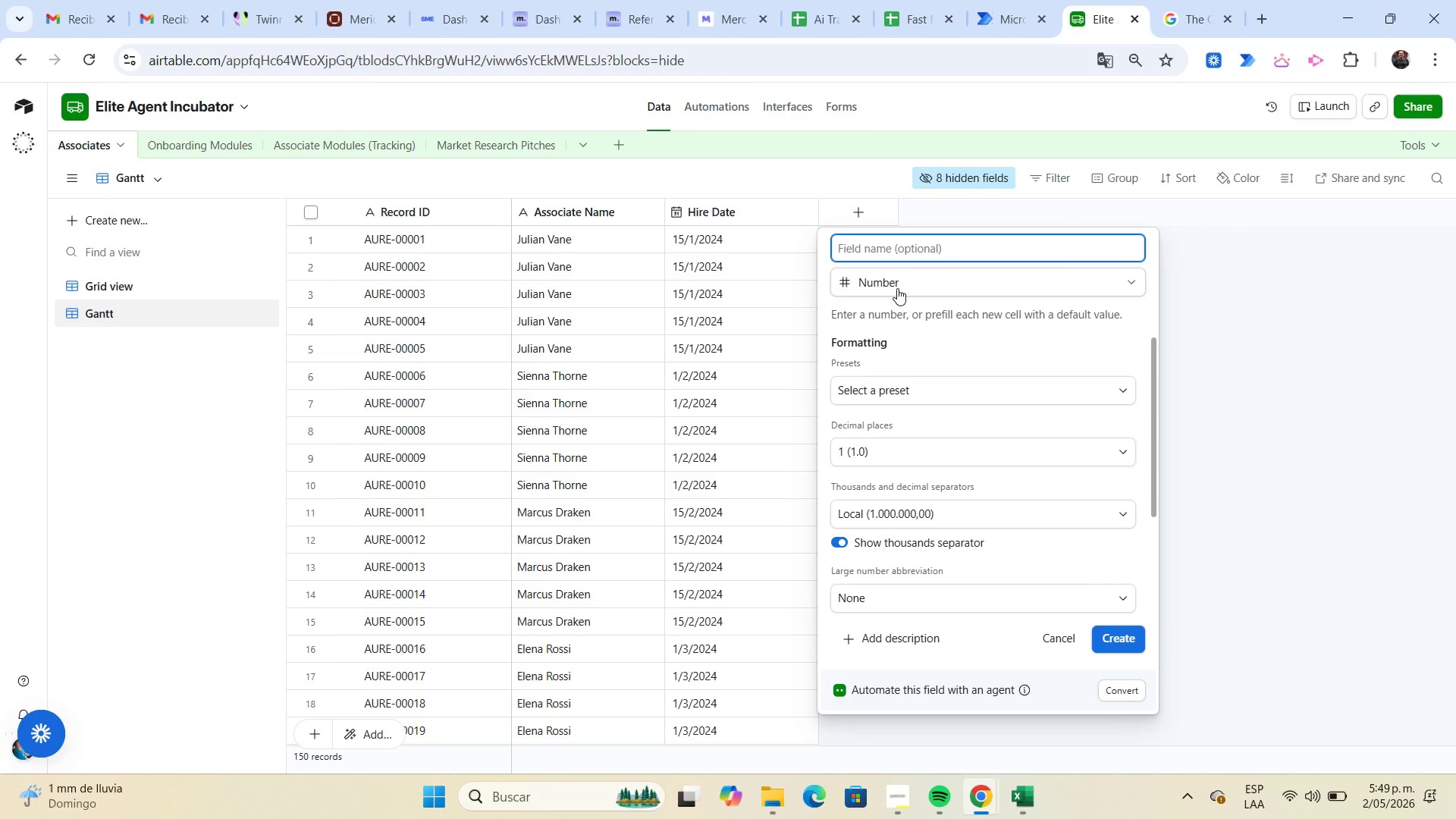 
left_click([1050, 631])
 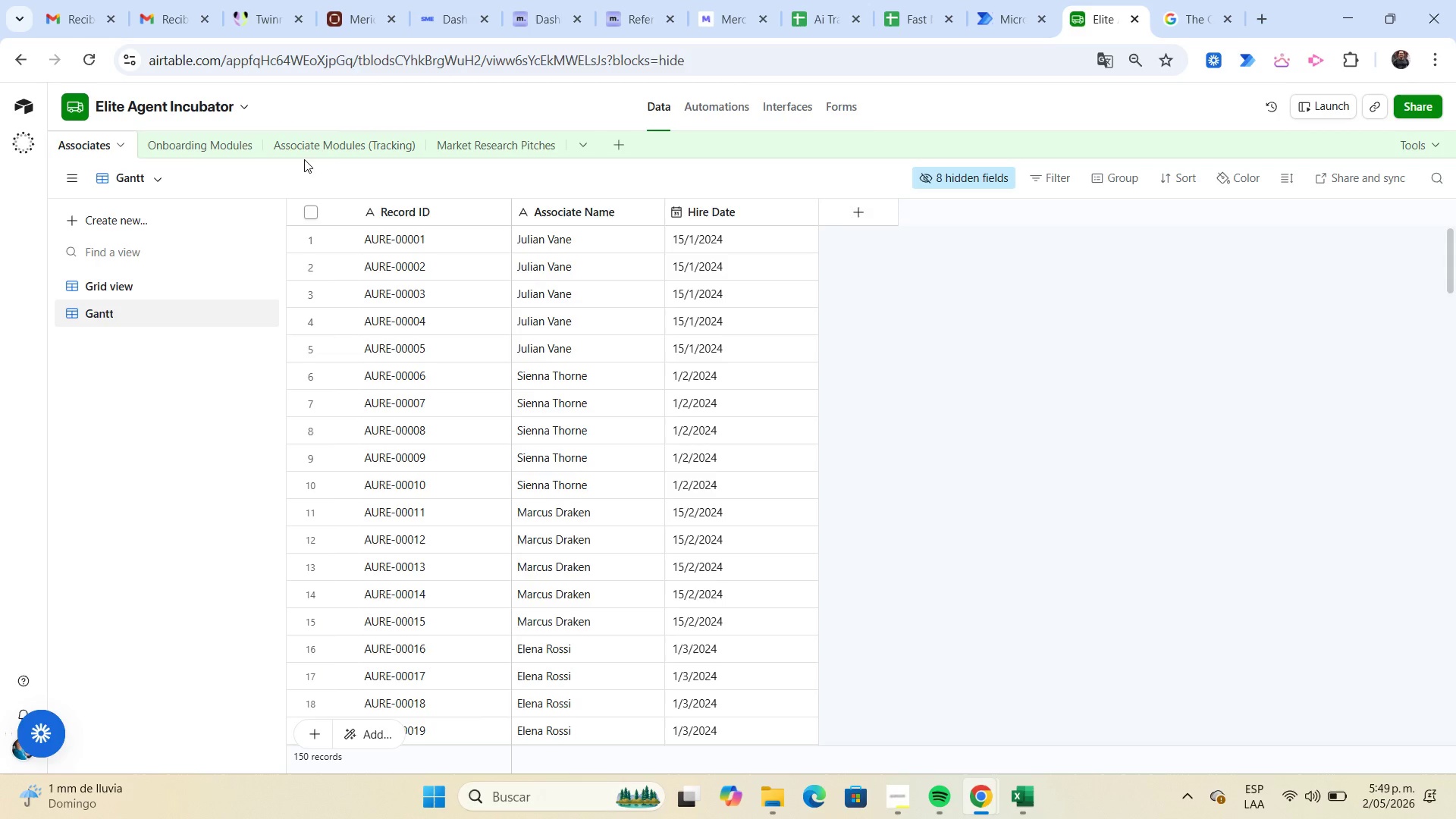 
left_click([328, 147])
 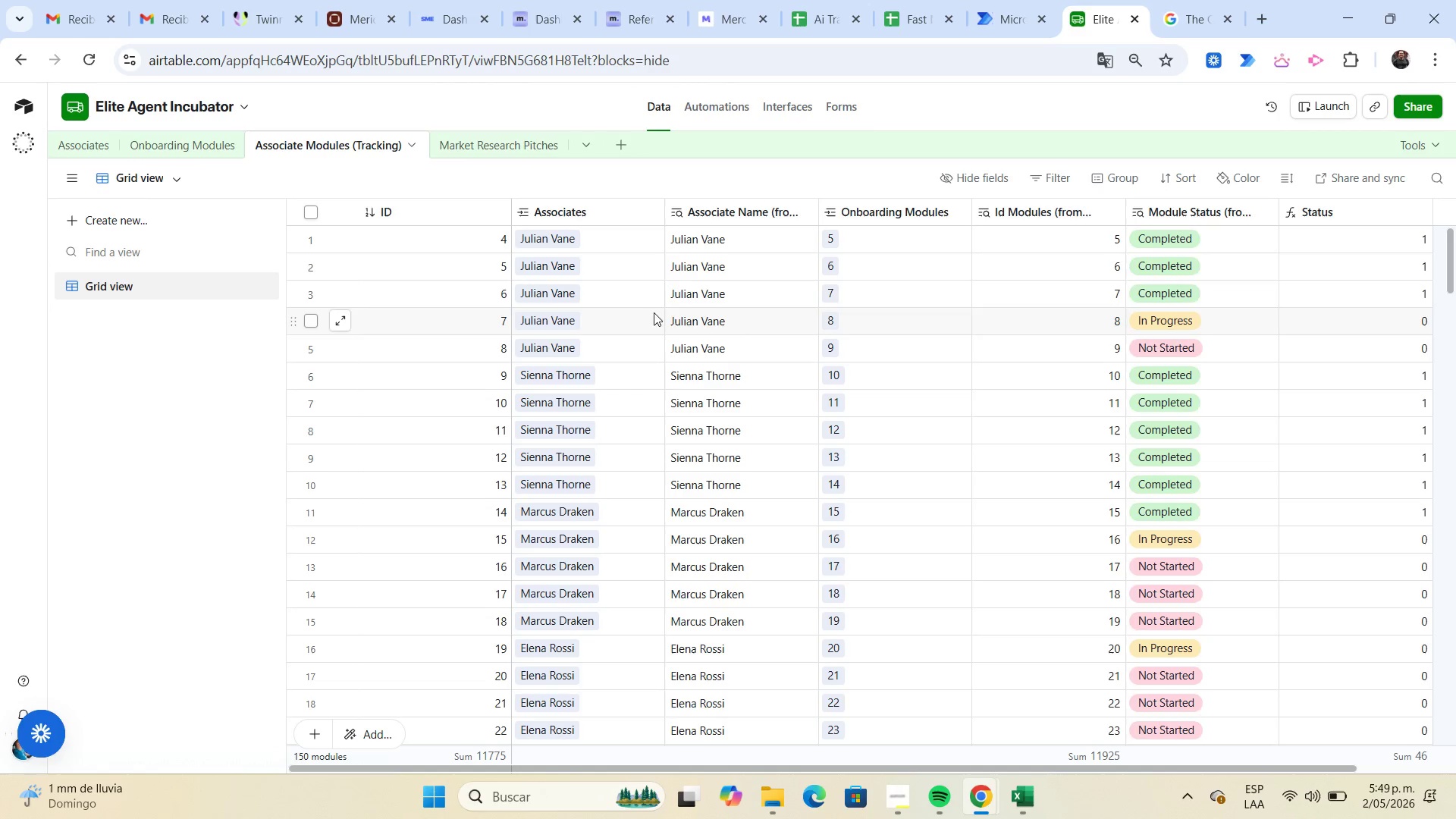 
scroll: coordinate [770, 284], scroll_direction: up, amount: 1.0
 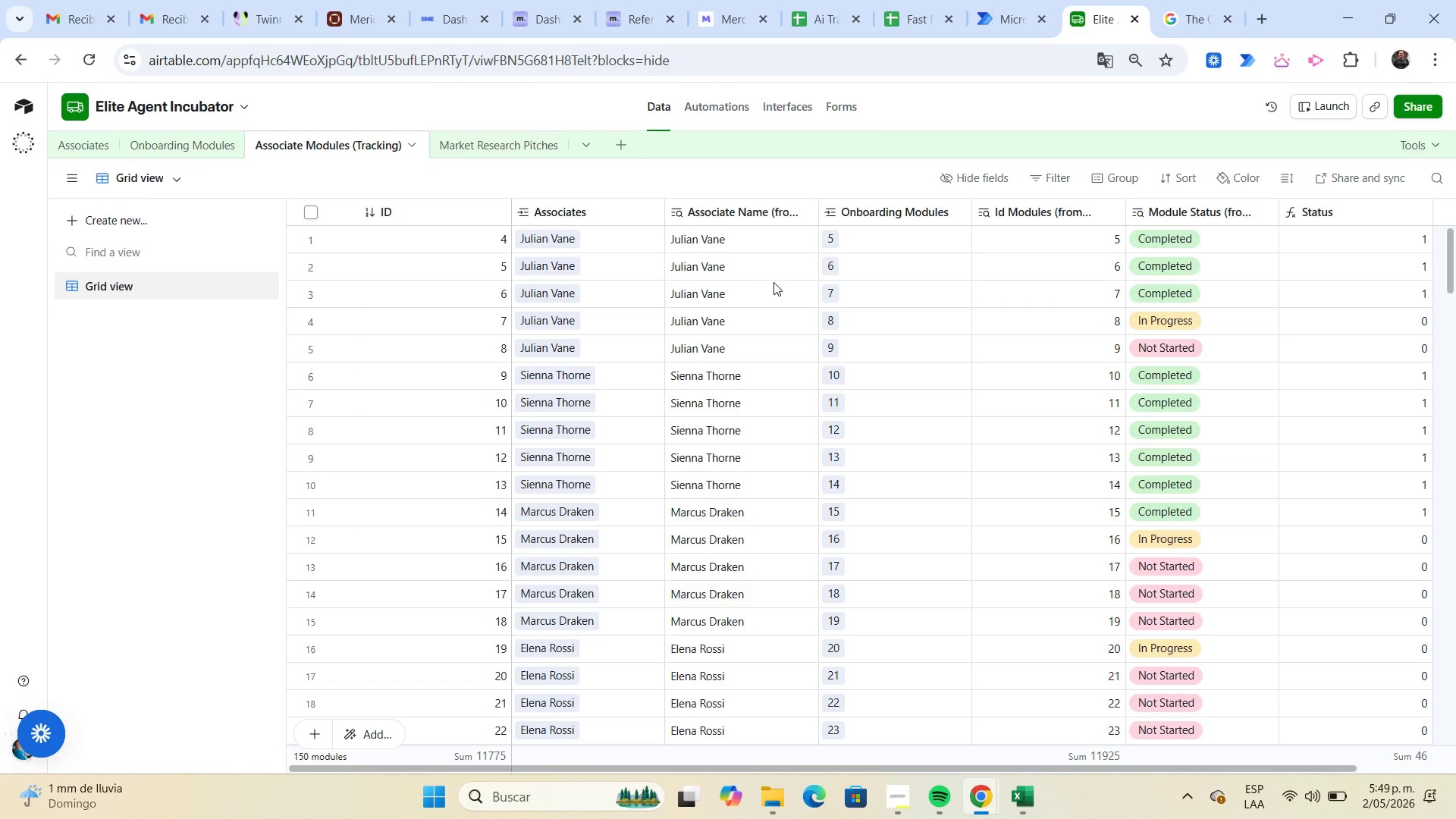 
left_click([781, 248])
 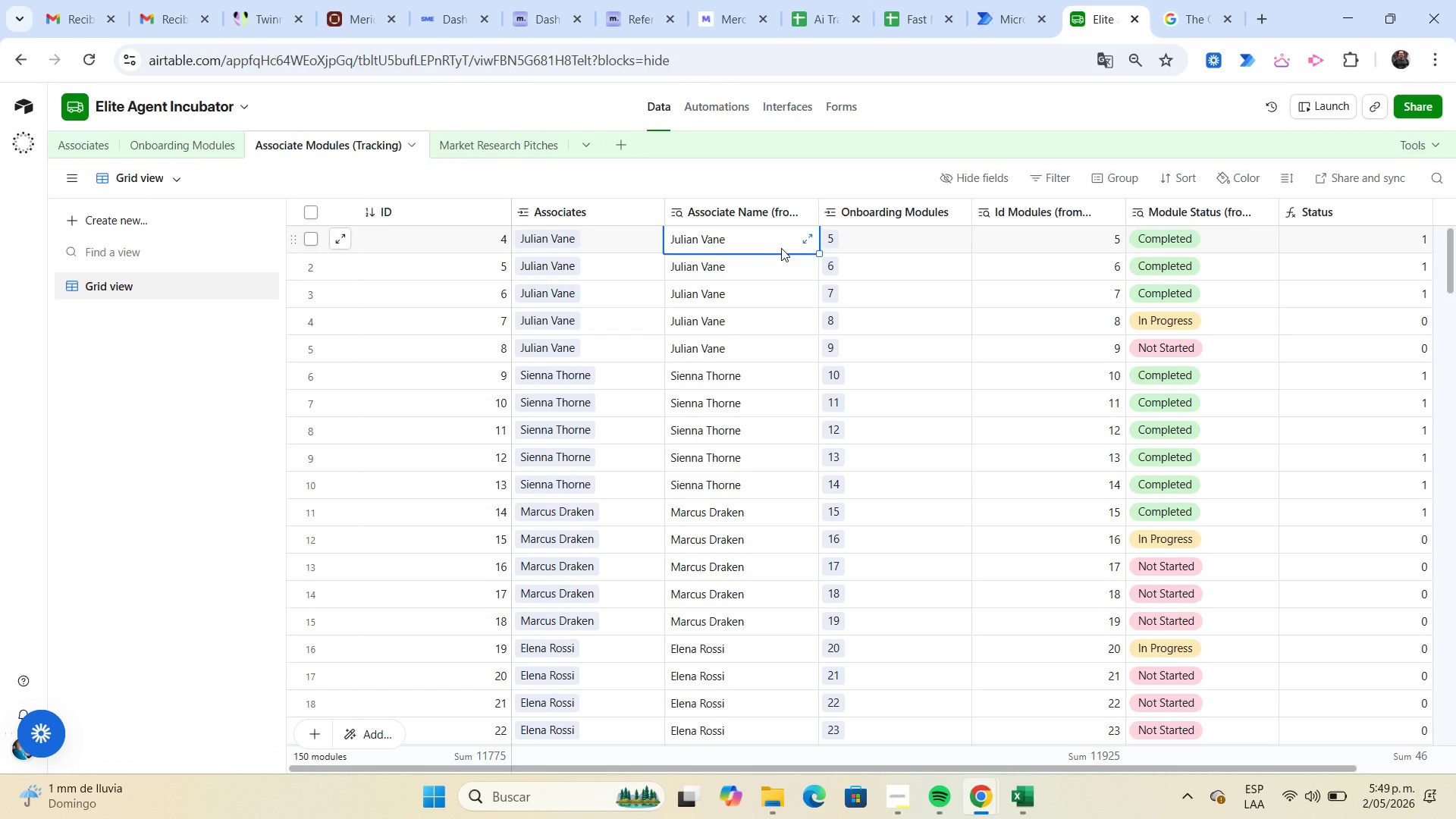 
key(ArrowRight)
 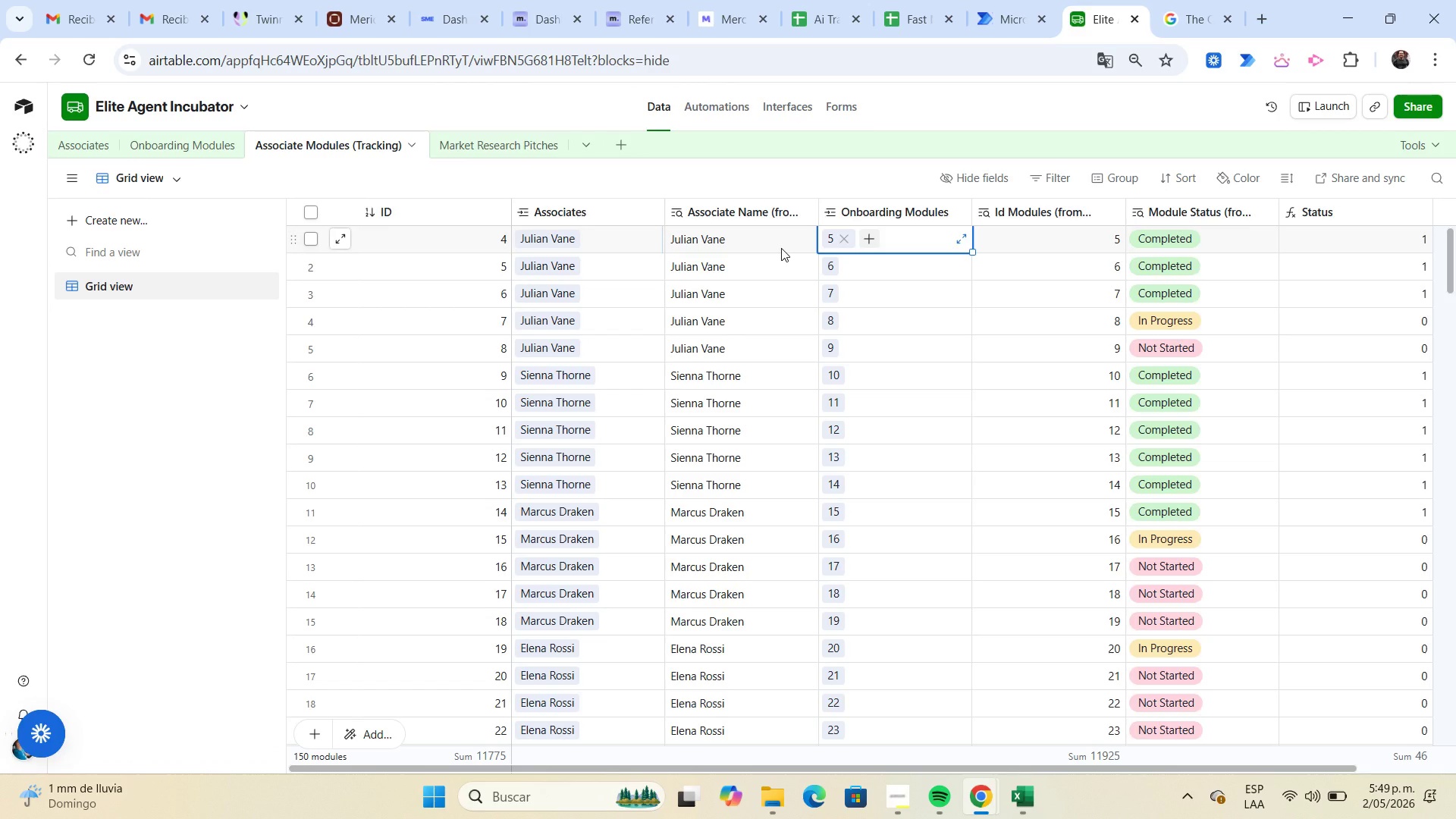 
key(ArrowRight)
 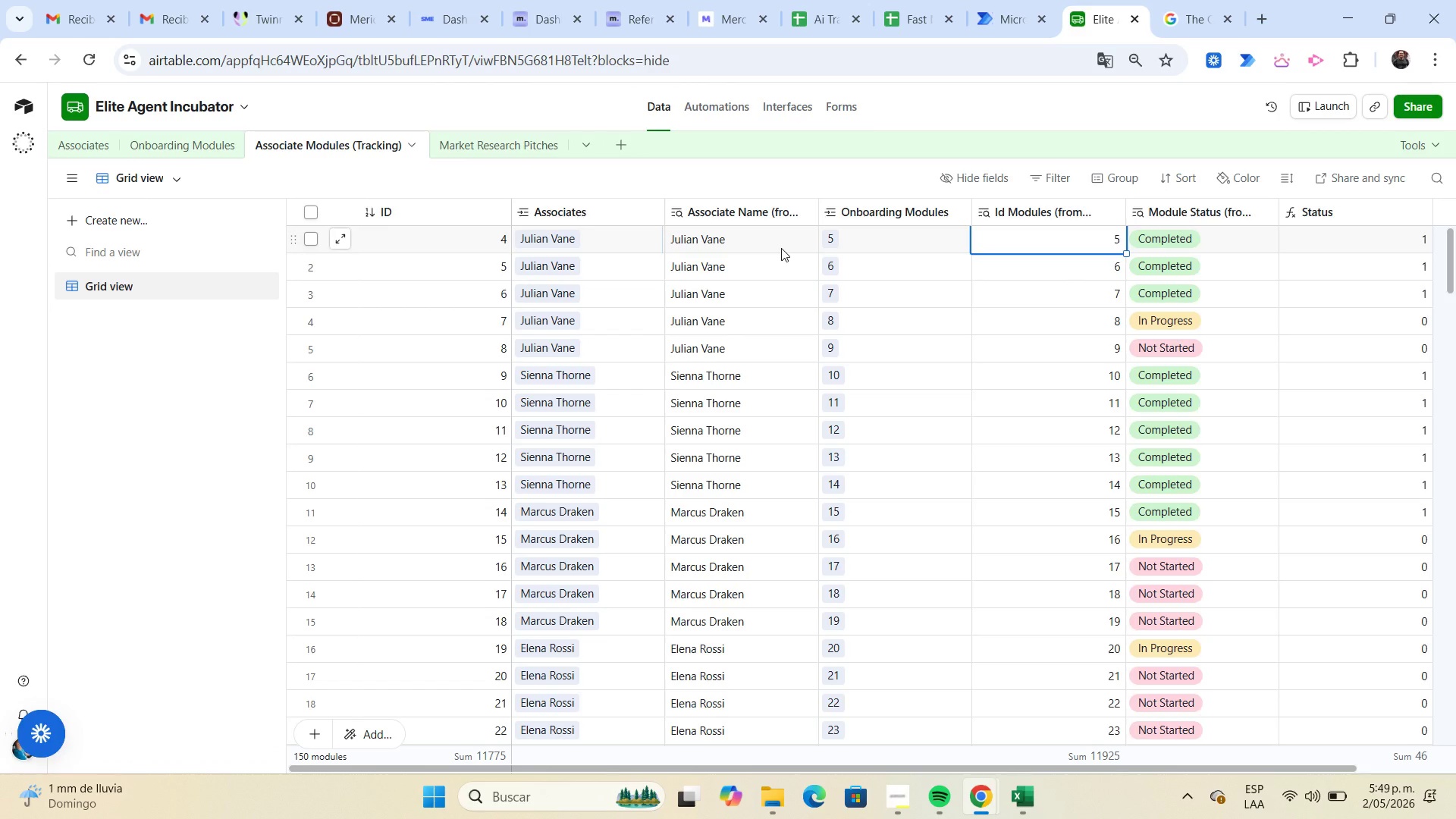 
key(ArrowRight)
 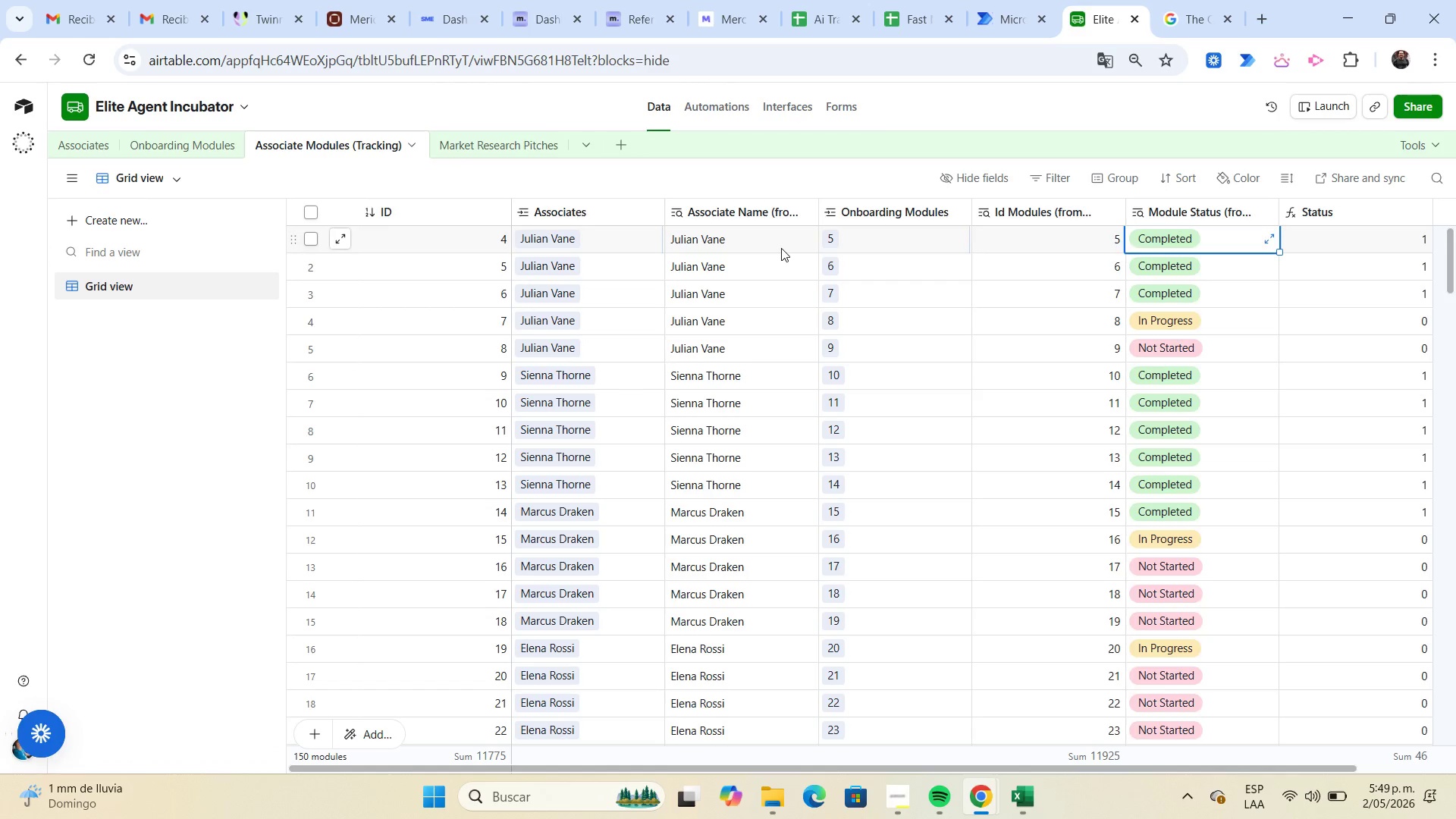 
key(ArrowRight)
 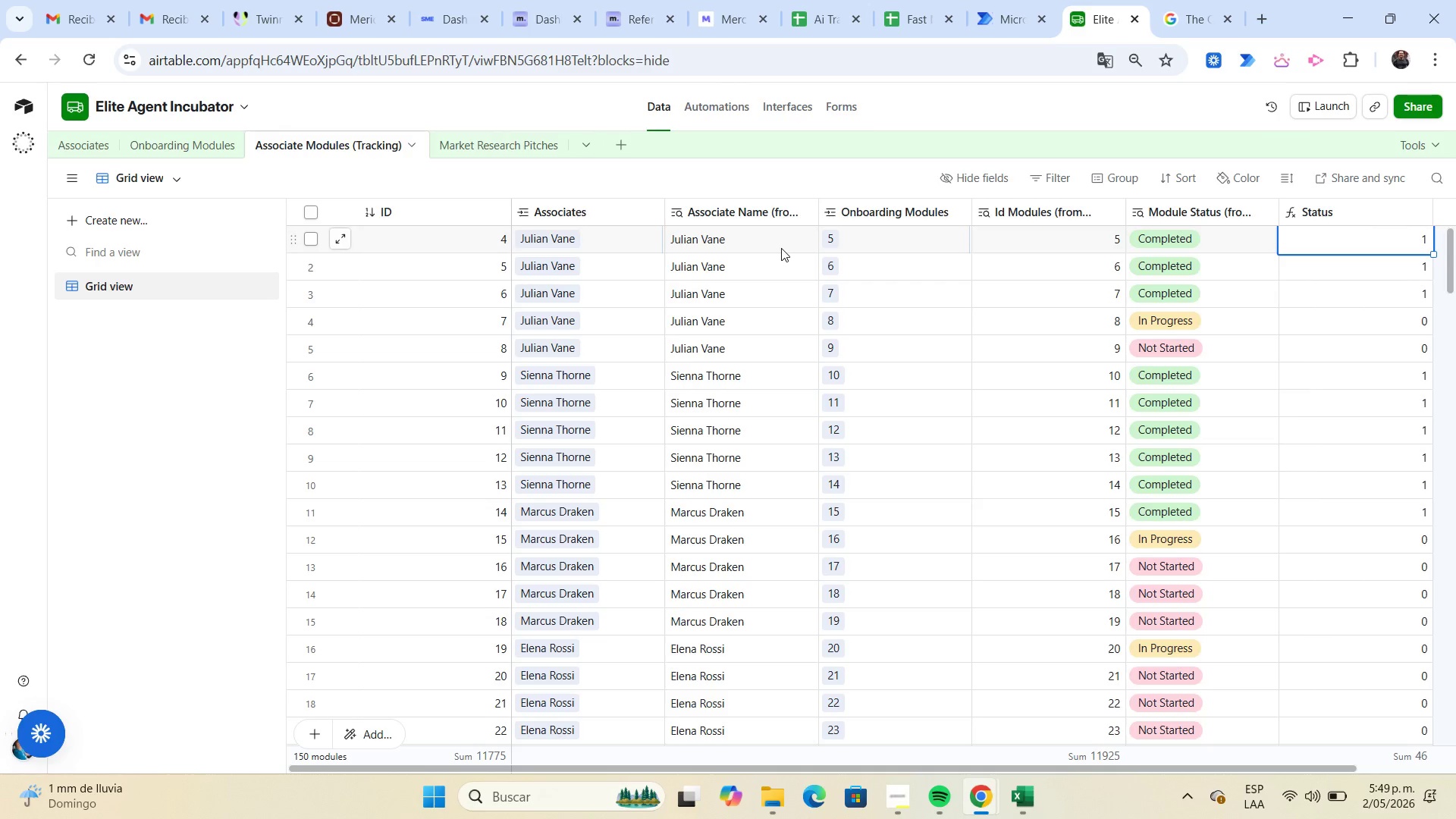 
key(ArrowRight)
 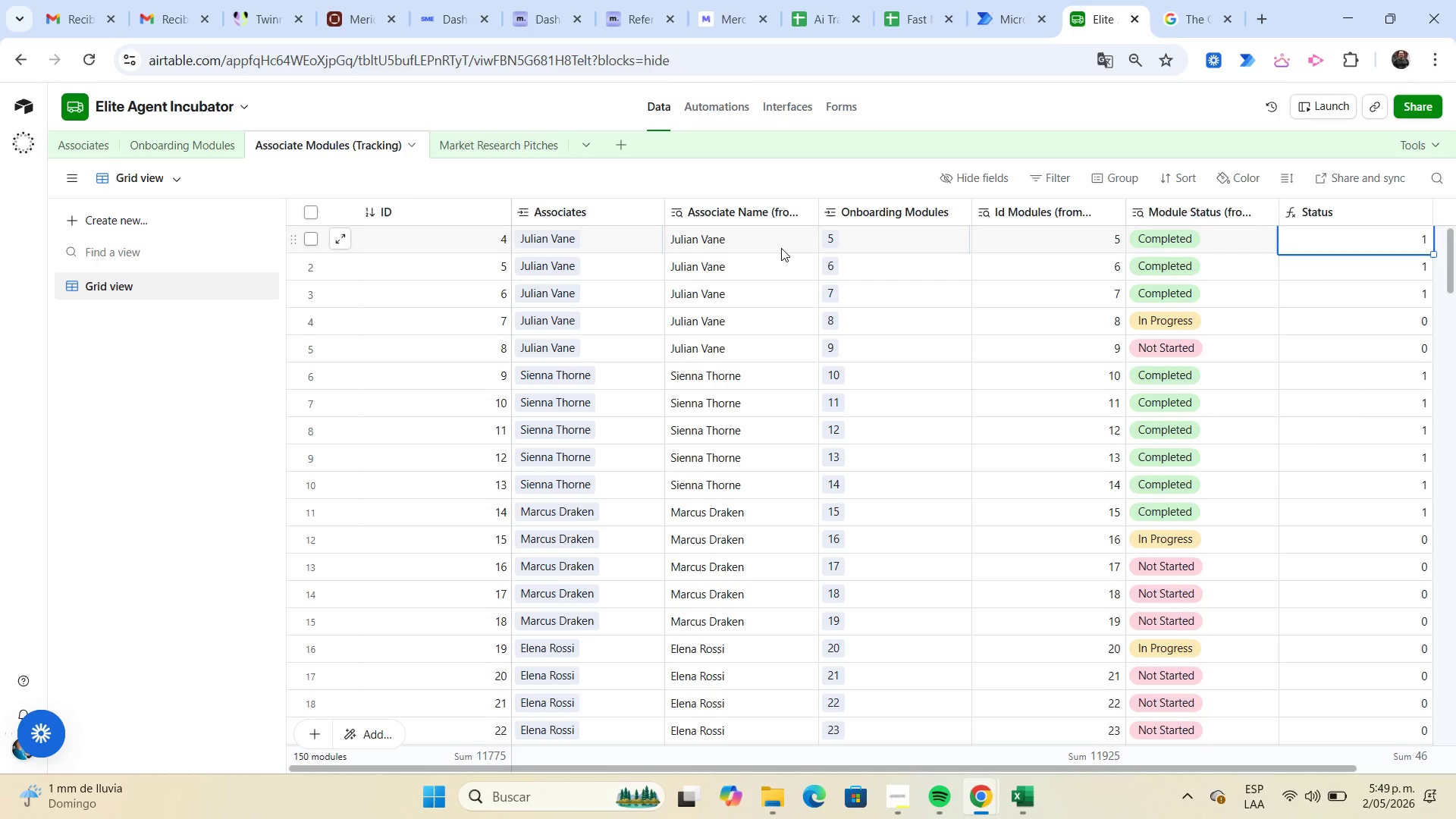 
key(ArrowLeft)
 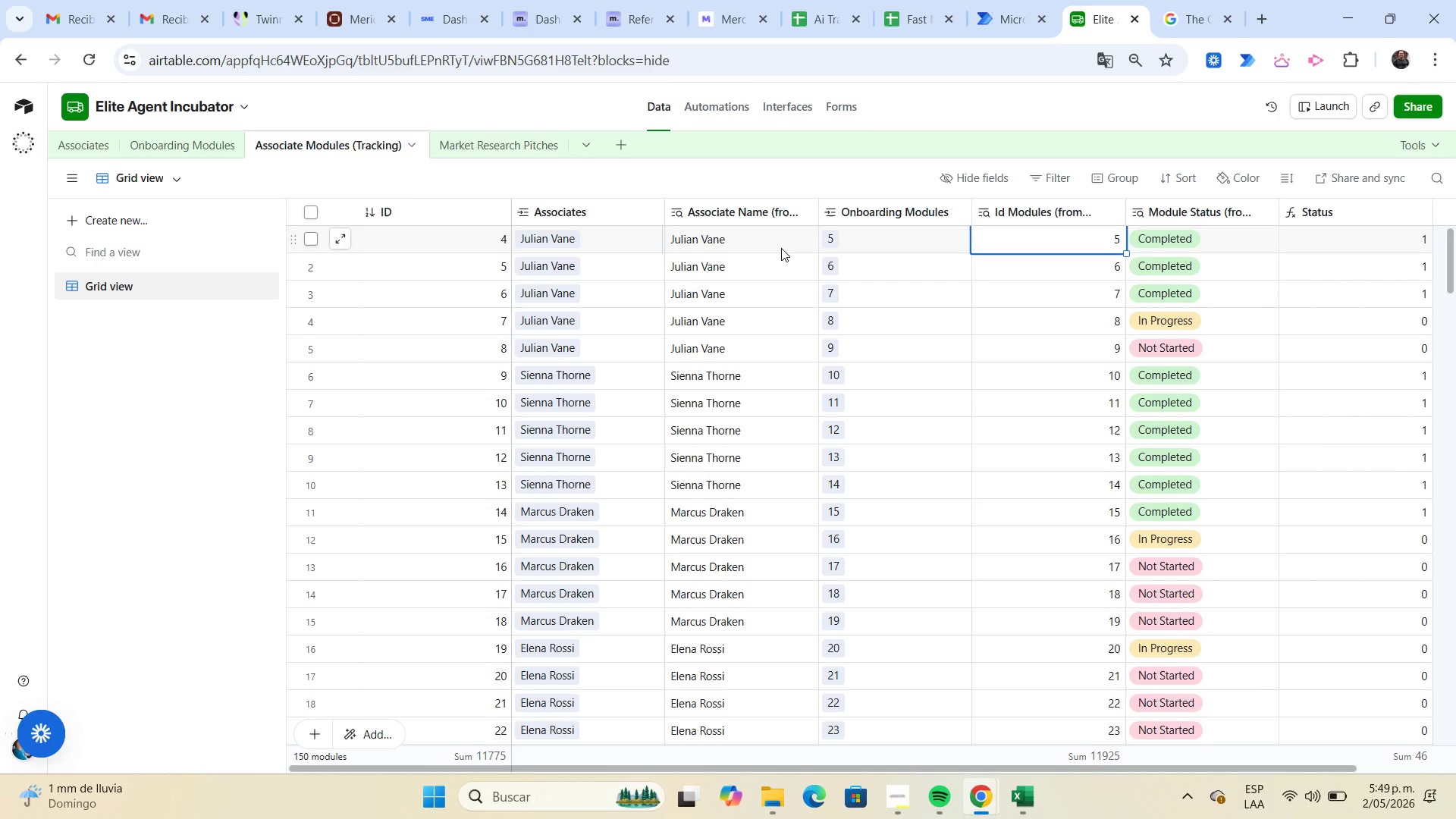 
key(ArrowLeft)
 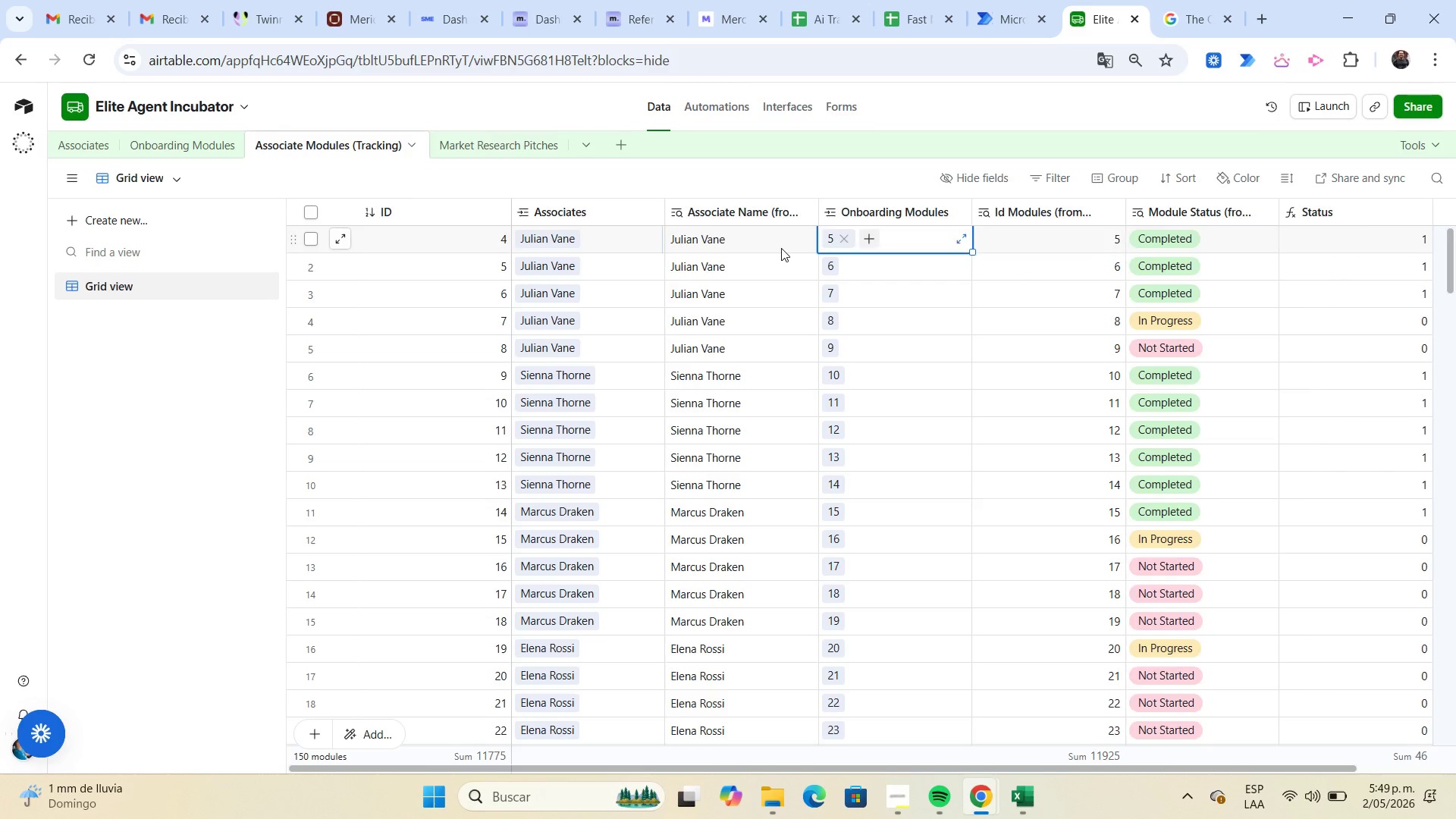 
key(ArrowLeft)
 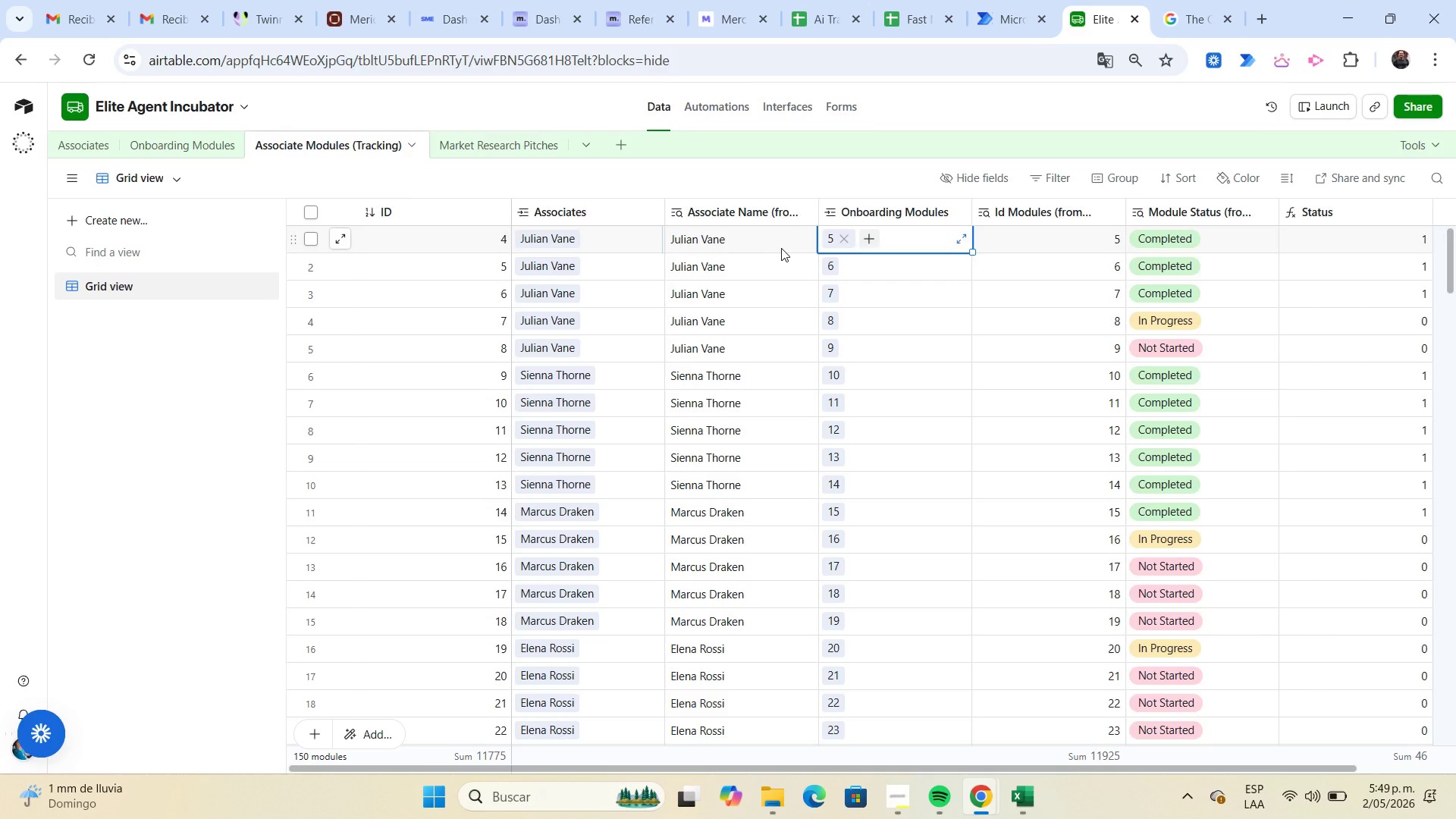 
key(ArrowLeft)
 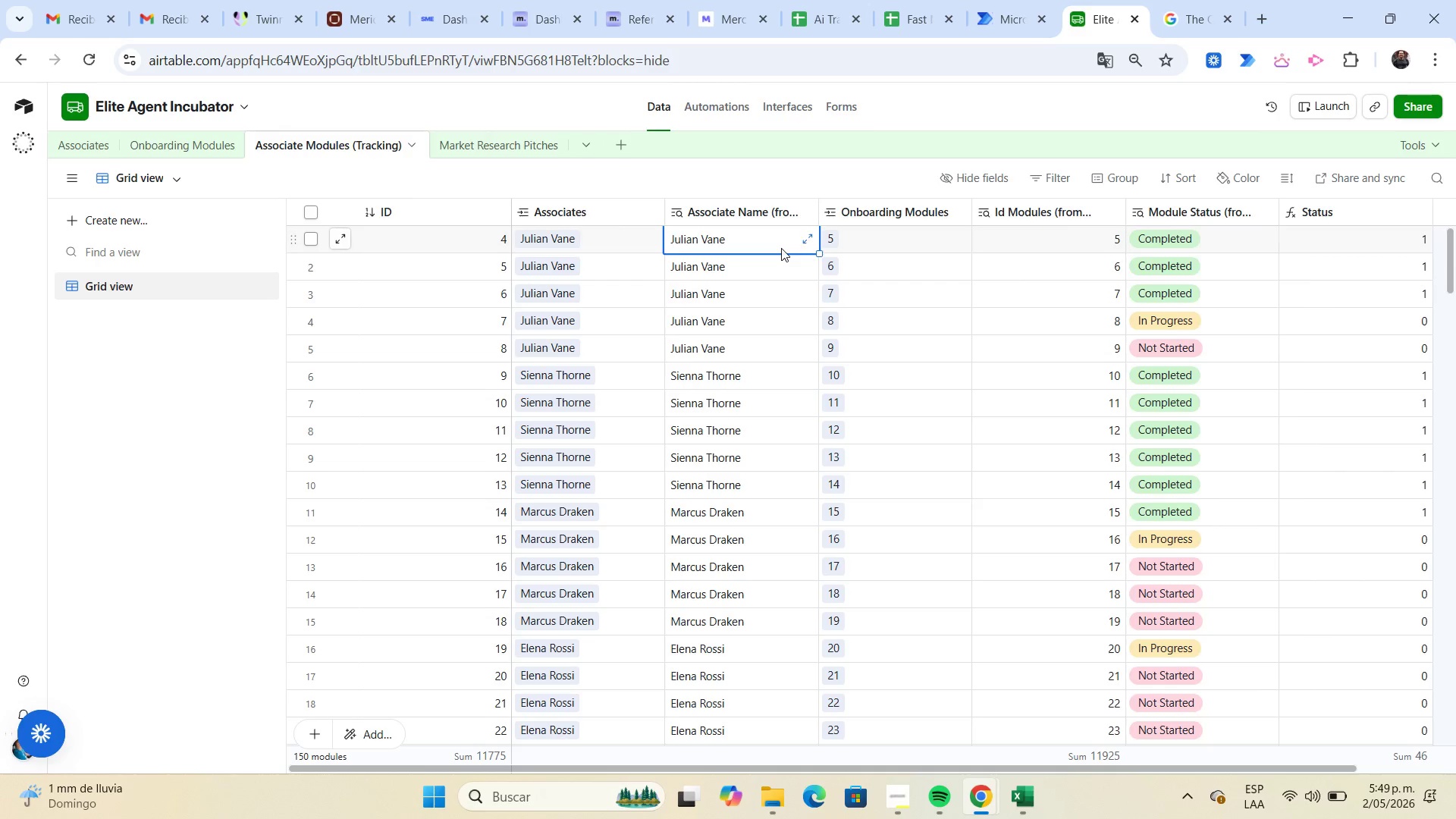 
key(ArrowLeft)
 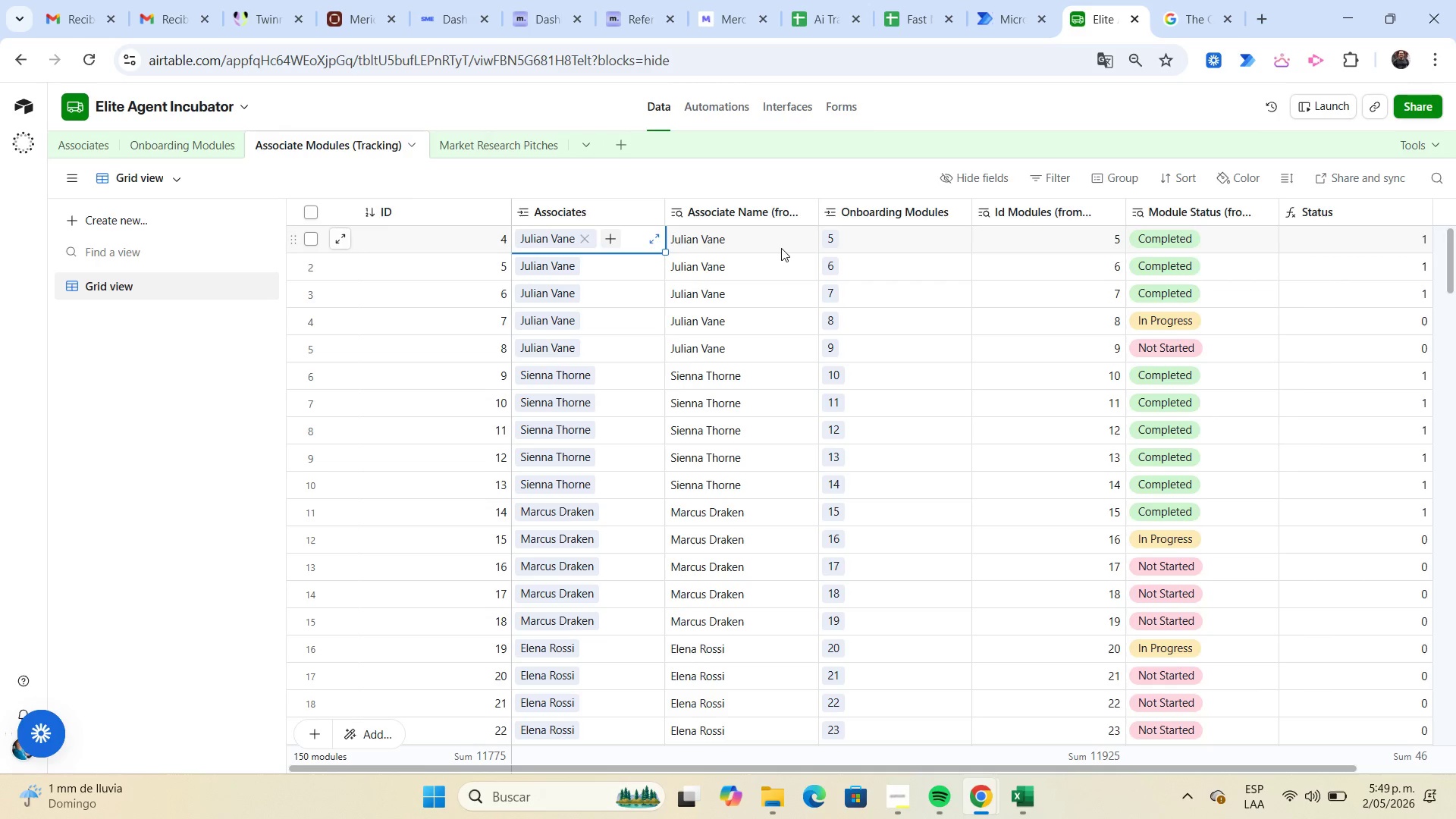 
key(ArrowLeft)
 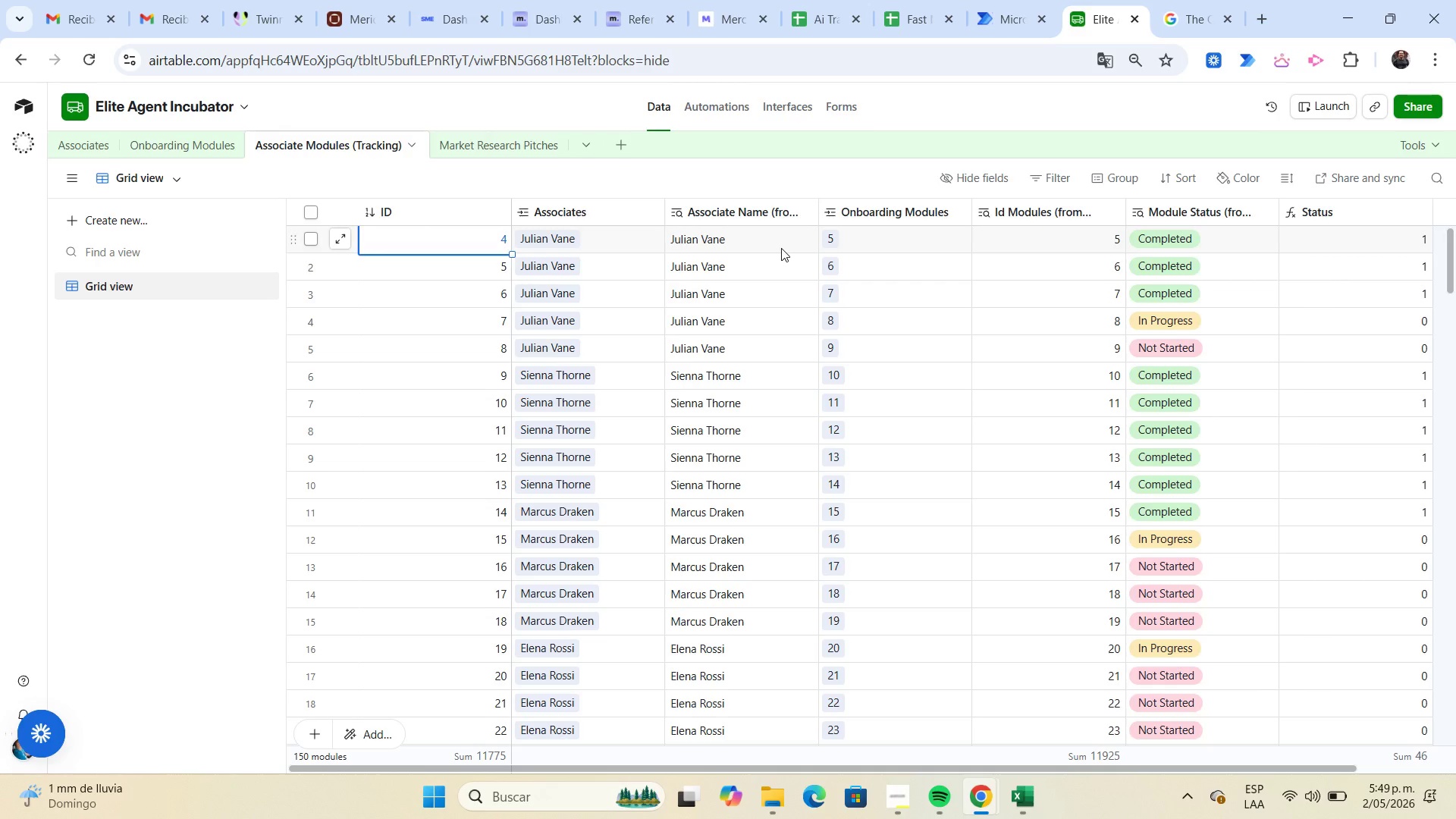 
key(ArrowLeft)
 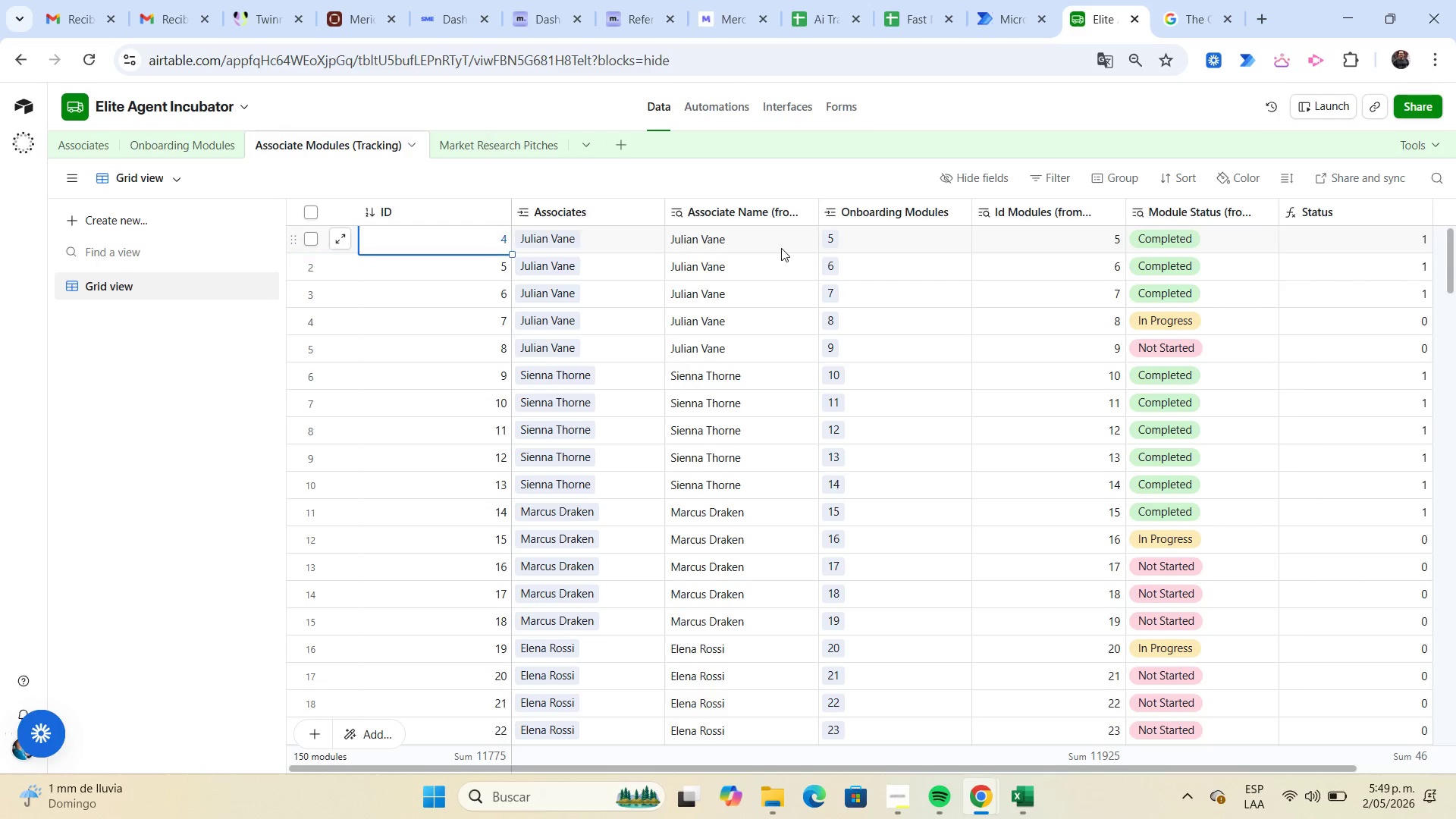 
key(ArrowRight)
 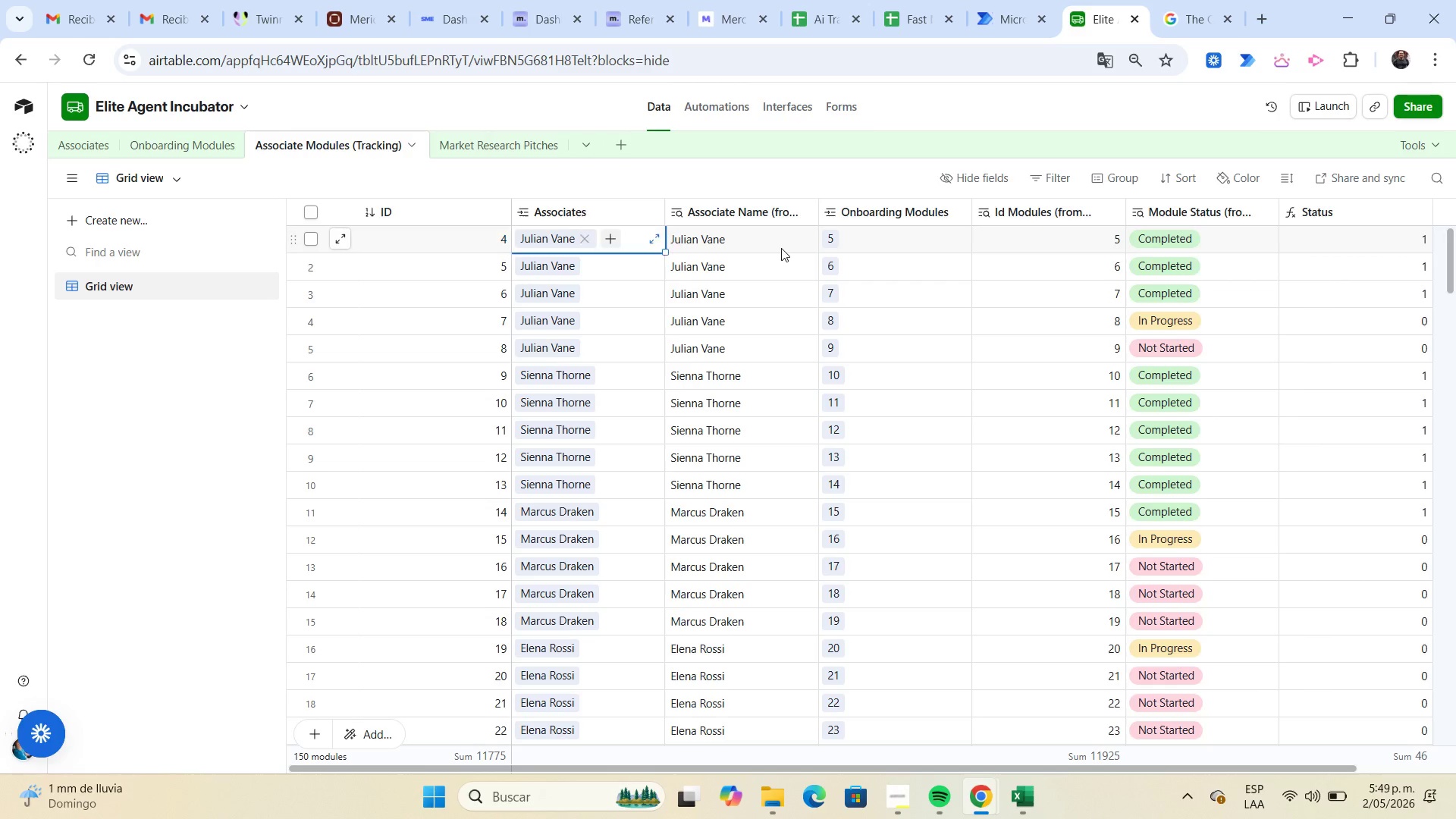 
key(ArrowRight)
 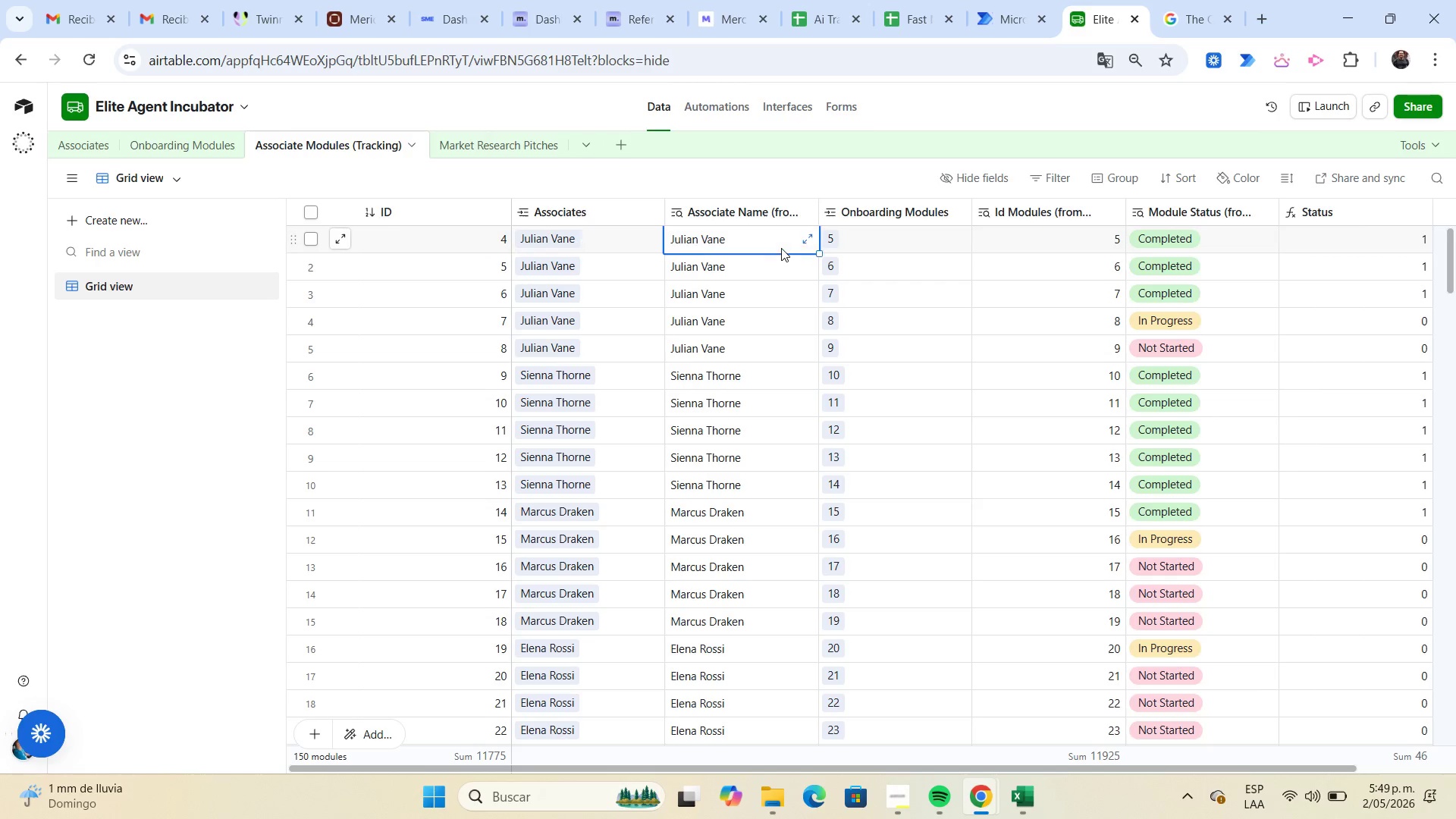 
key(ArrowRight)
 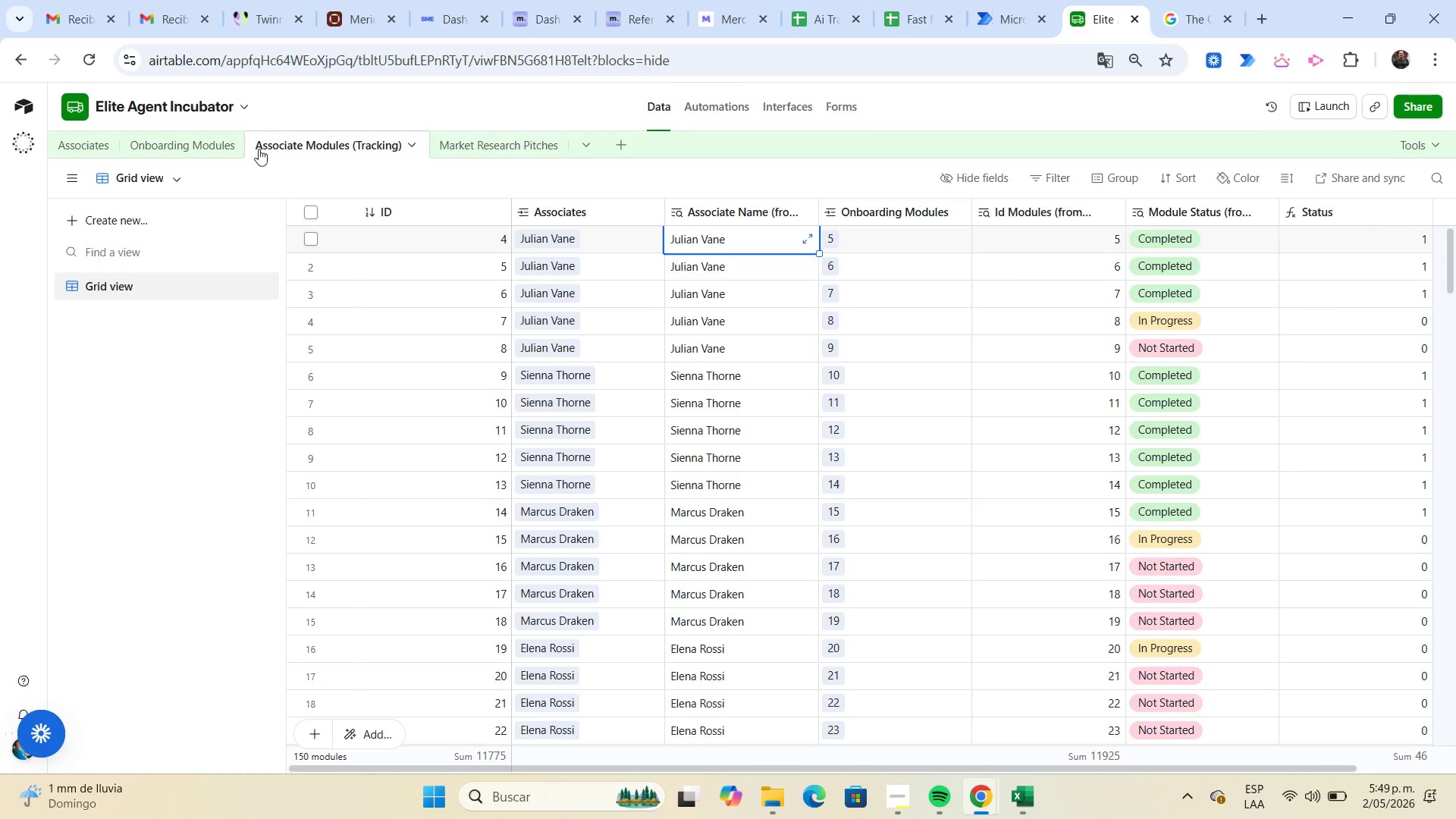 
left_click([202, 146])
 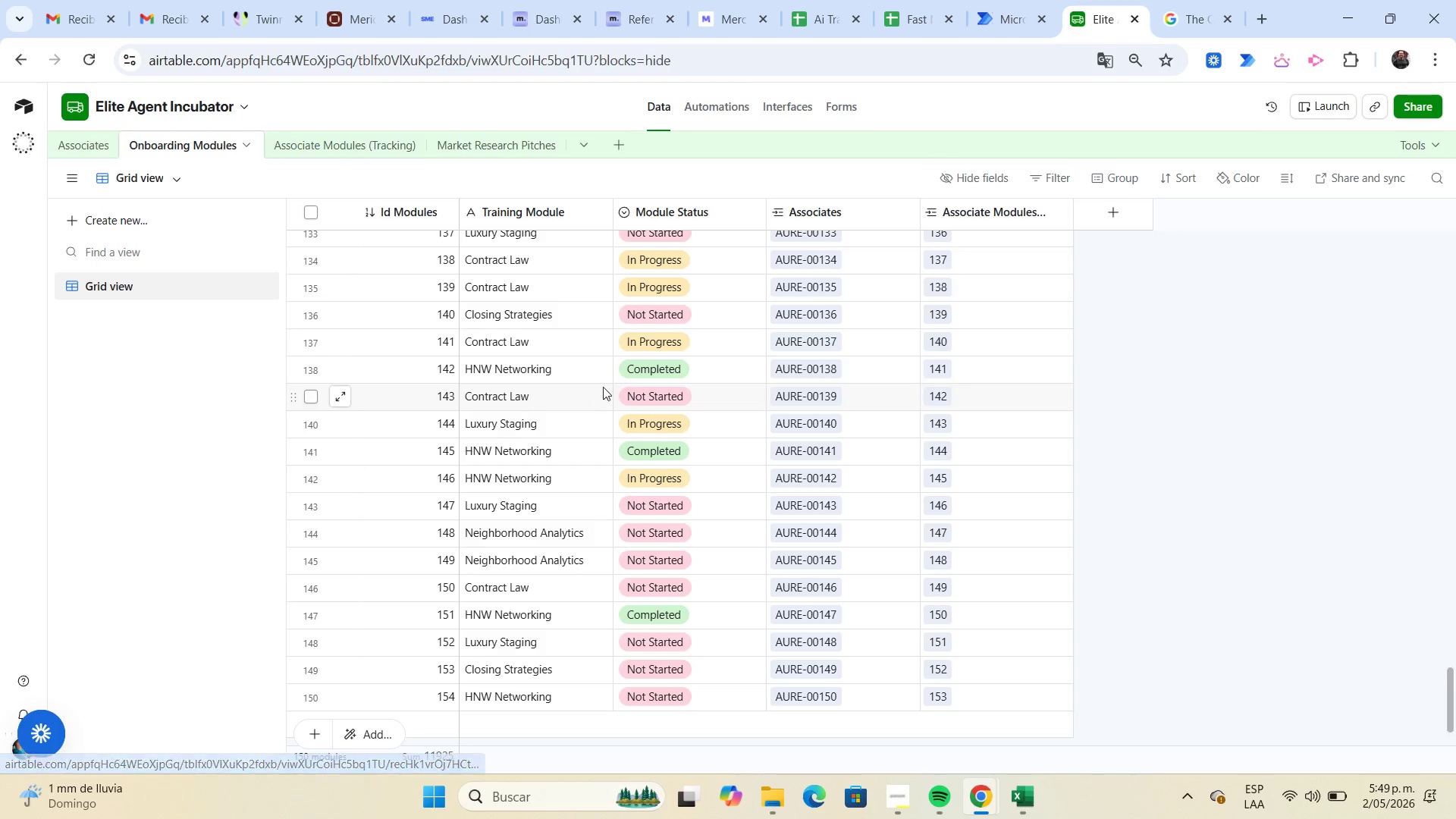 
scroll: coordinate [605, 367], scroll_direction: up, amount: 44.0
 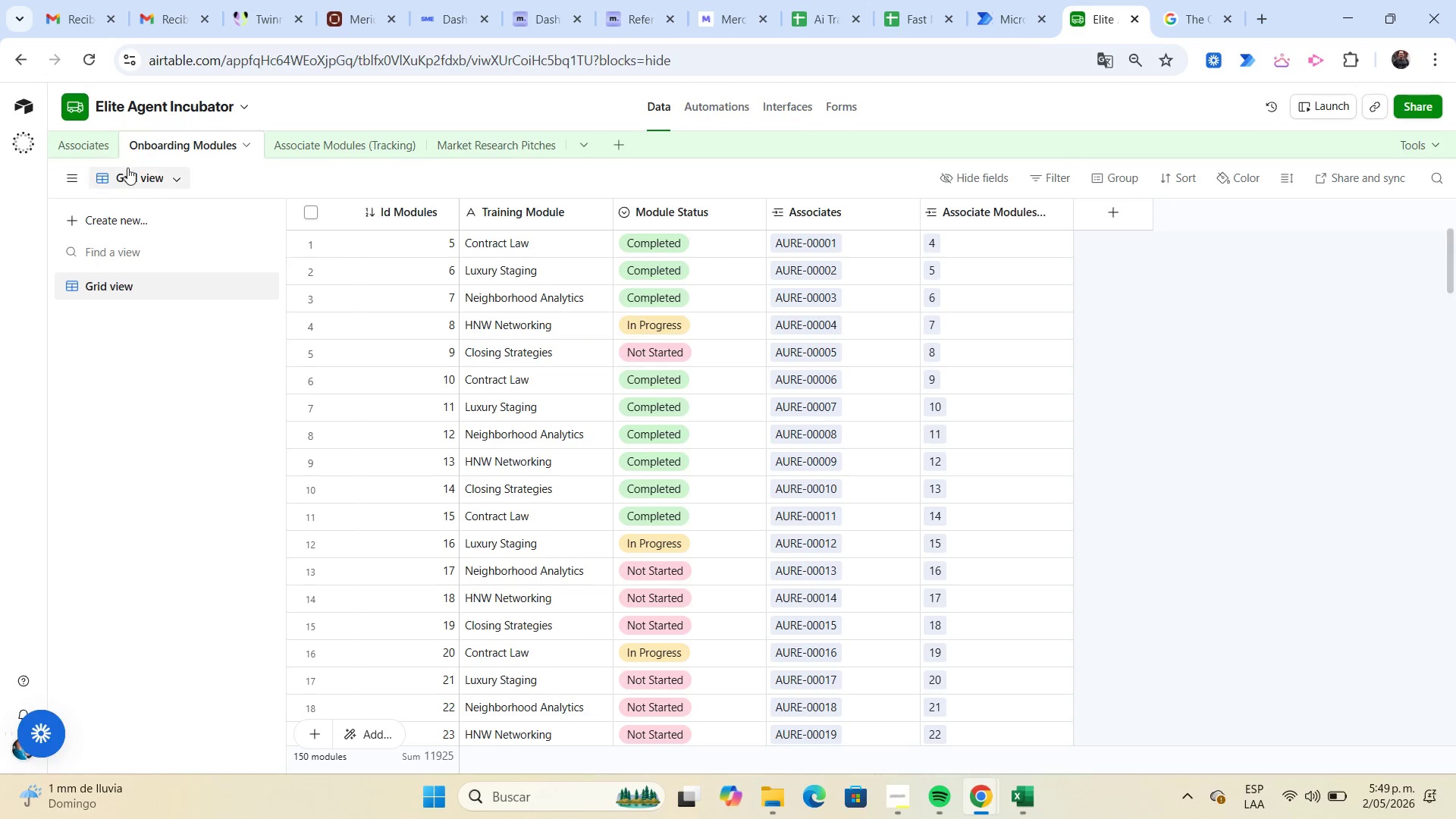 
left_click([93, 140])
 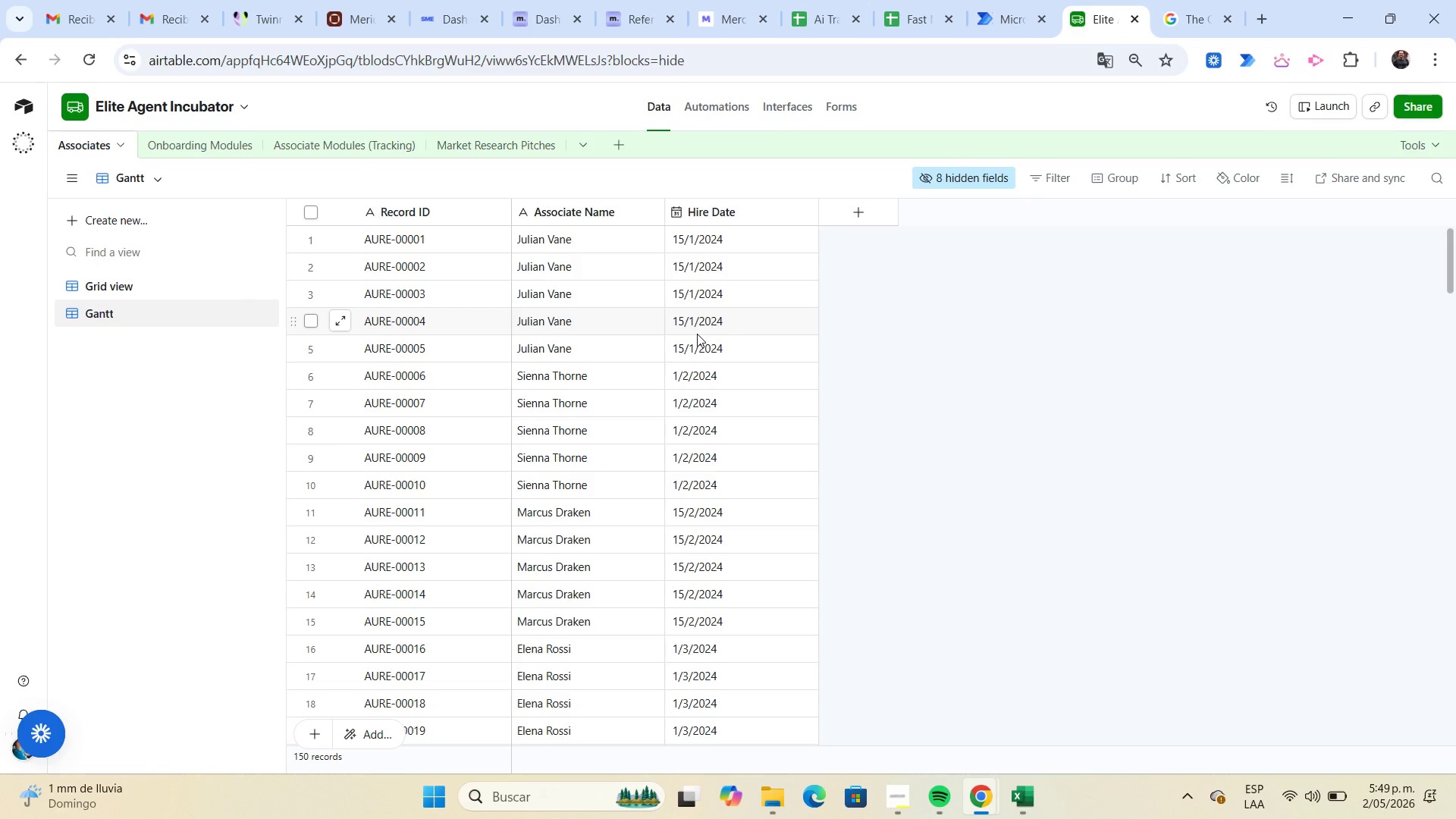 
wait(5.56)
 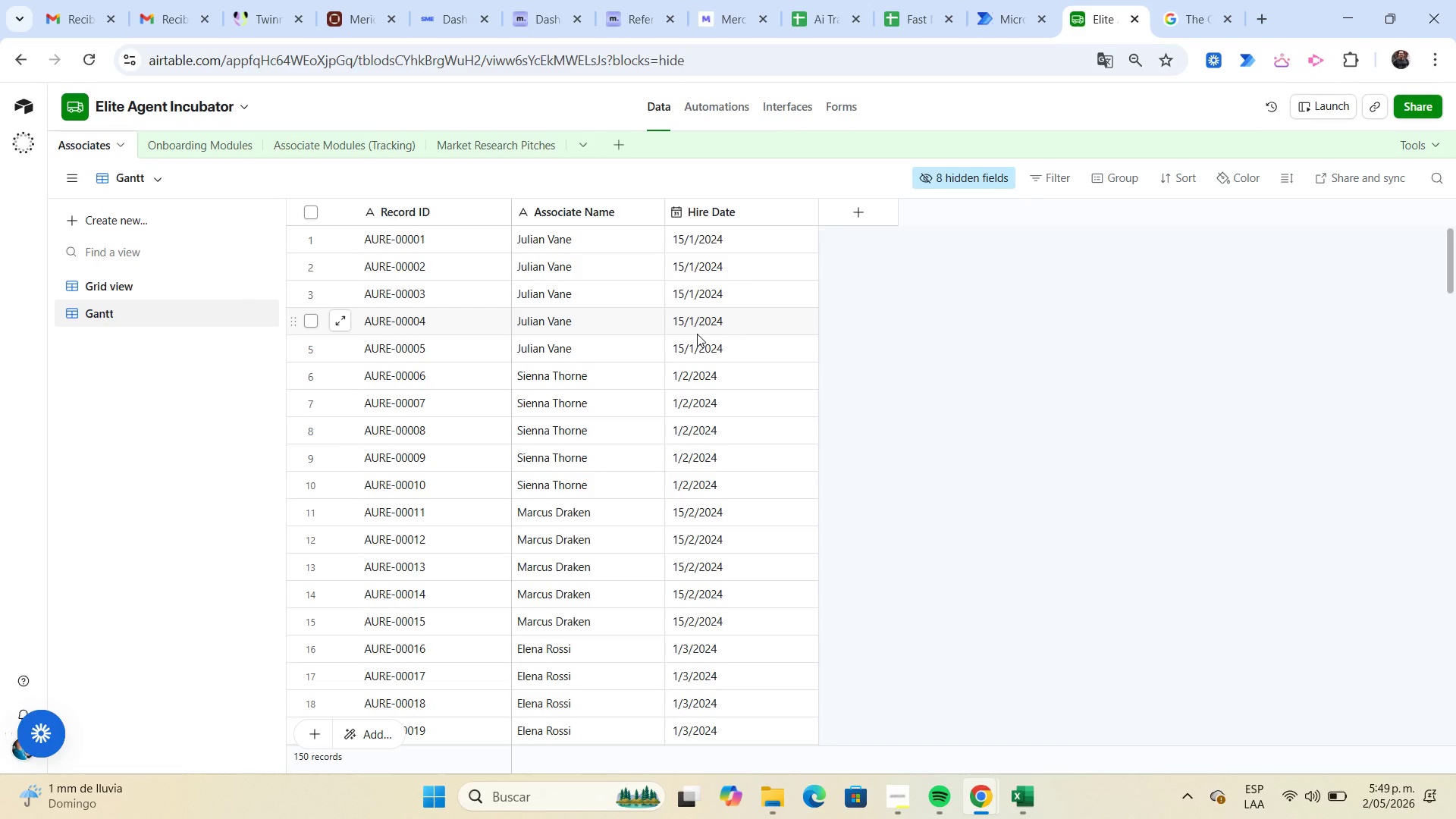 
left_click([130, 289])
 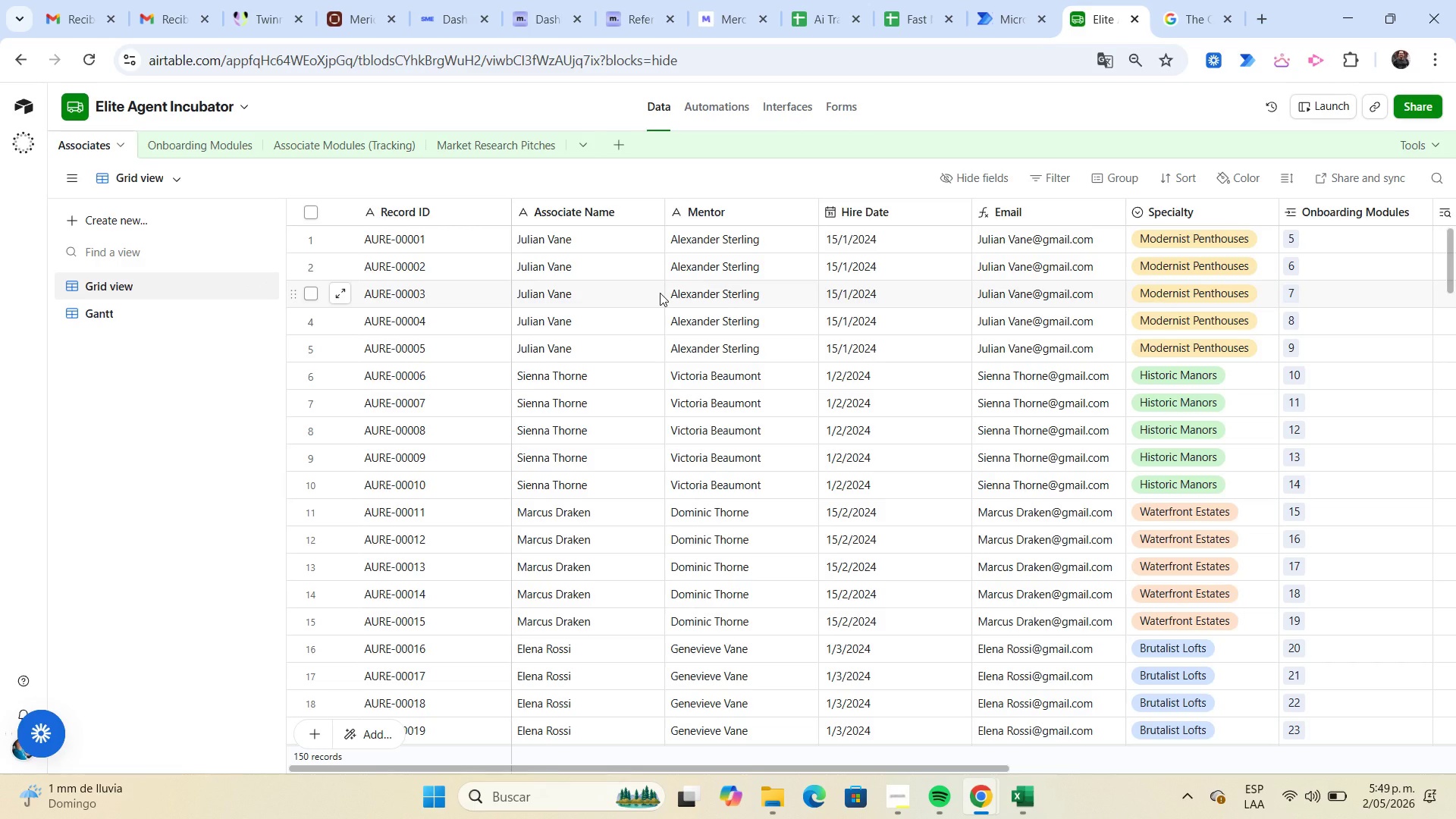 
key(ArrowRight)
 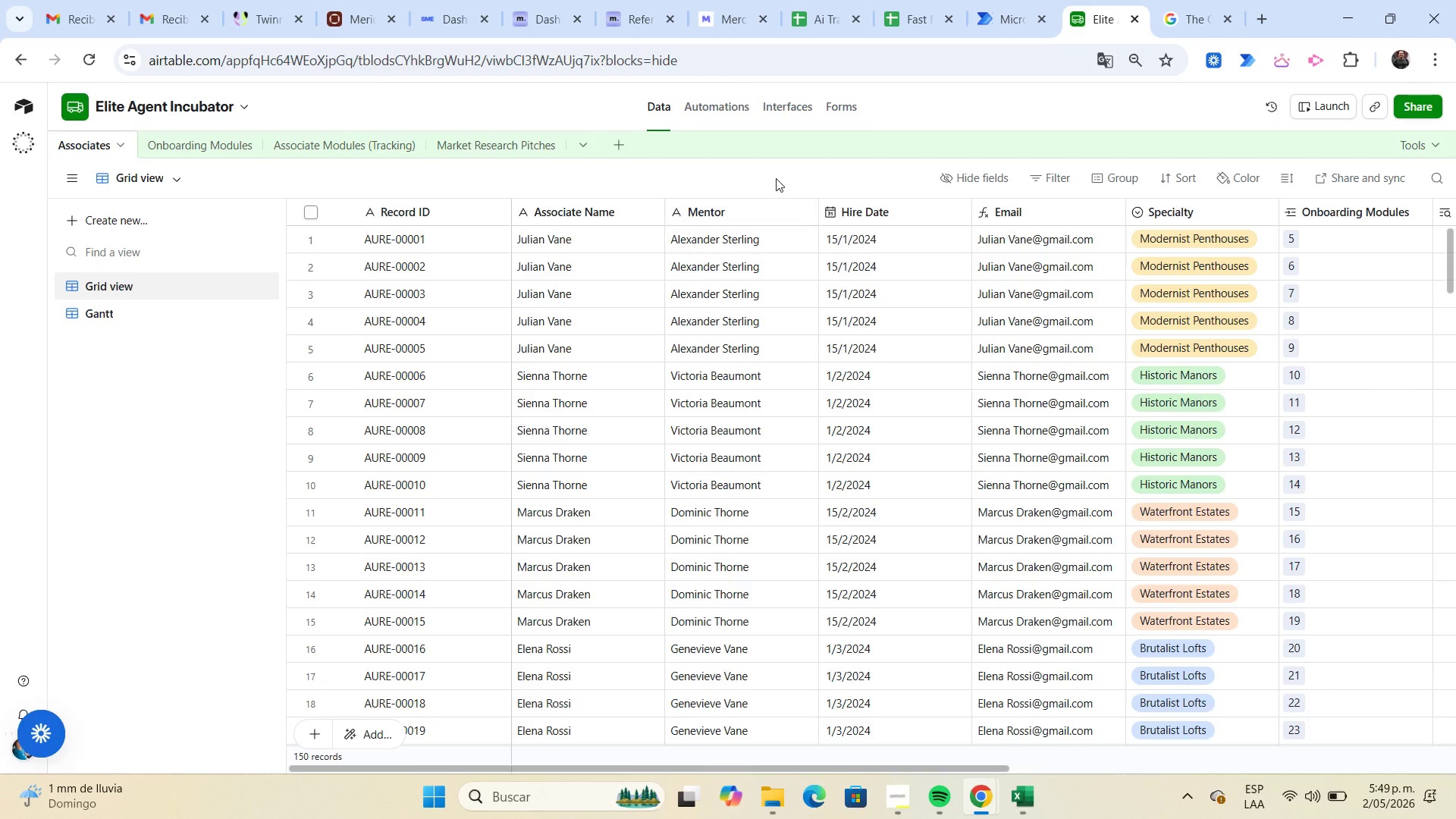 
left_click([775, 199])
 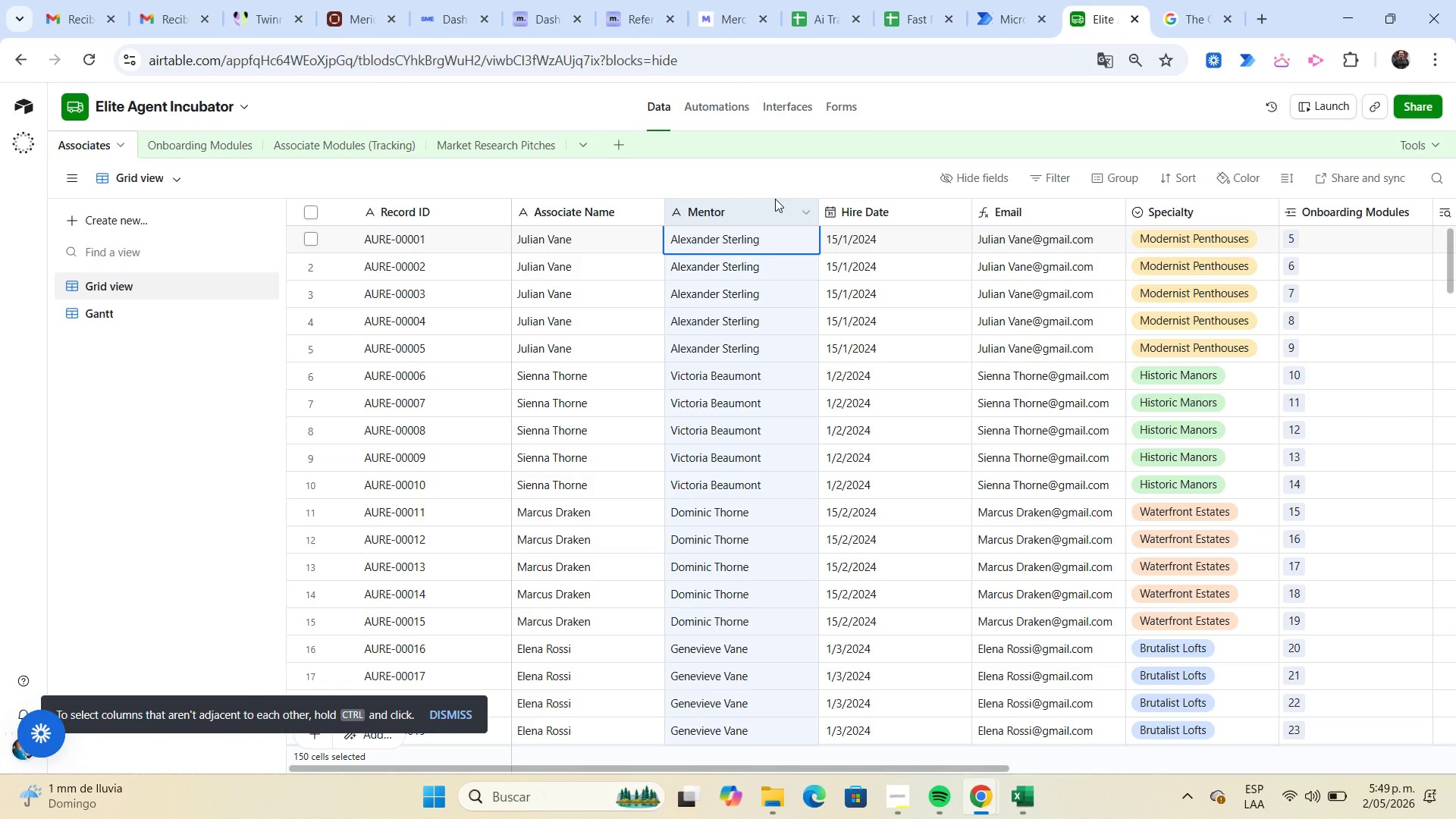 
key(ArrowRight)
 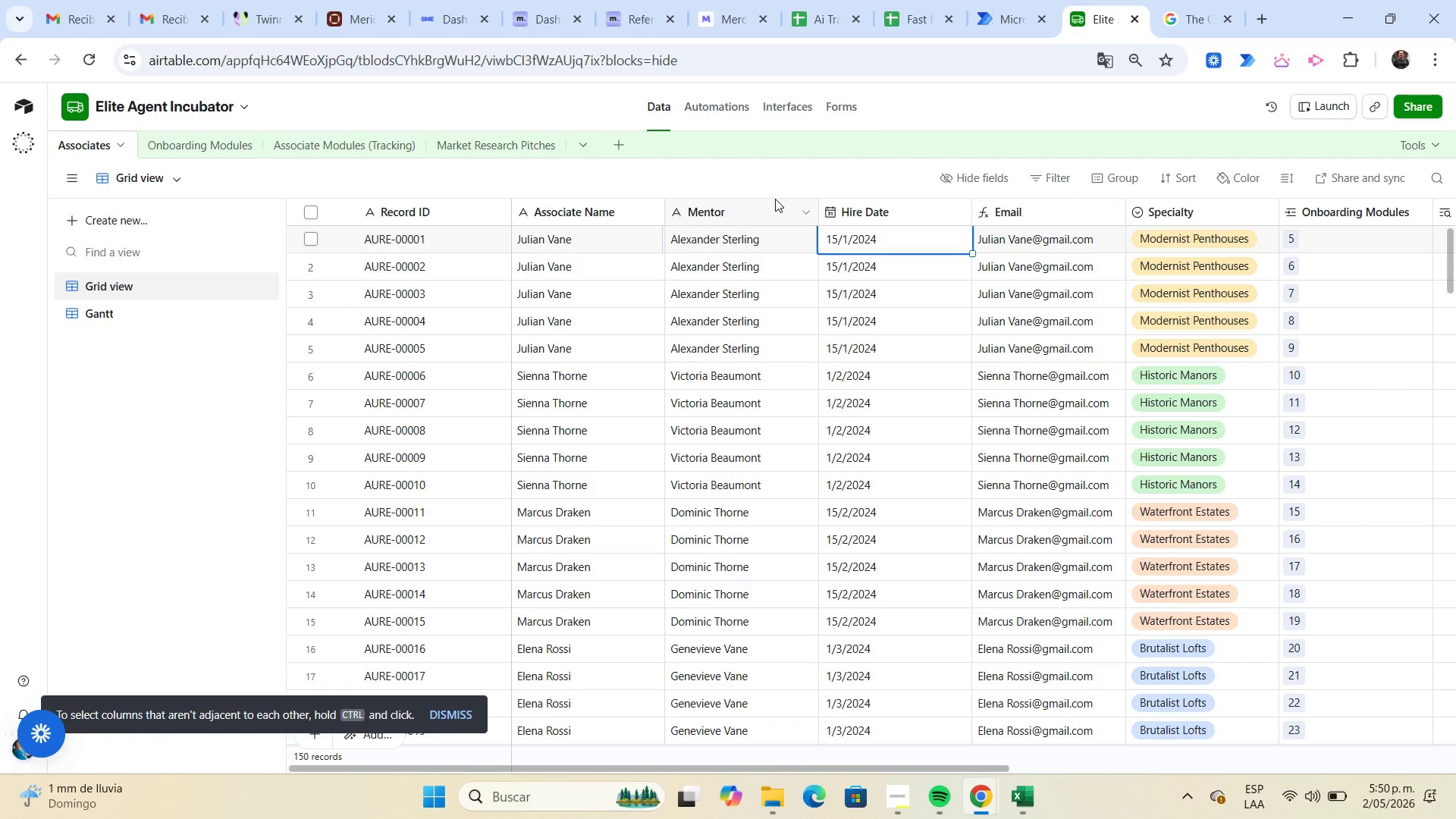 
key(ArrowRight)
 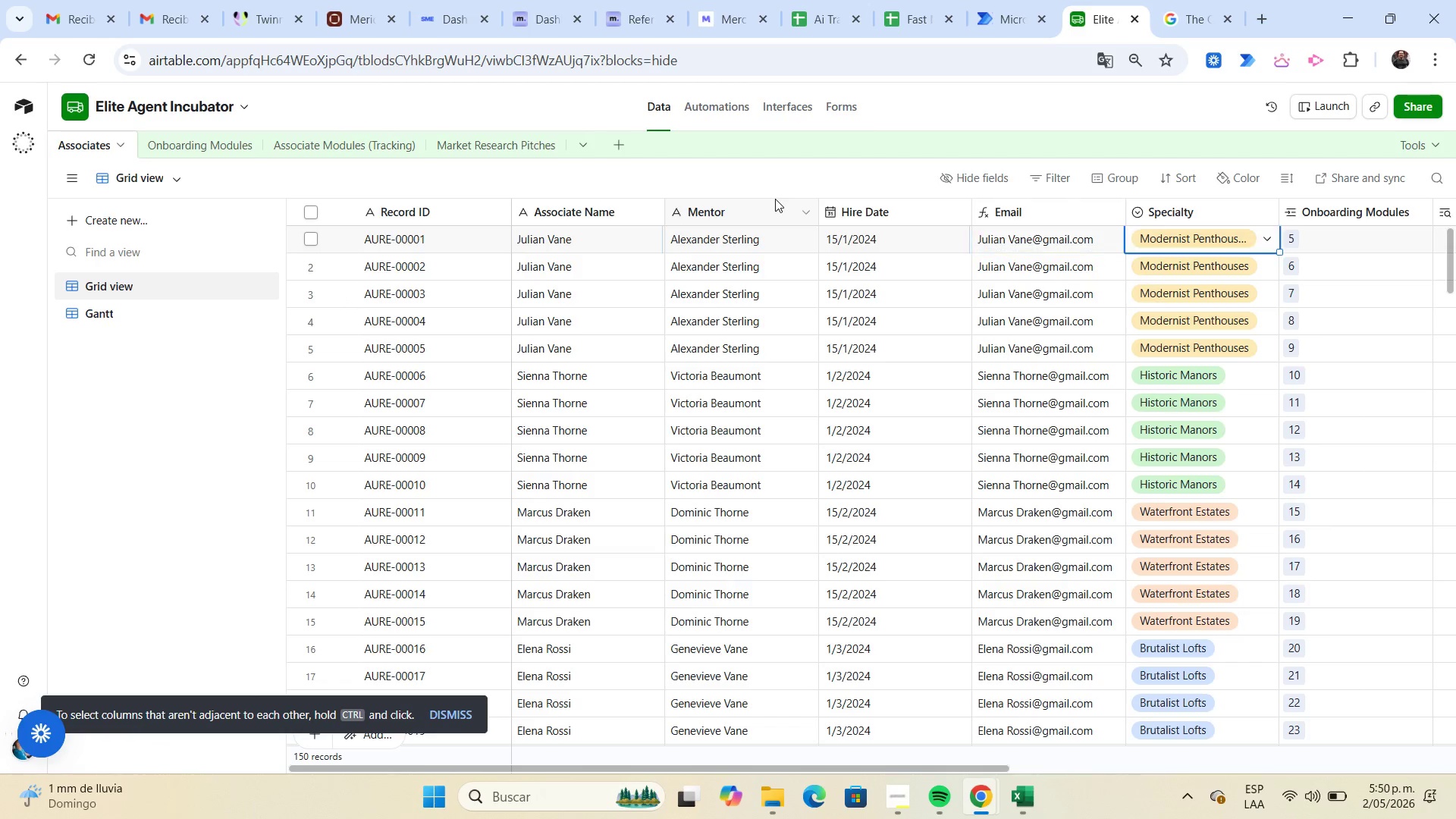 
key(ArrowRight)
 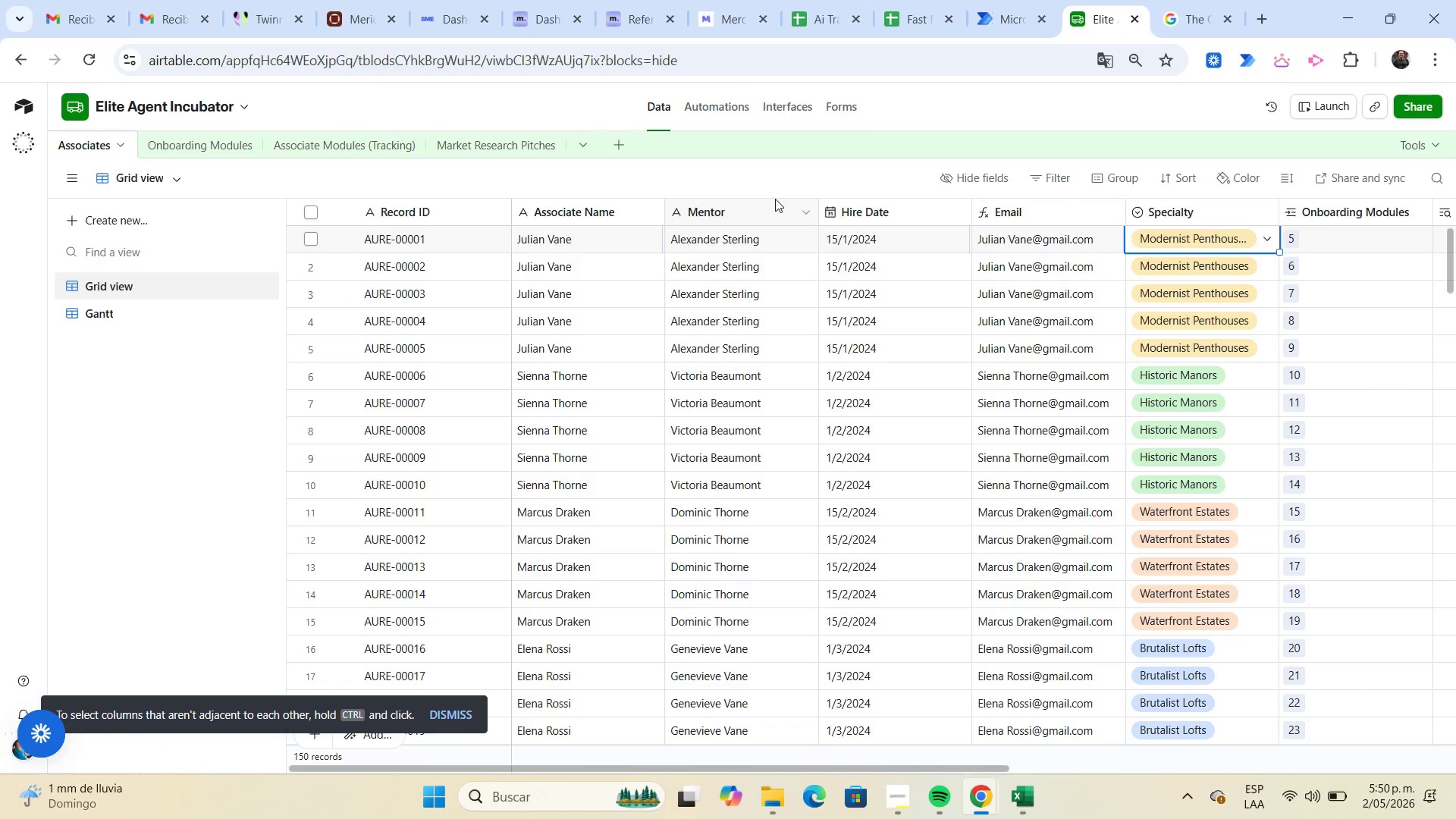 
key(ArrowRight)
 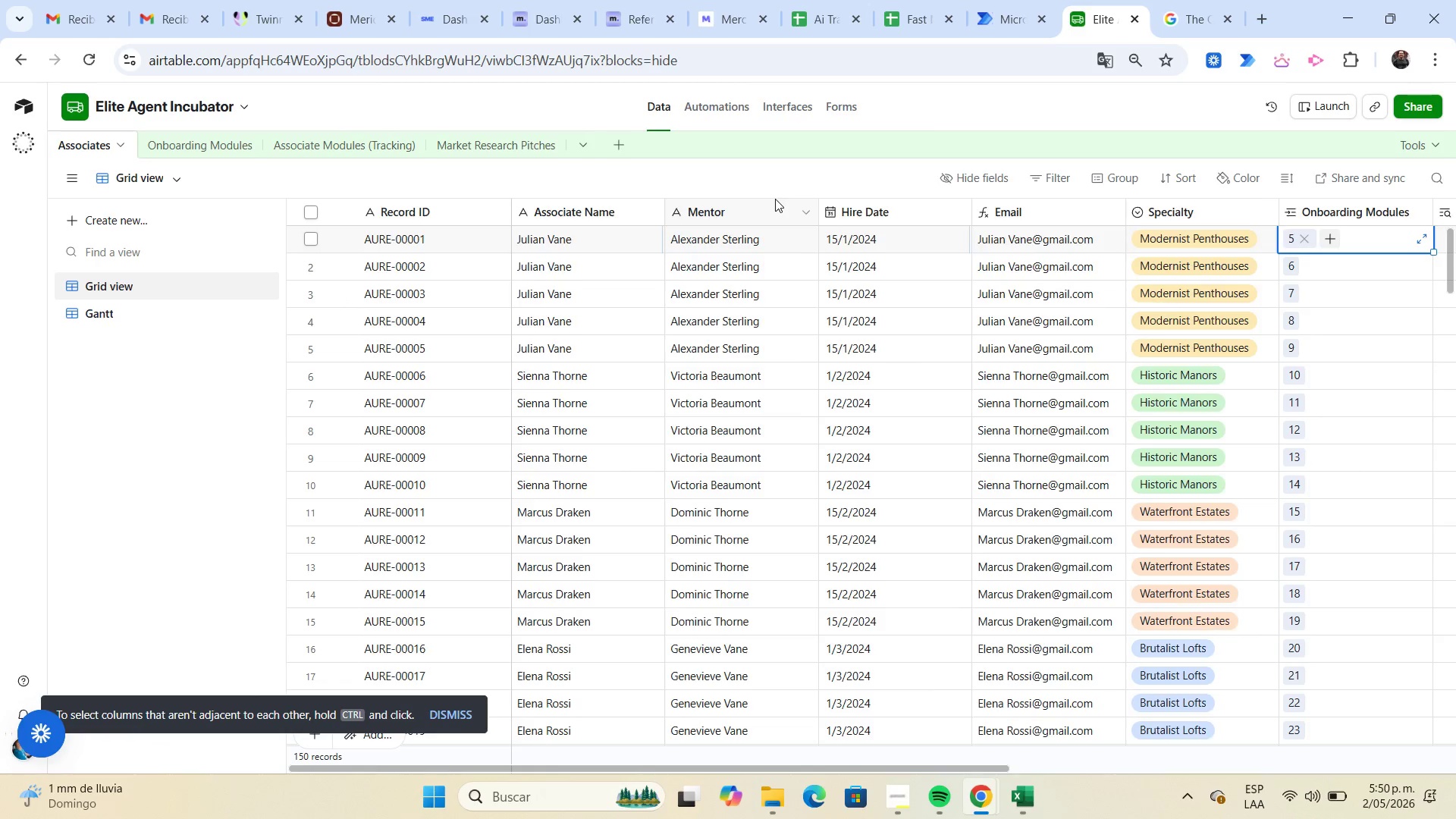 
key(ArrowRight)
 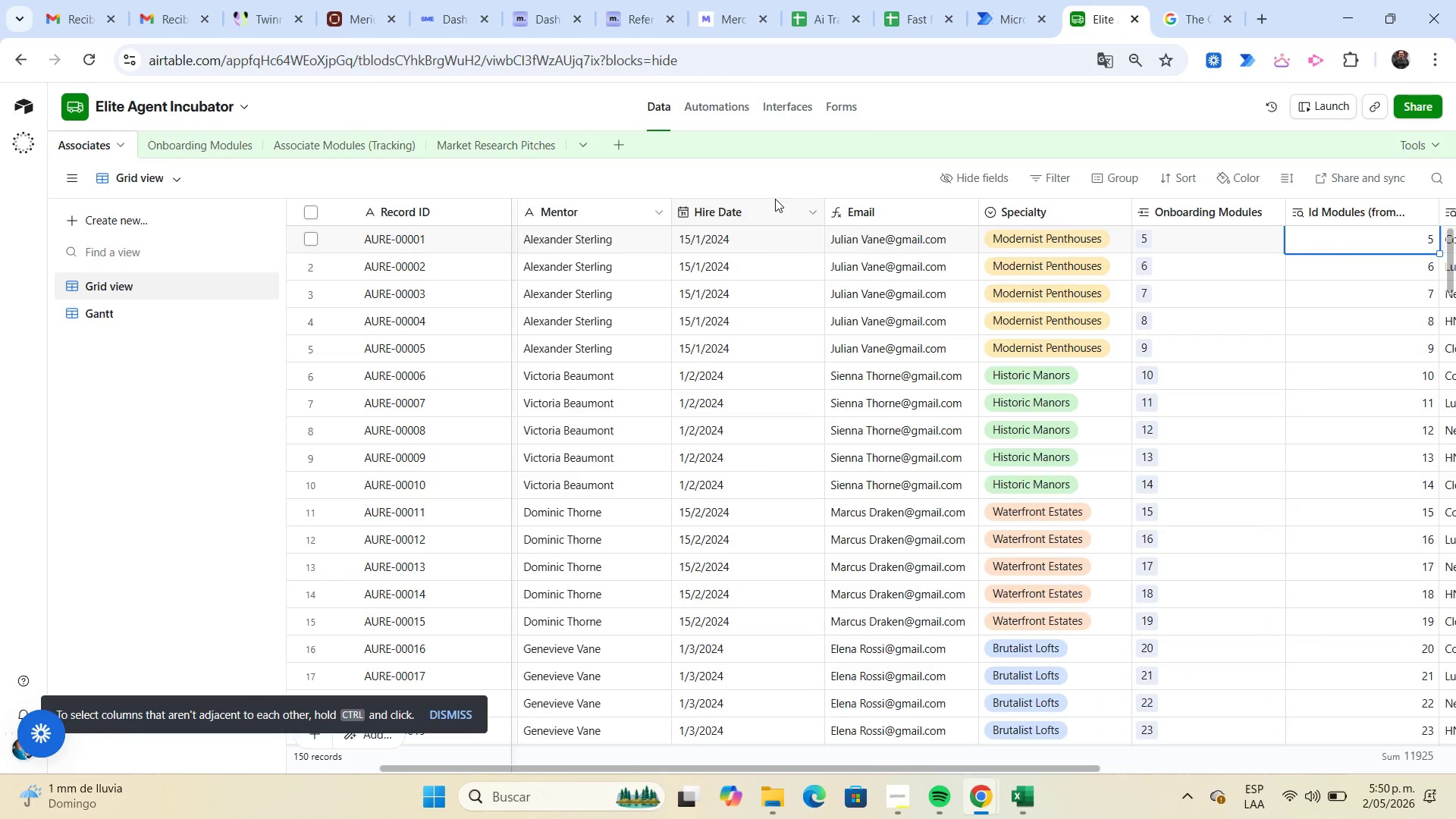 
key(ArrowRight)
 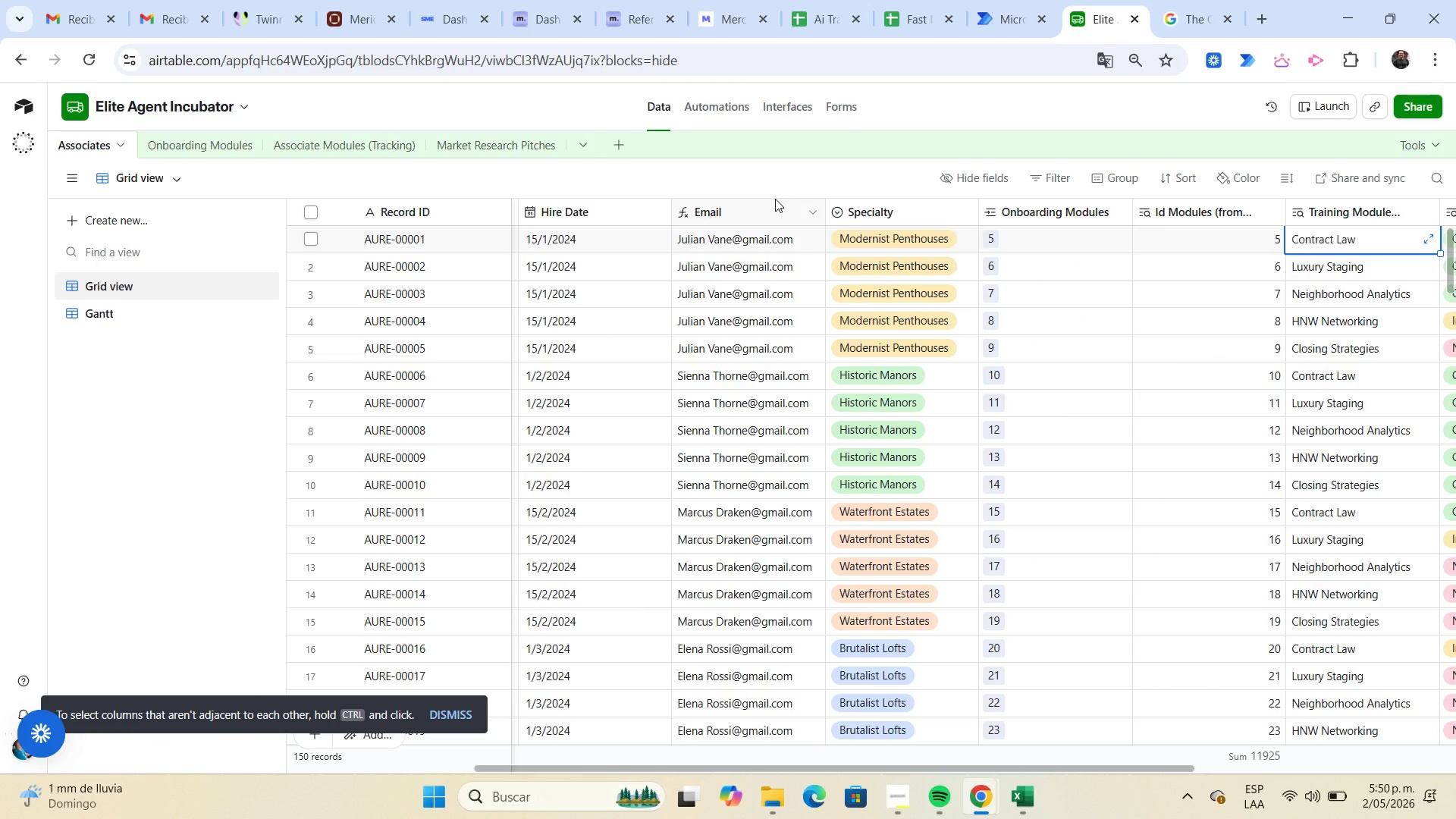 
key(ArrowRight)
 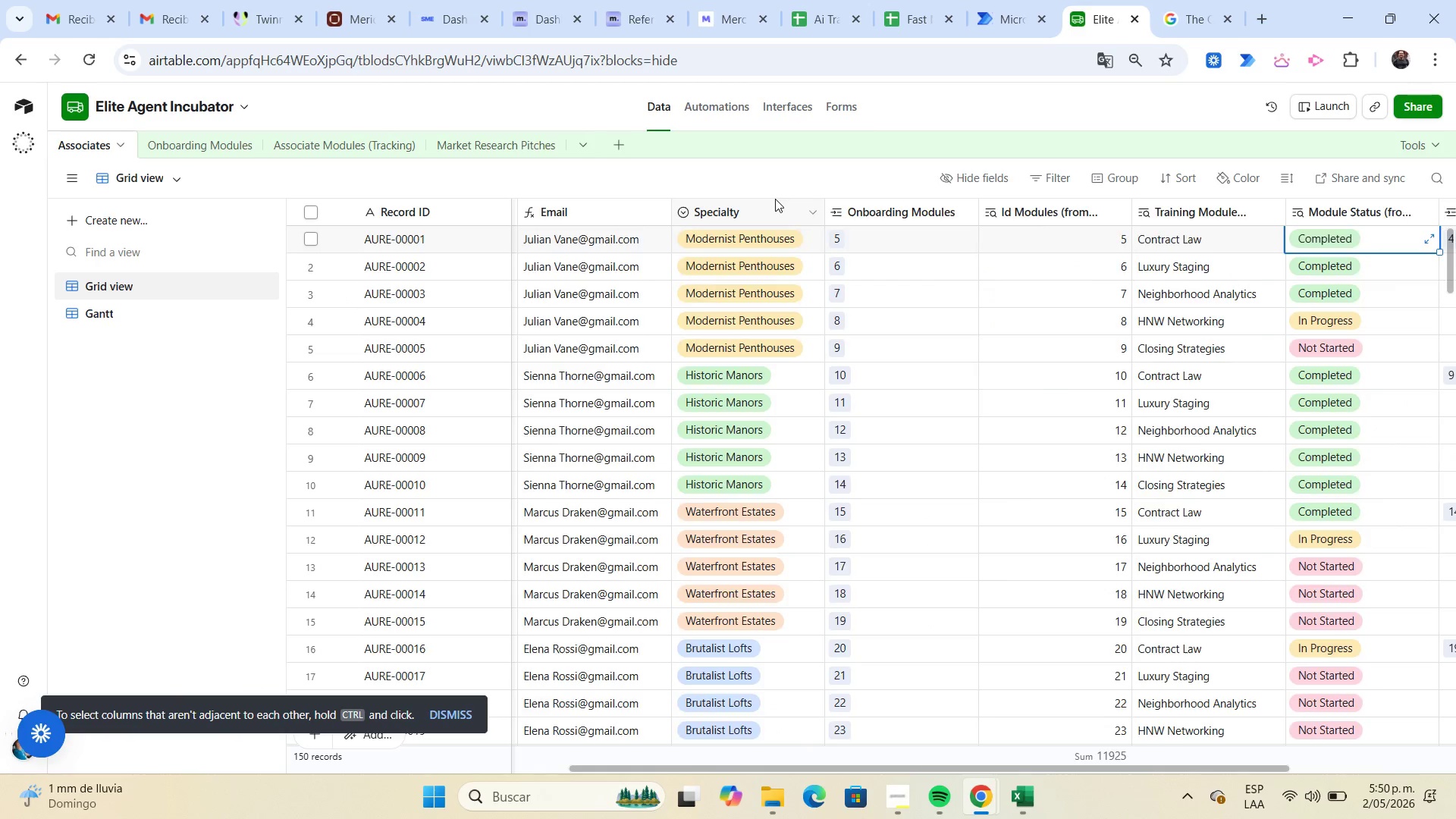 
key(ArrowRight)
 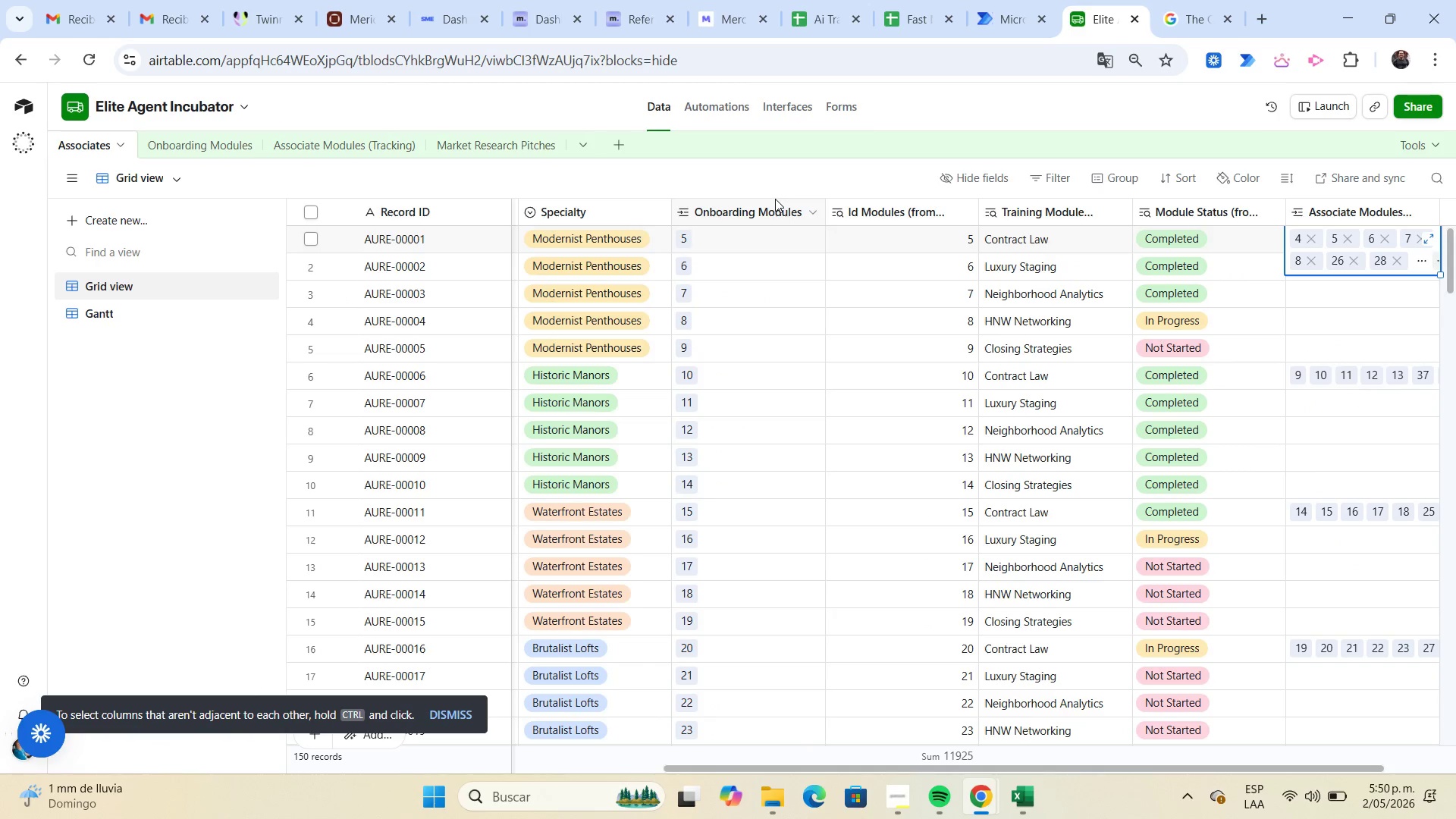 
key(ArrowRight)
 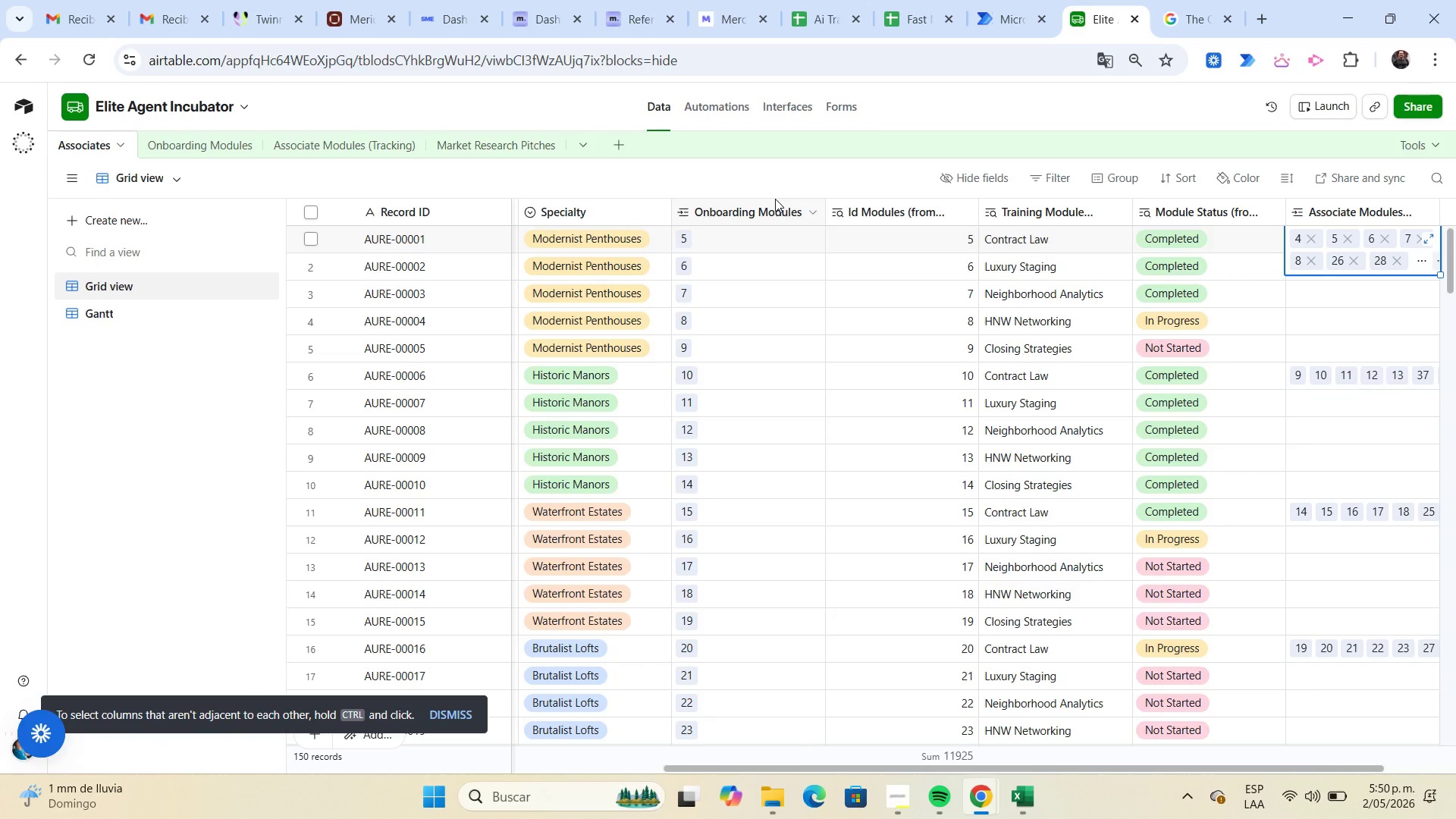 
key(ArrowRight)
 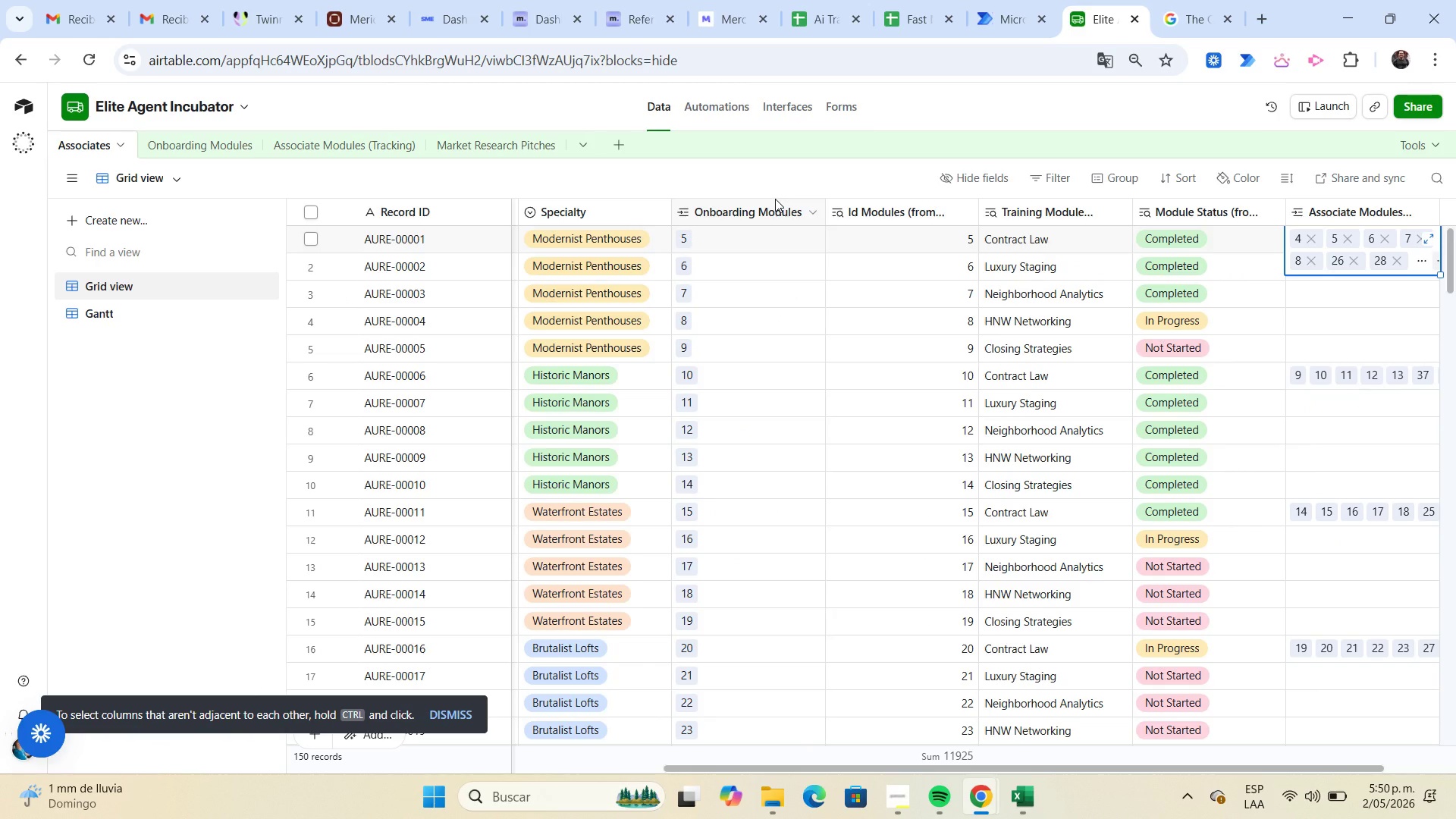 
key(ArrowRight)
 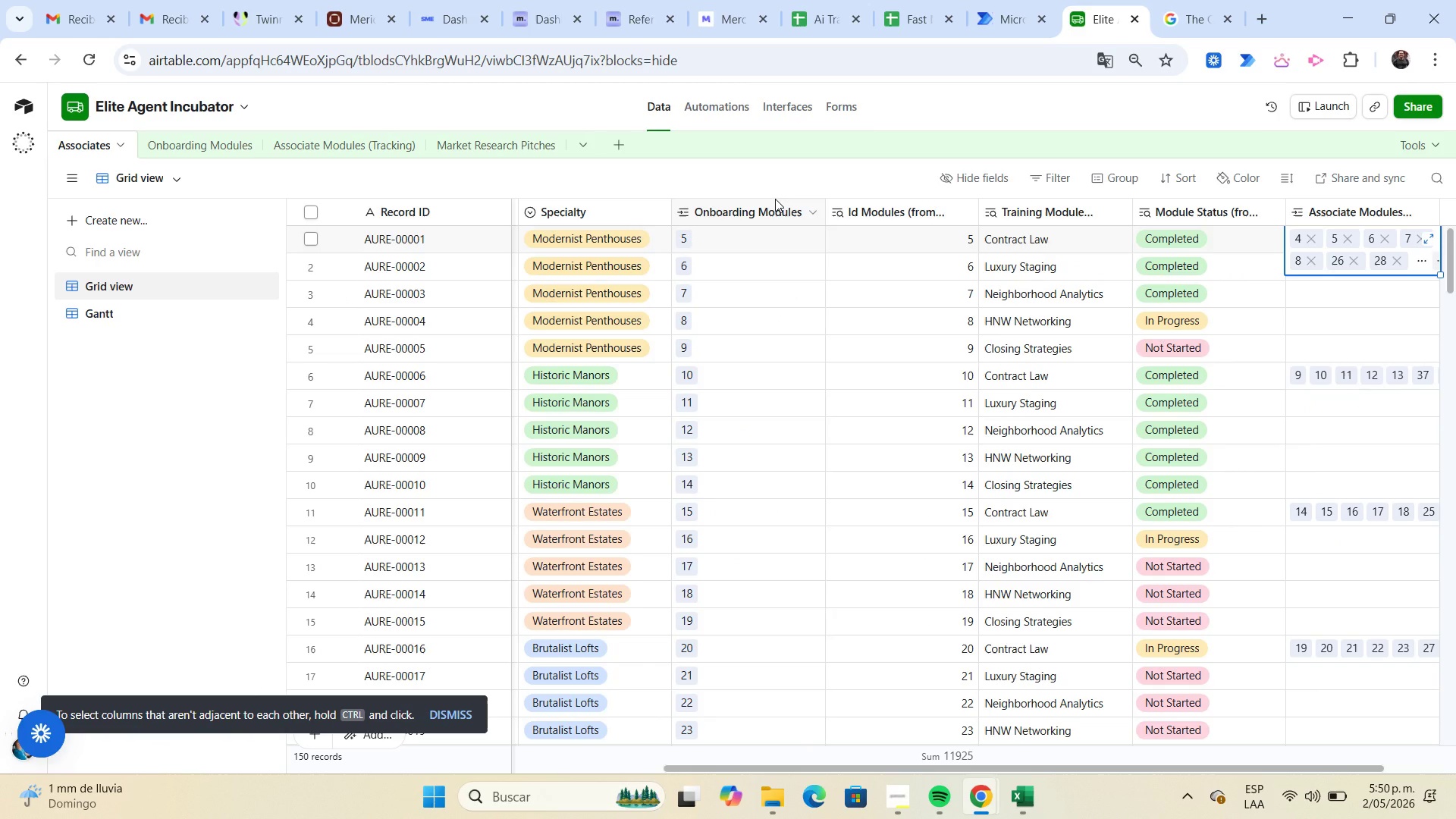 
key(ArrowLeft)
 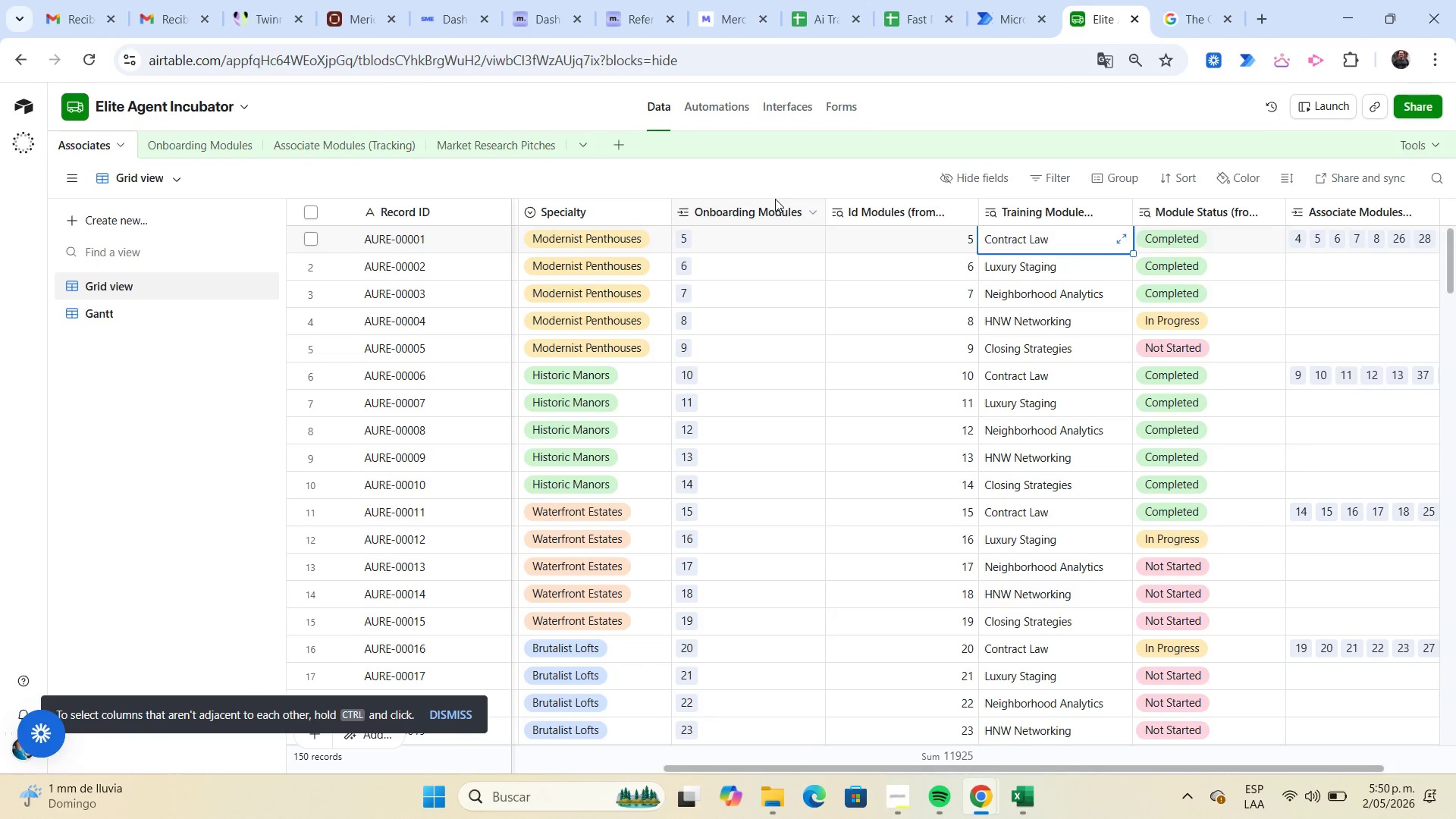 
key(ArrowLeft)
 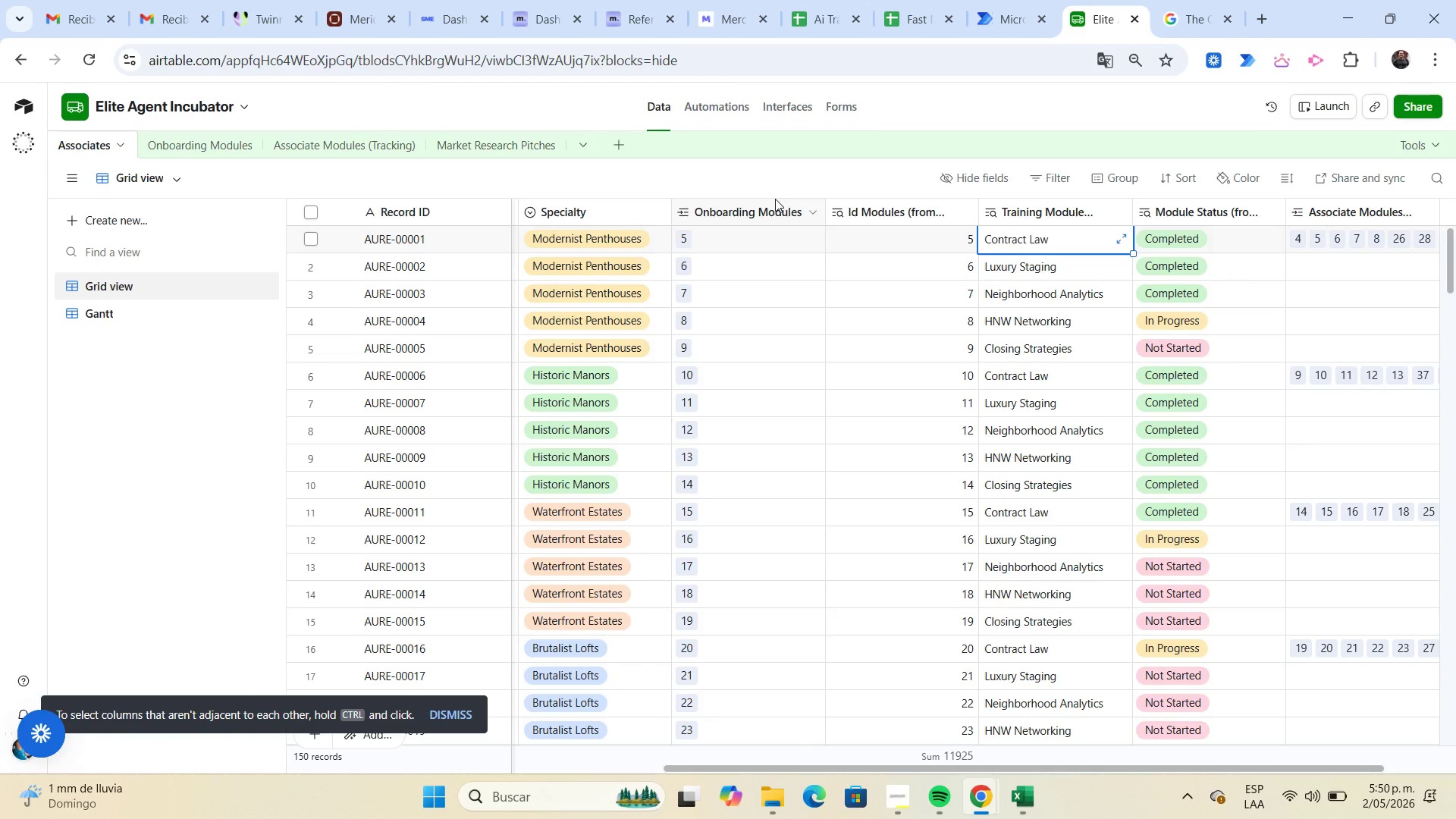 
key(ArrowLeft)
 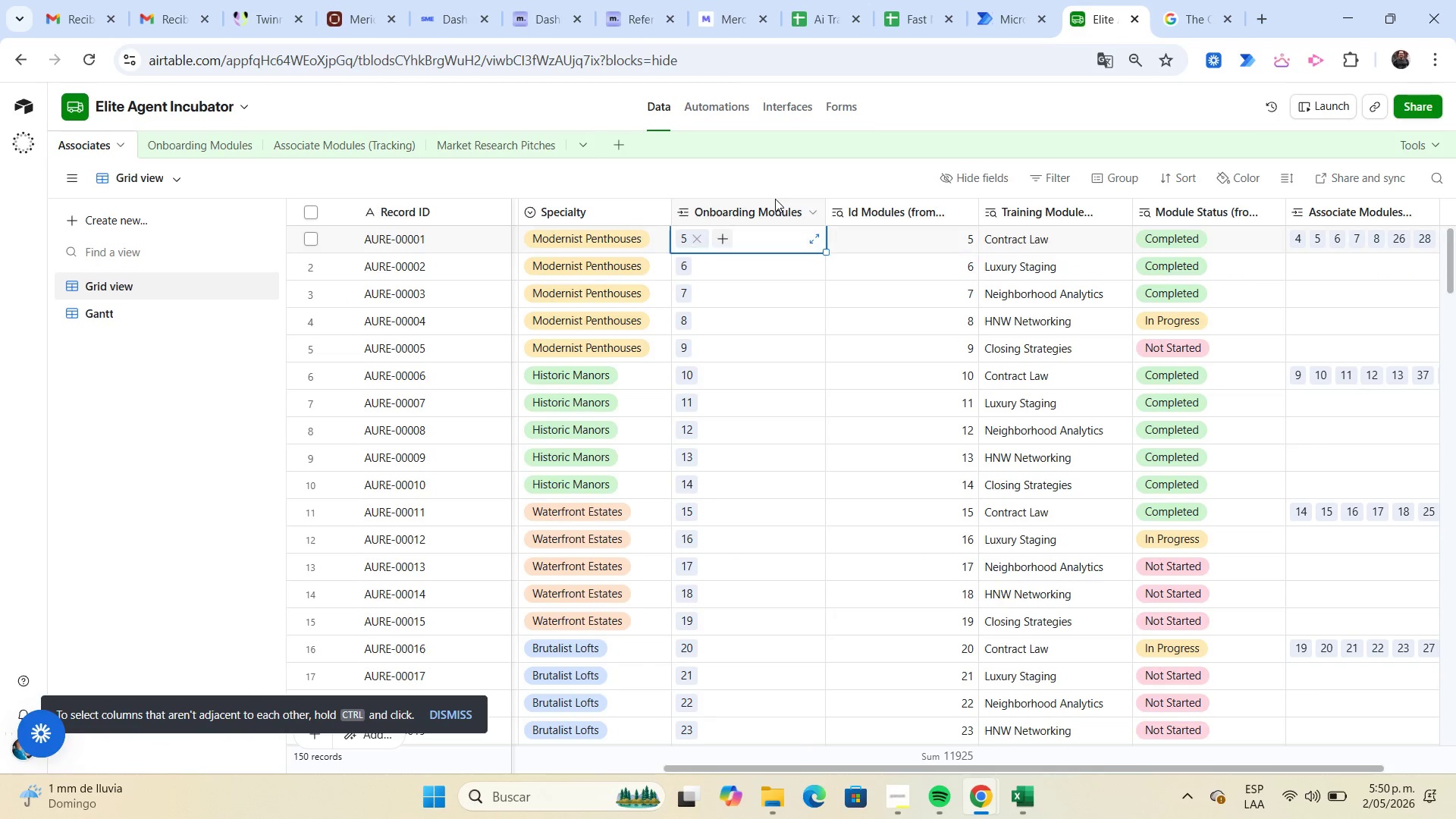 
key(ArrowLeft)
 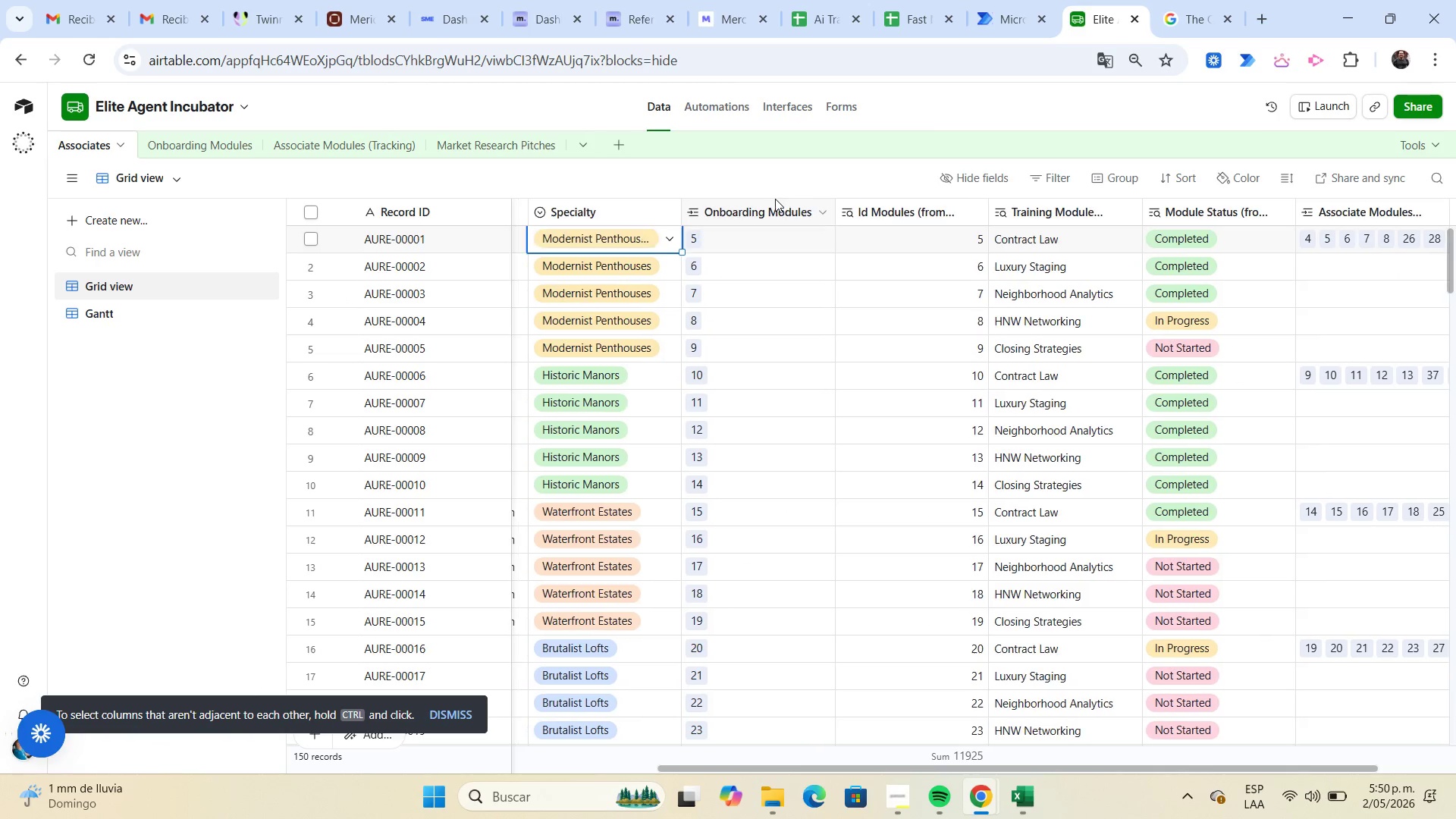 
key(ArrowLeft)
 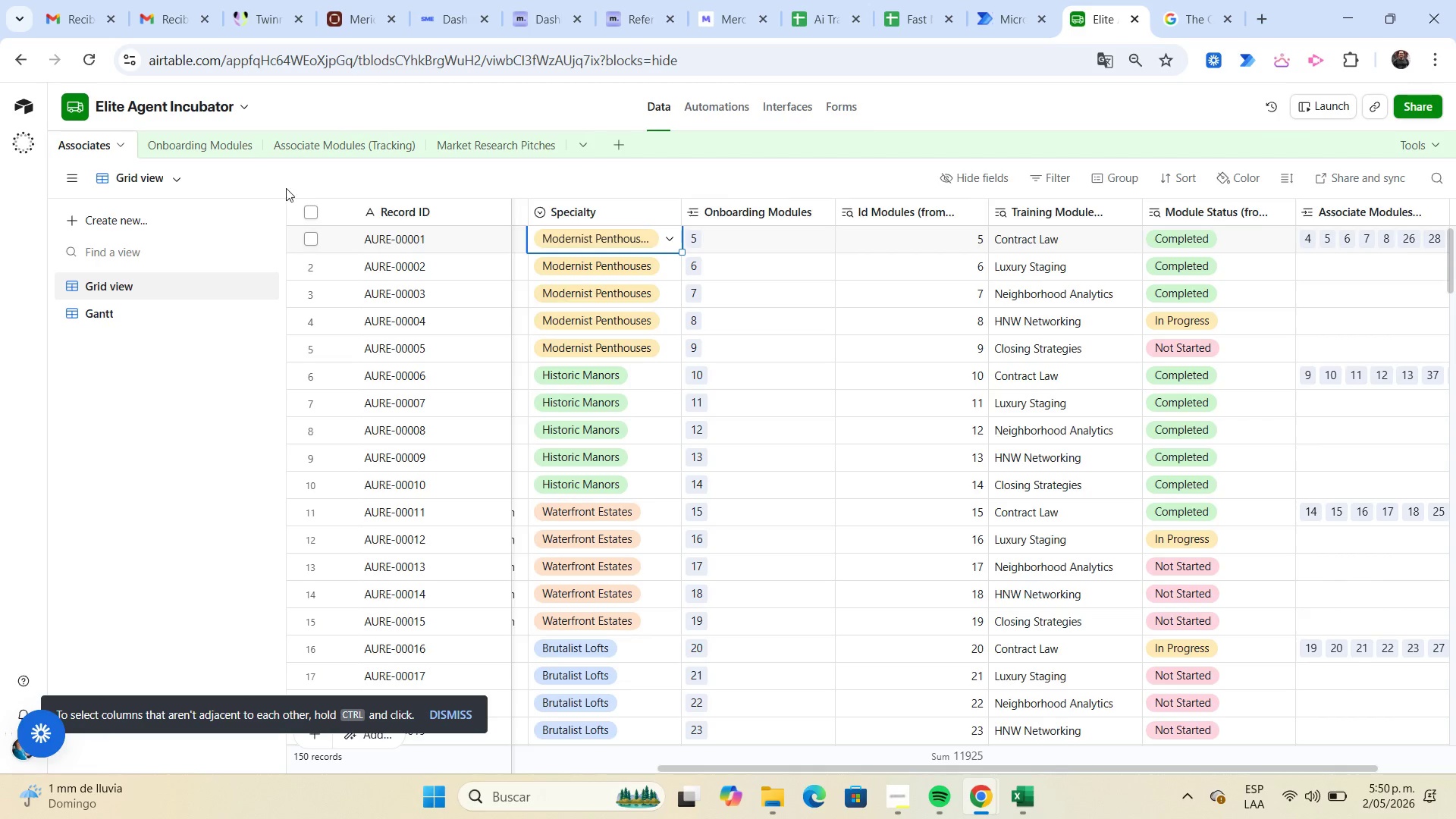 
left_click([214, 149])
 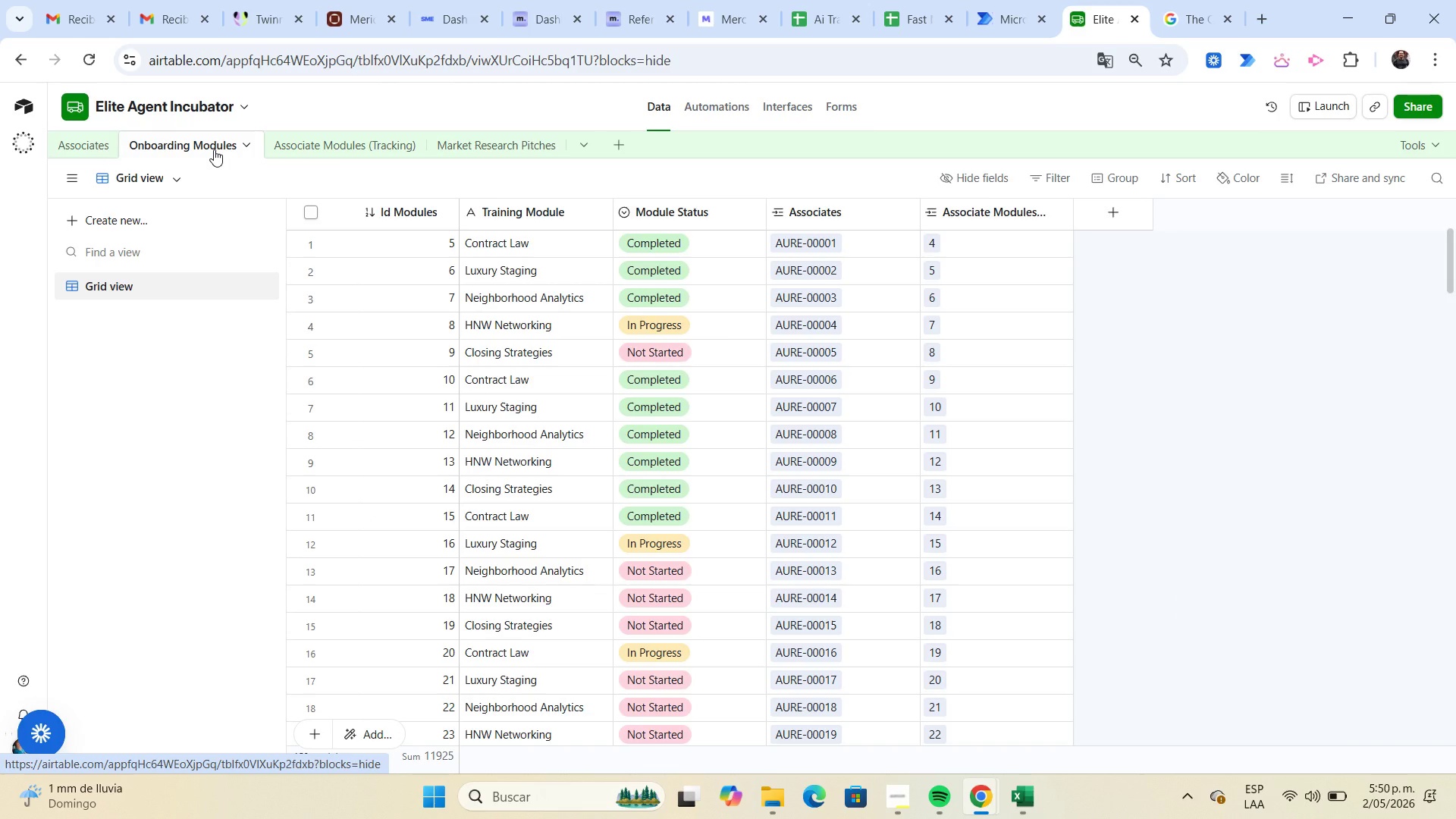 
left_click([295, 149])
 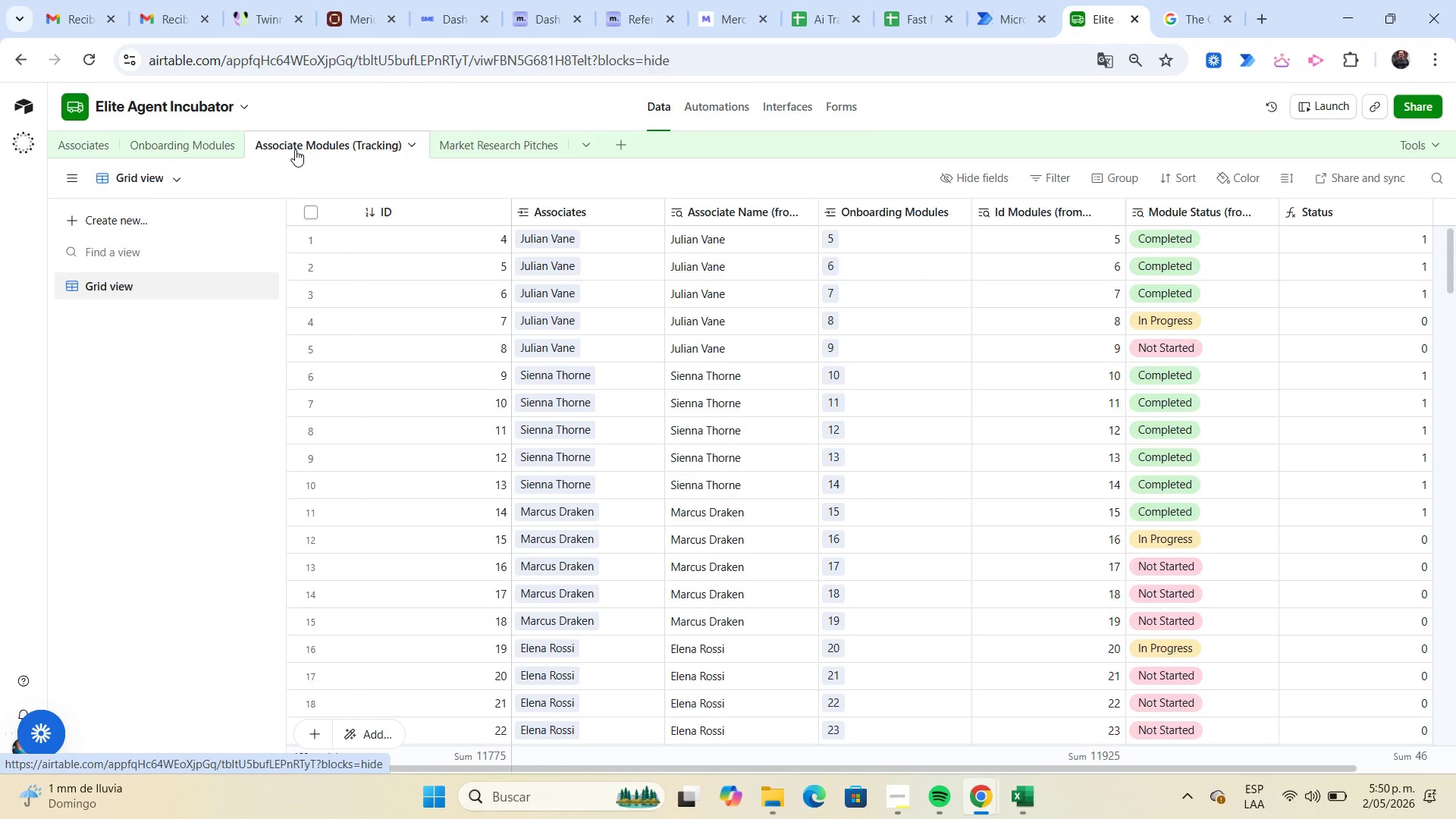 
wait(7.48)
 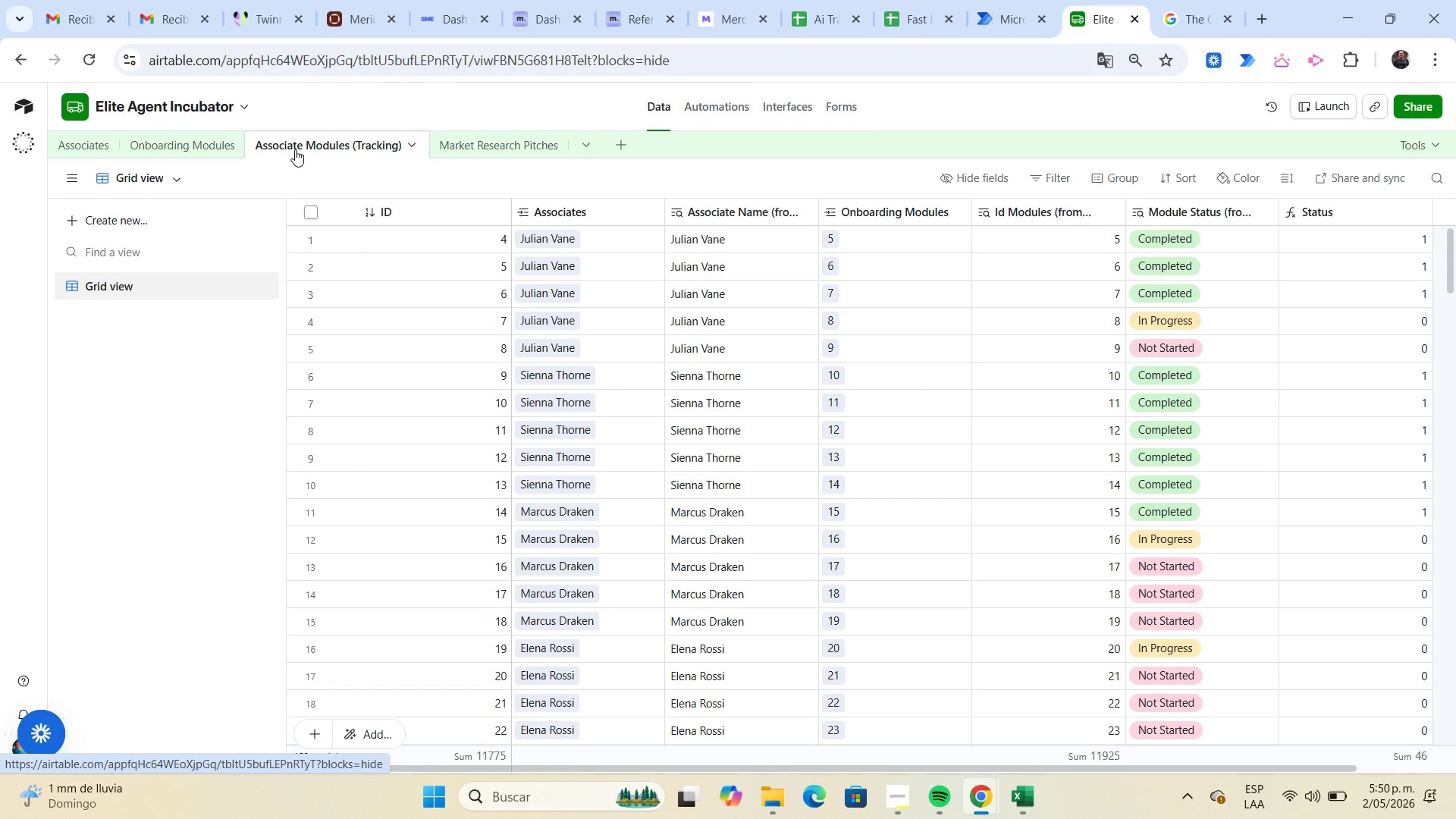 
left_click([97, 153])
 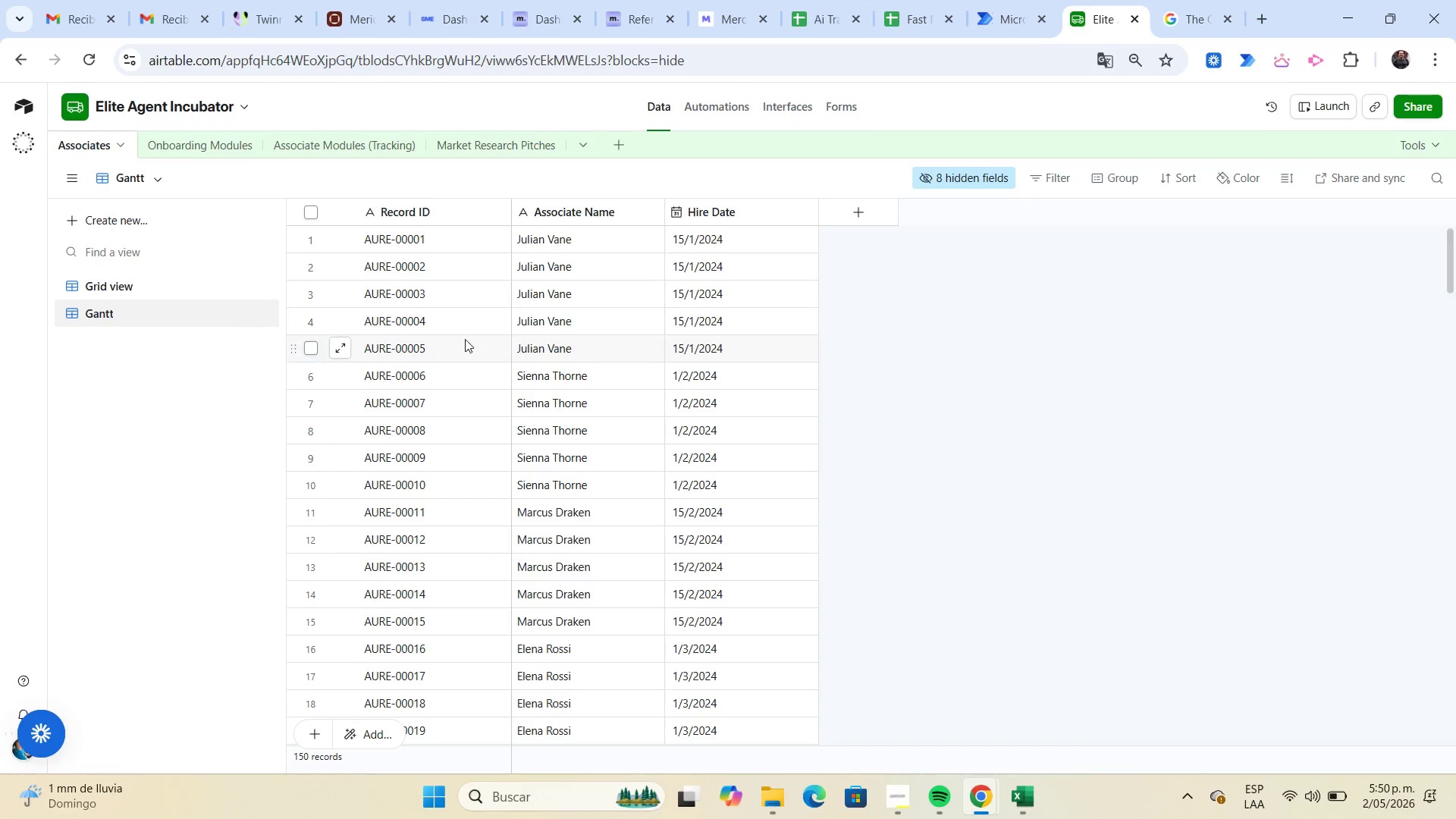 
left_click([861, 213])
 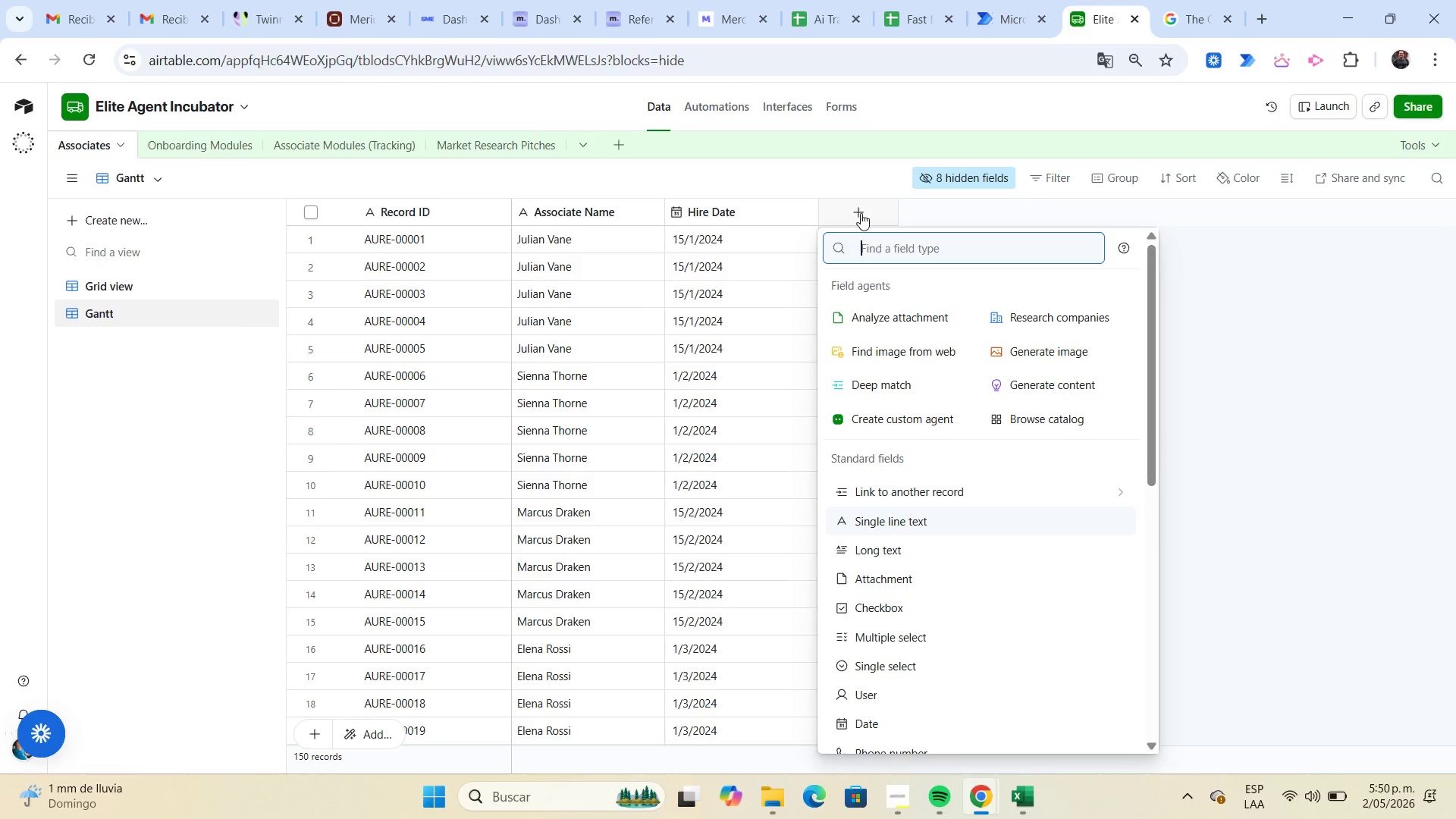 
type(num)
 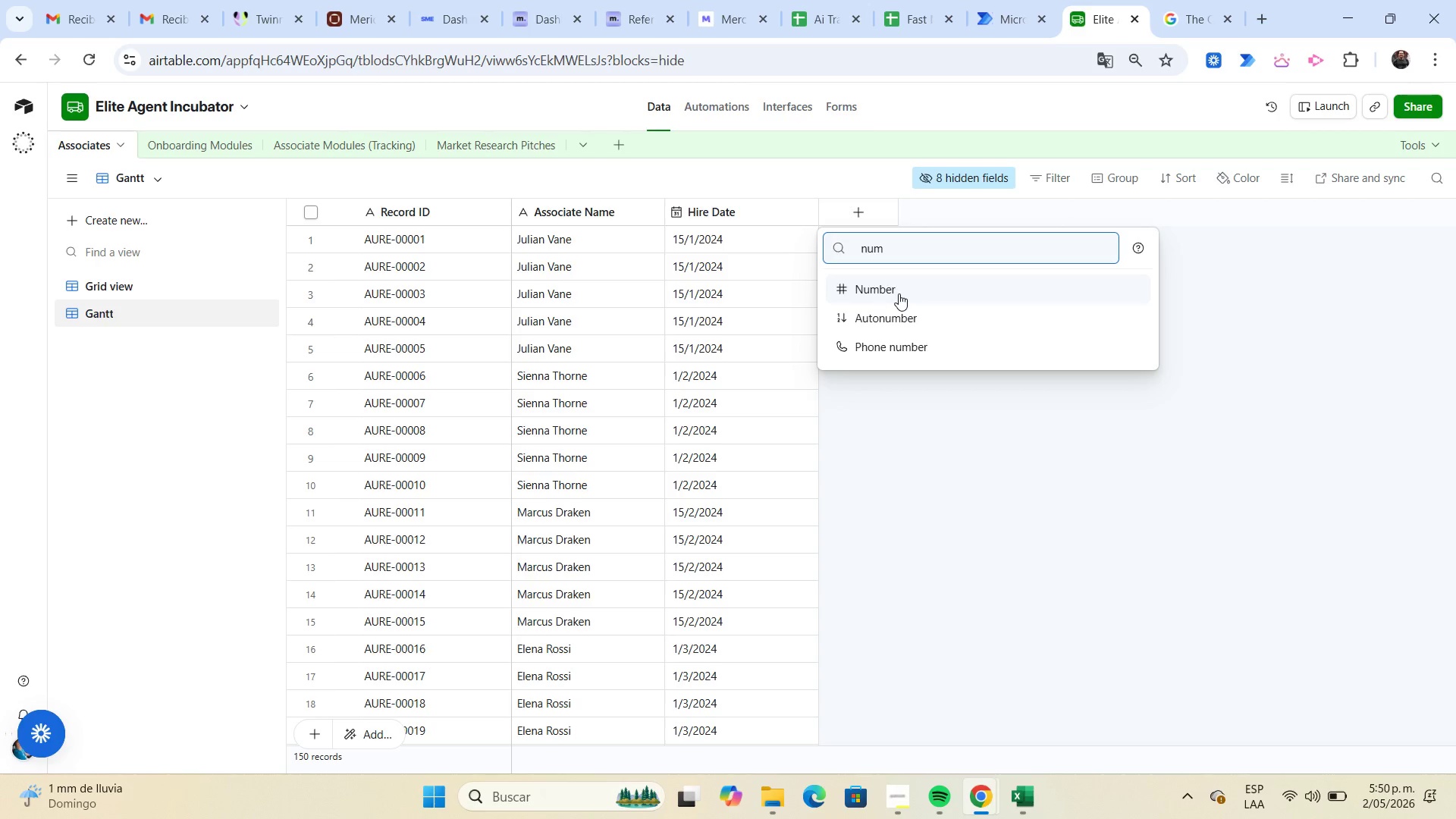 
left_click([896, 291])
 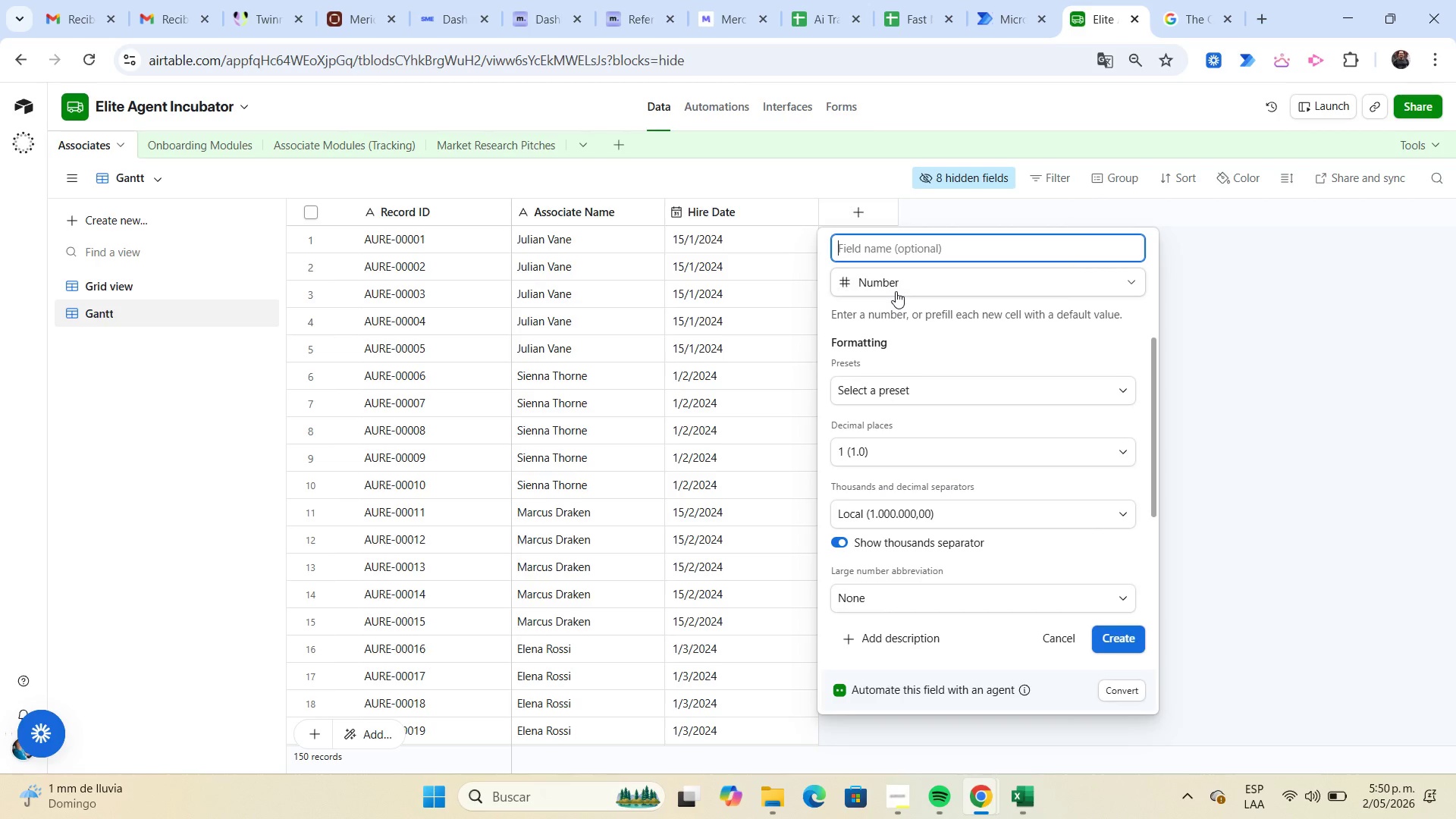 
type(Duration *h()
 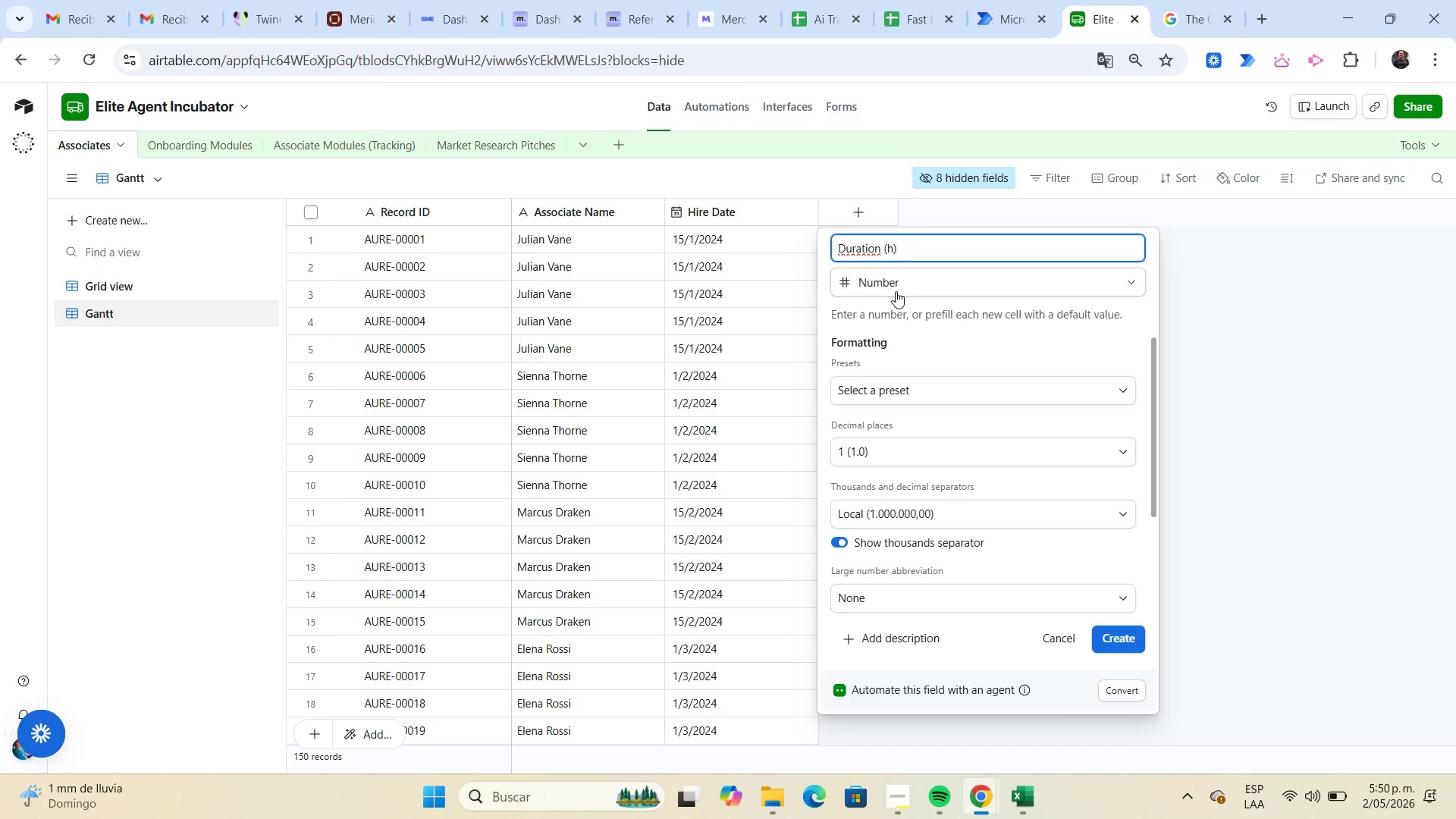 
left_click([1110, 632])
 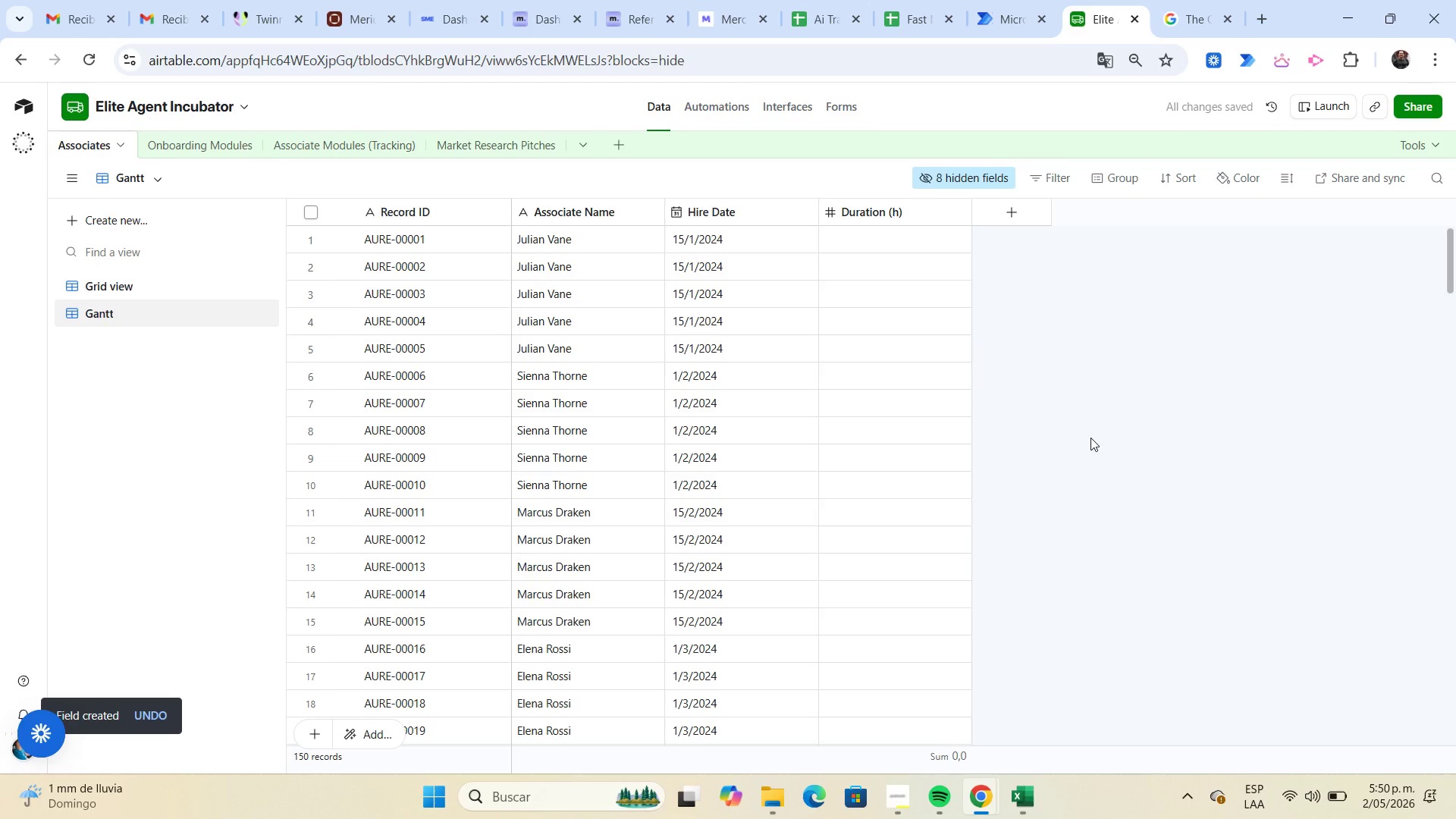 
scroll: coordinate [1090, 438], scroll_direction: up, amount: 1.0
 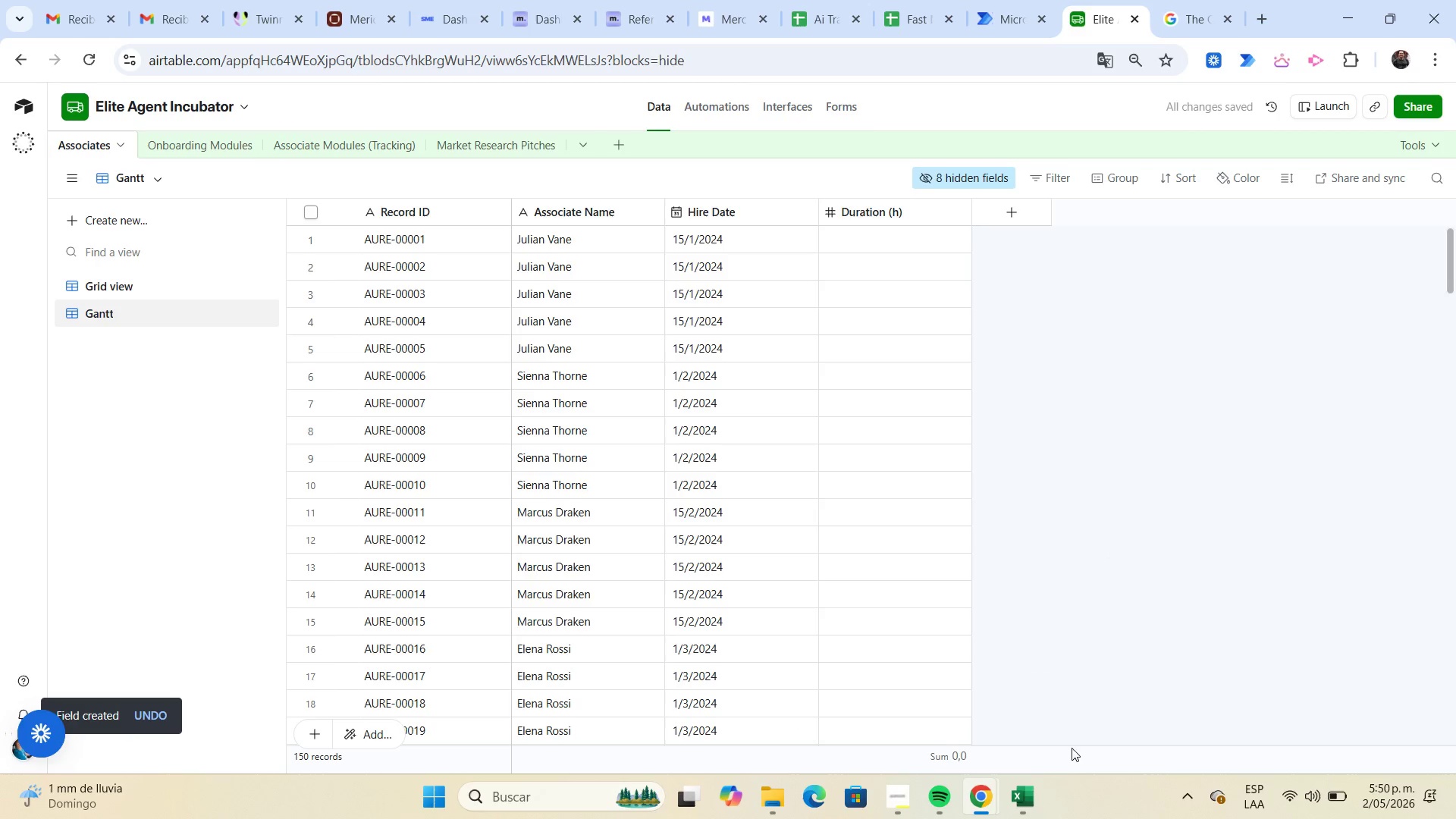 
left_click([1037, 792])
 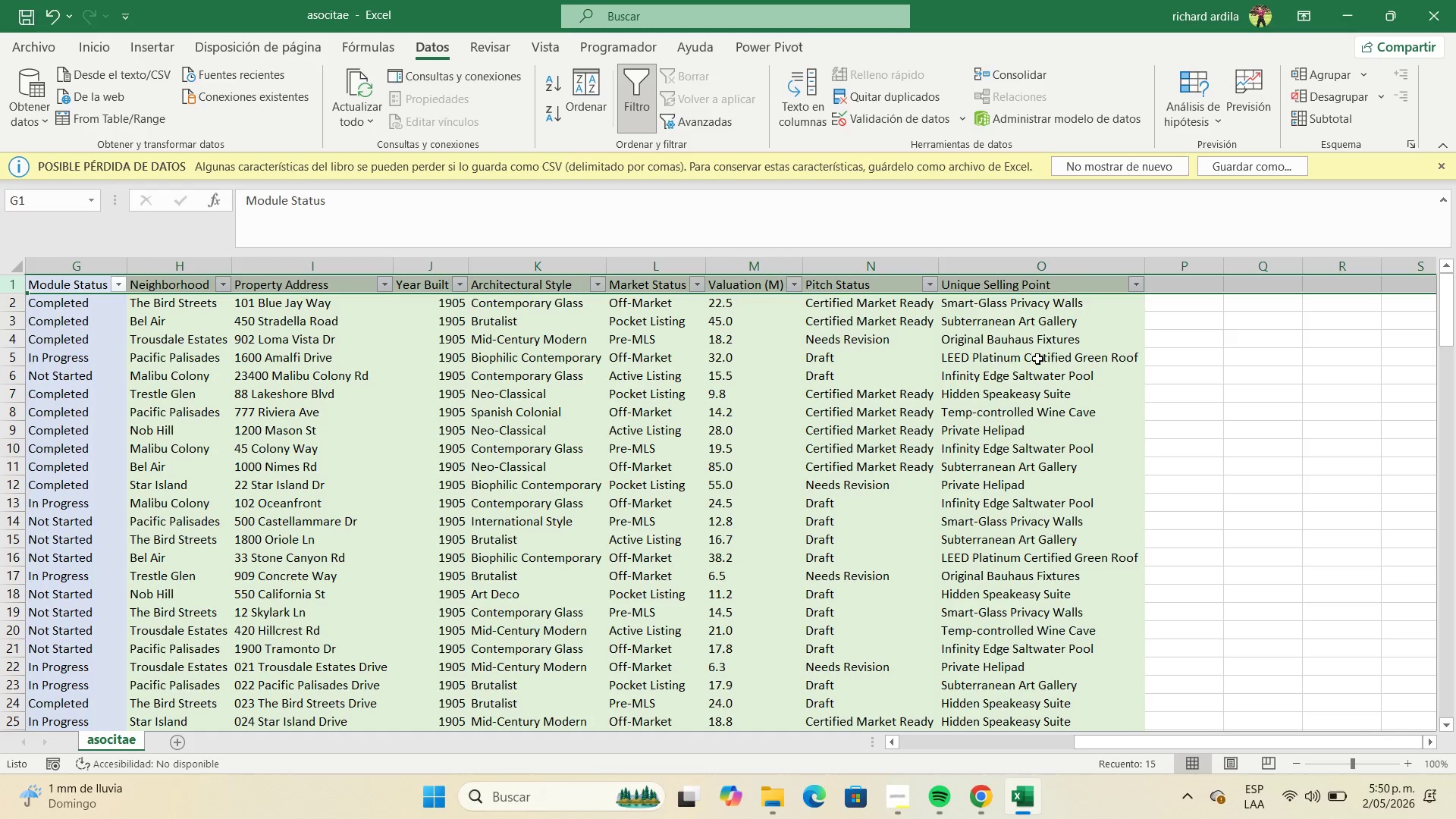 
left_click([1183, 285])
 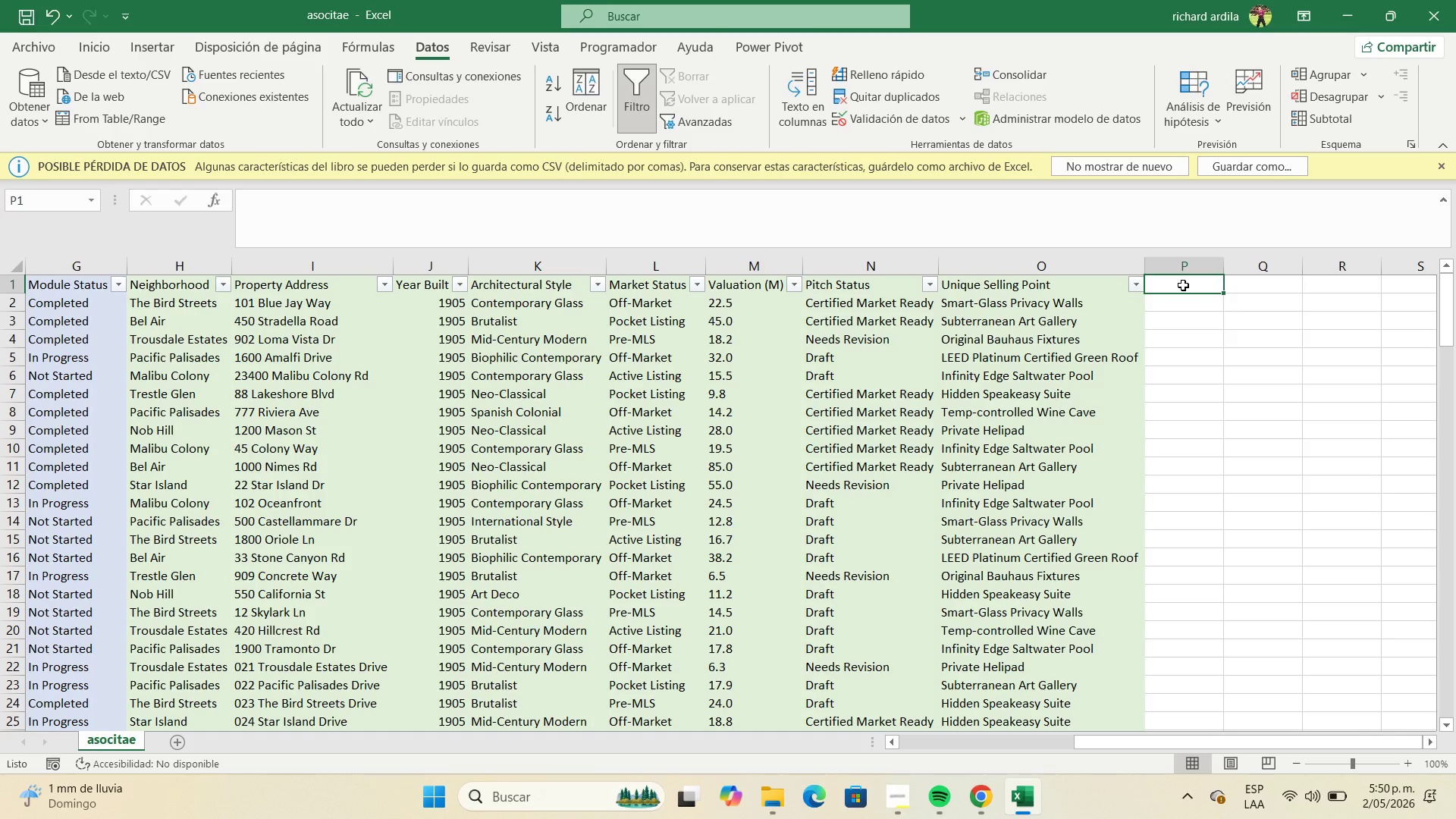 
type(Duration *h()
key(NumpadEnter)
 